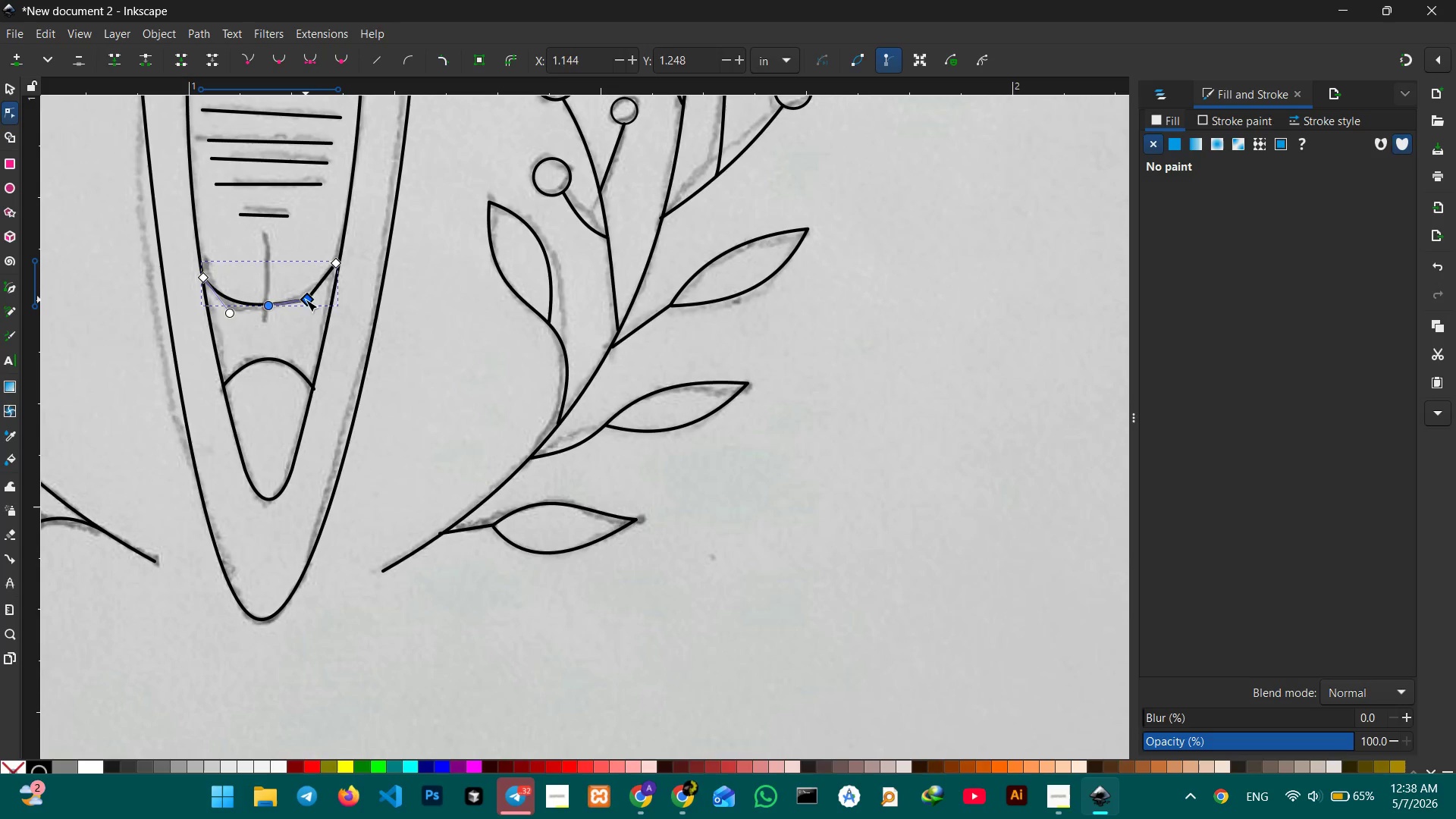 
key(Backspace)
 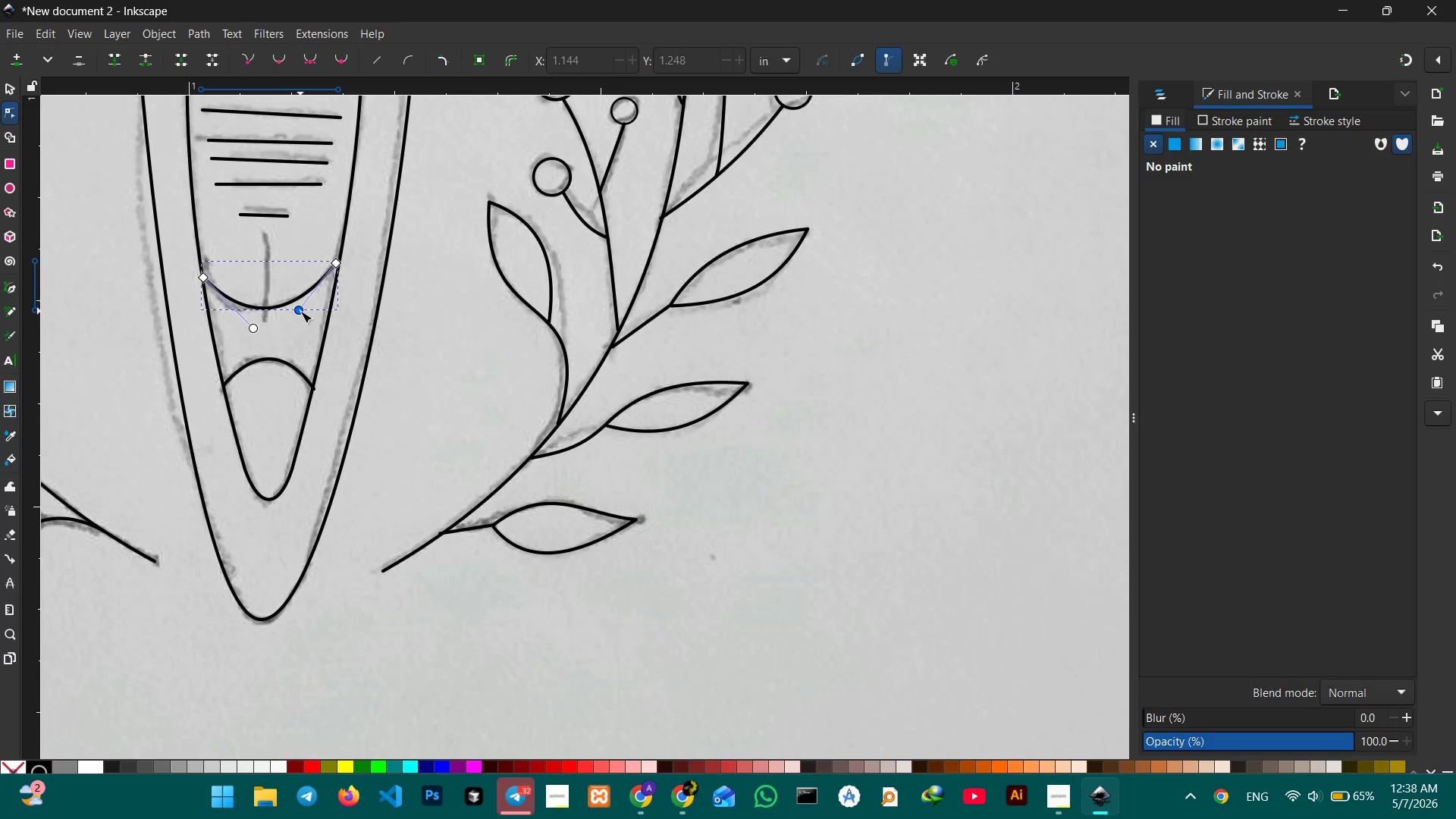 
left_click_drag(start_coordinate=[300, 311], to_coordinate=[301, 322])
 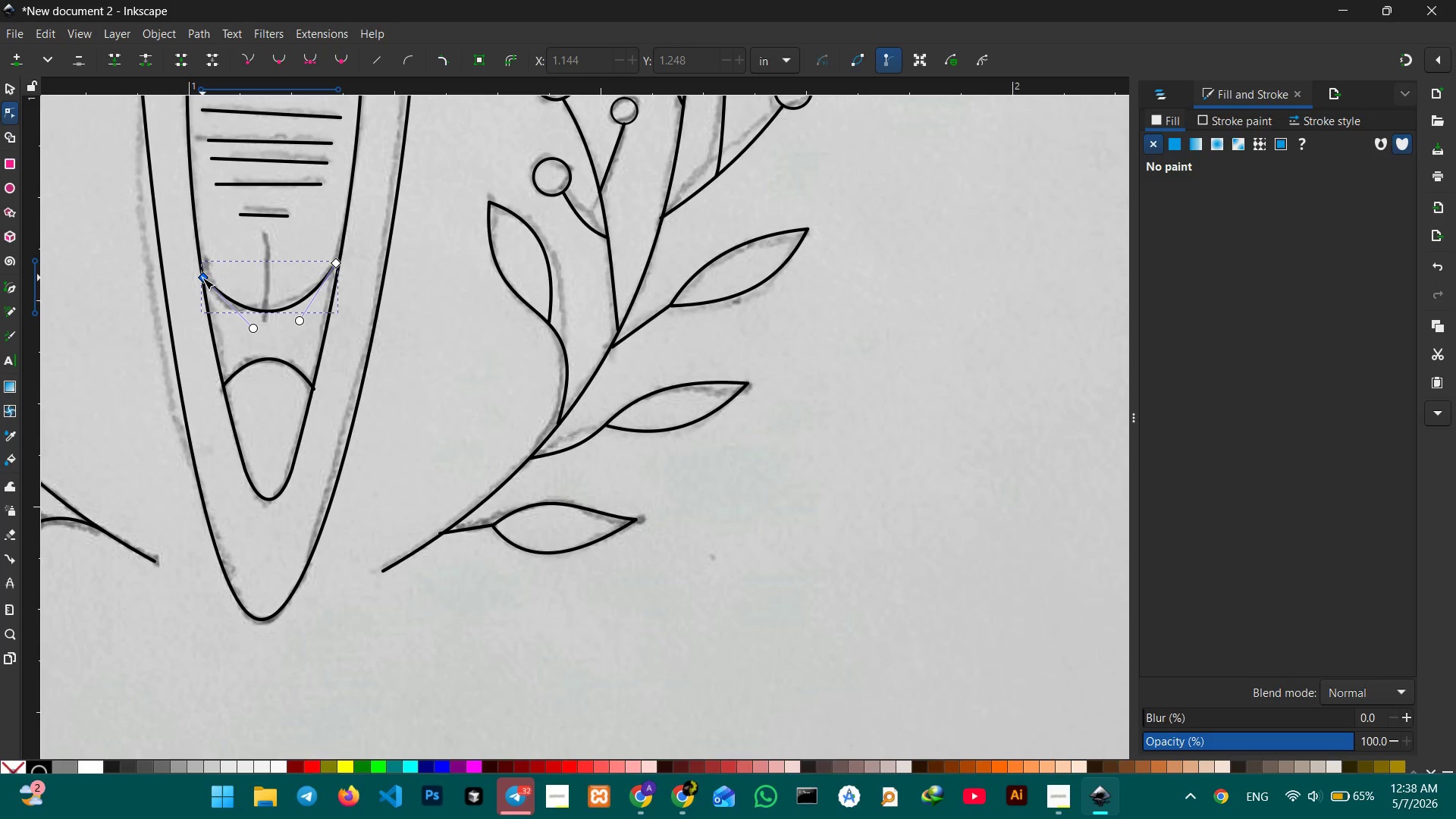 
left_click_drag(start_coordinate=[202, 278], to_coordinate=[199, 263])
 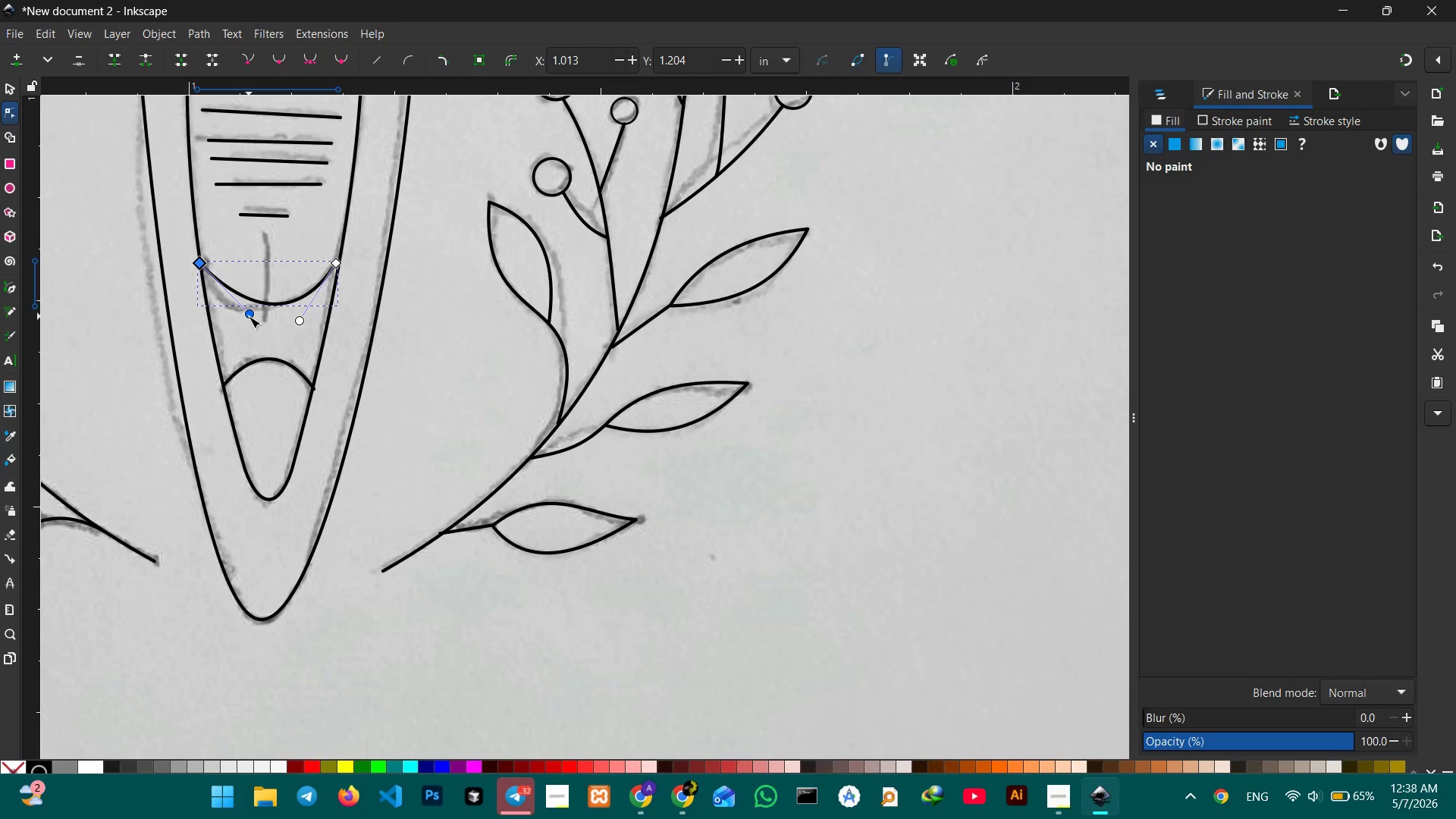 
left_click_drag(start_coordinate=[249, 316], to_coordinate=[240, 328])
 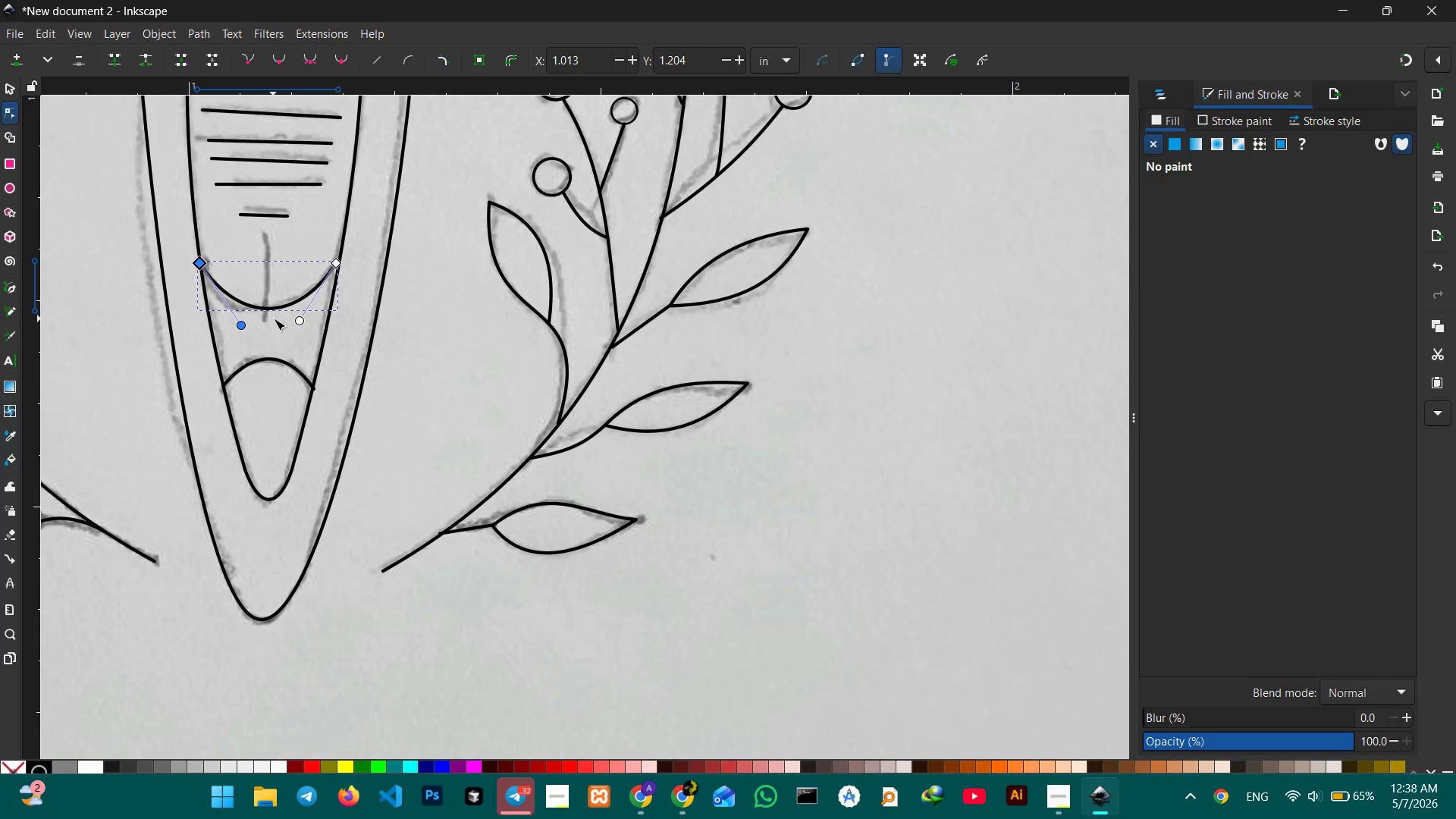 
scroll: coordinate [280, 314], scroll_direction: up, amount: 6.0
 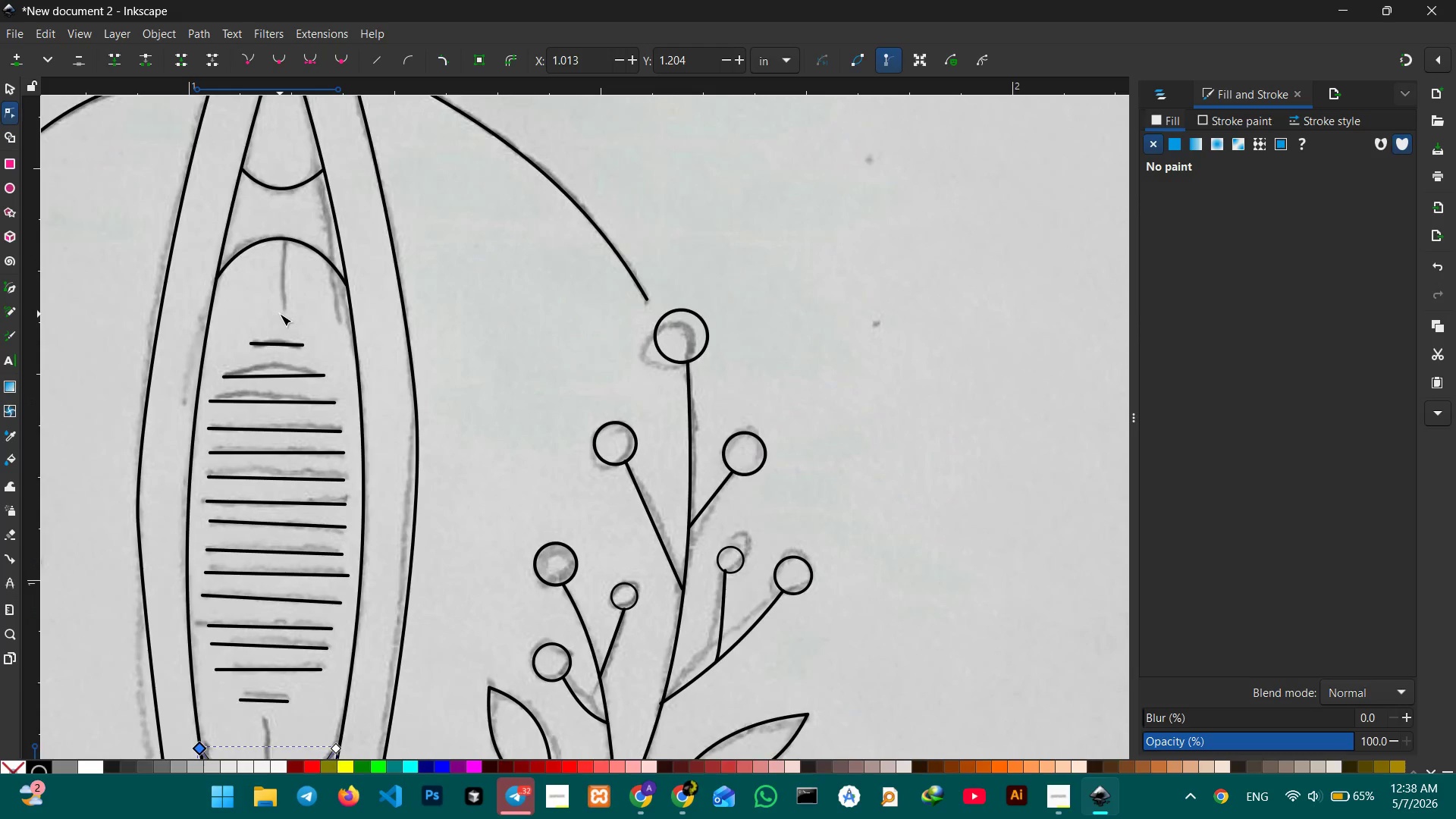 
scroll: coordinate [280, 314], scroll_direction: down, amount: 1.0
 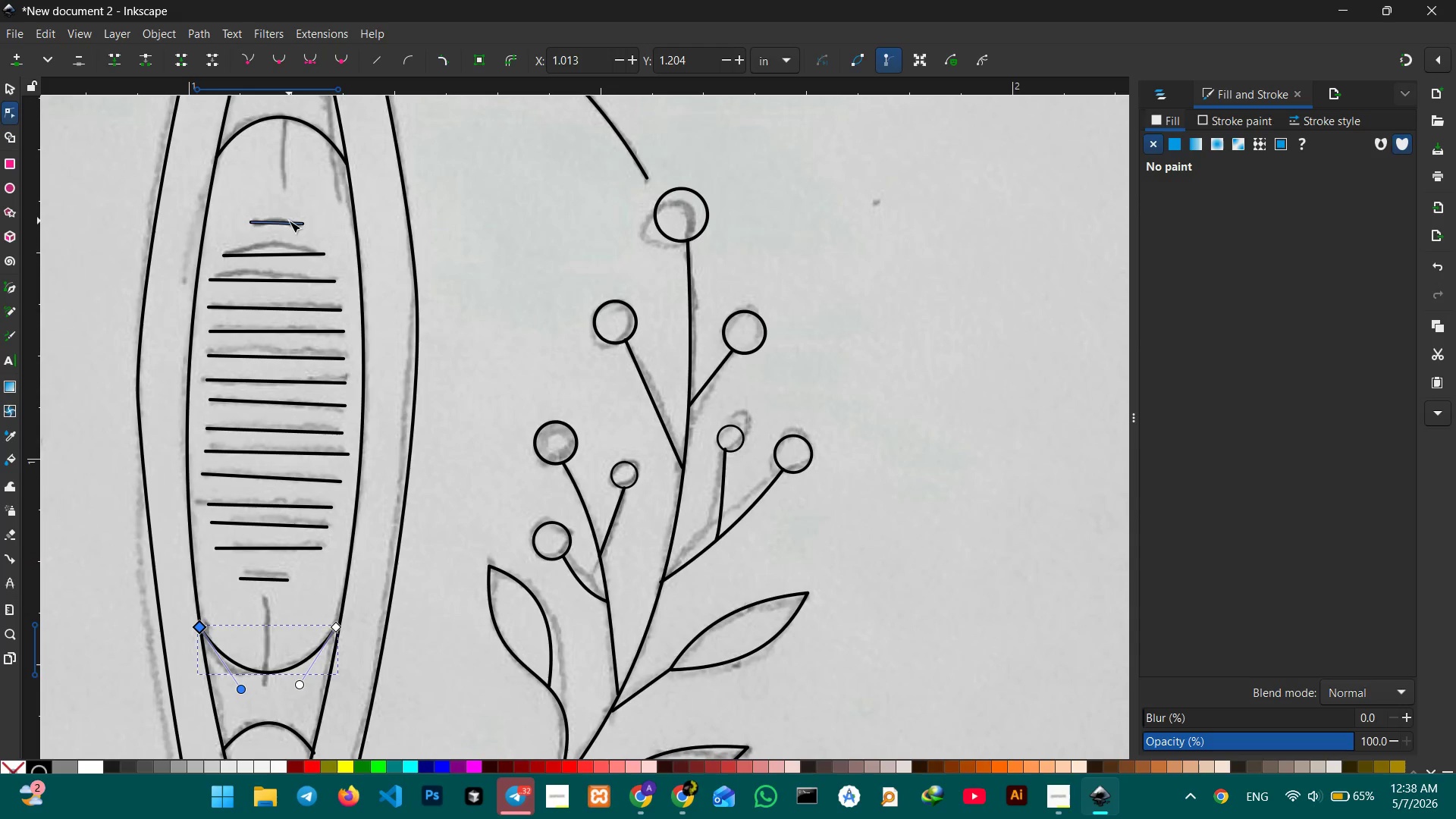 
left_click([289, 221])
 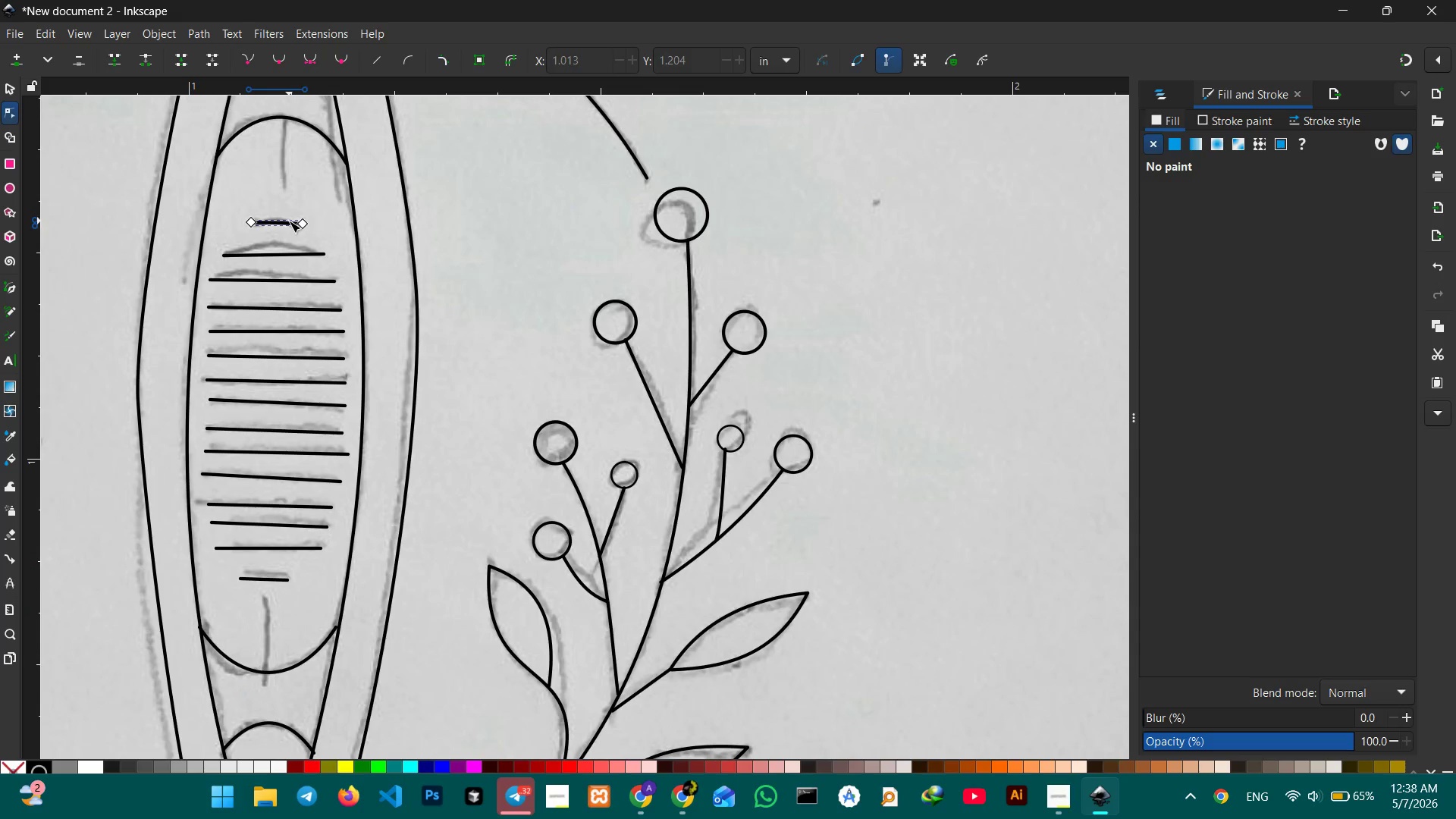 
hold_key(key=ShiftLeft, duration=19.58)
left_click([291, 253])
 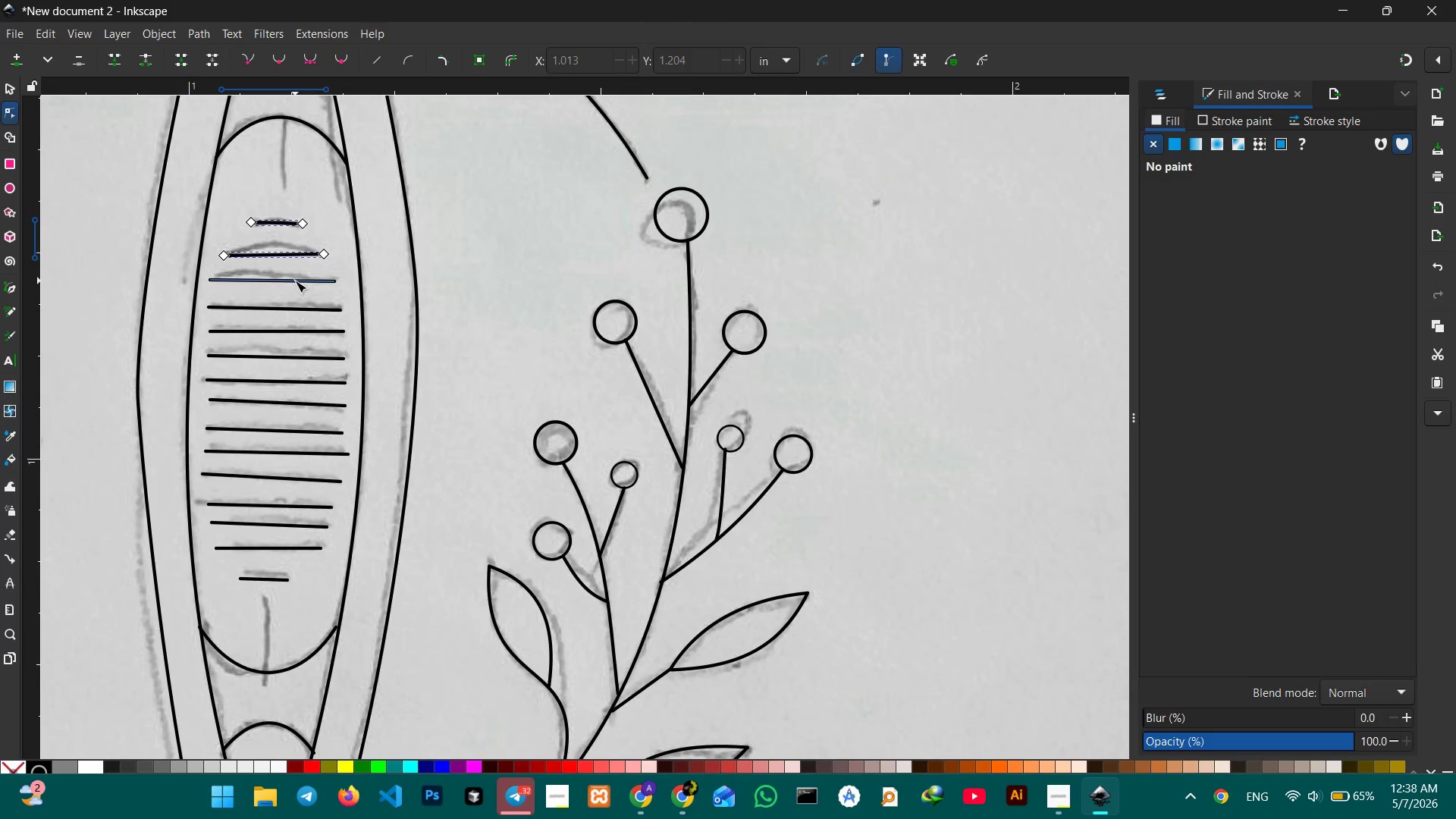 
left_click([295, 281])
 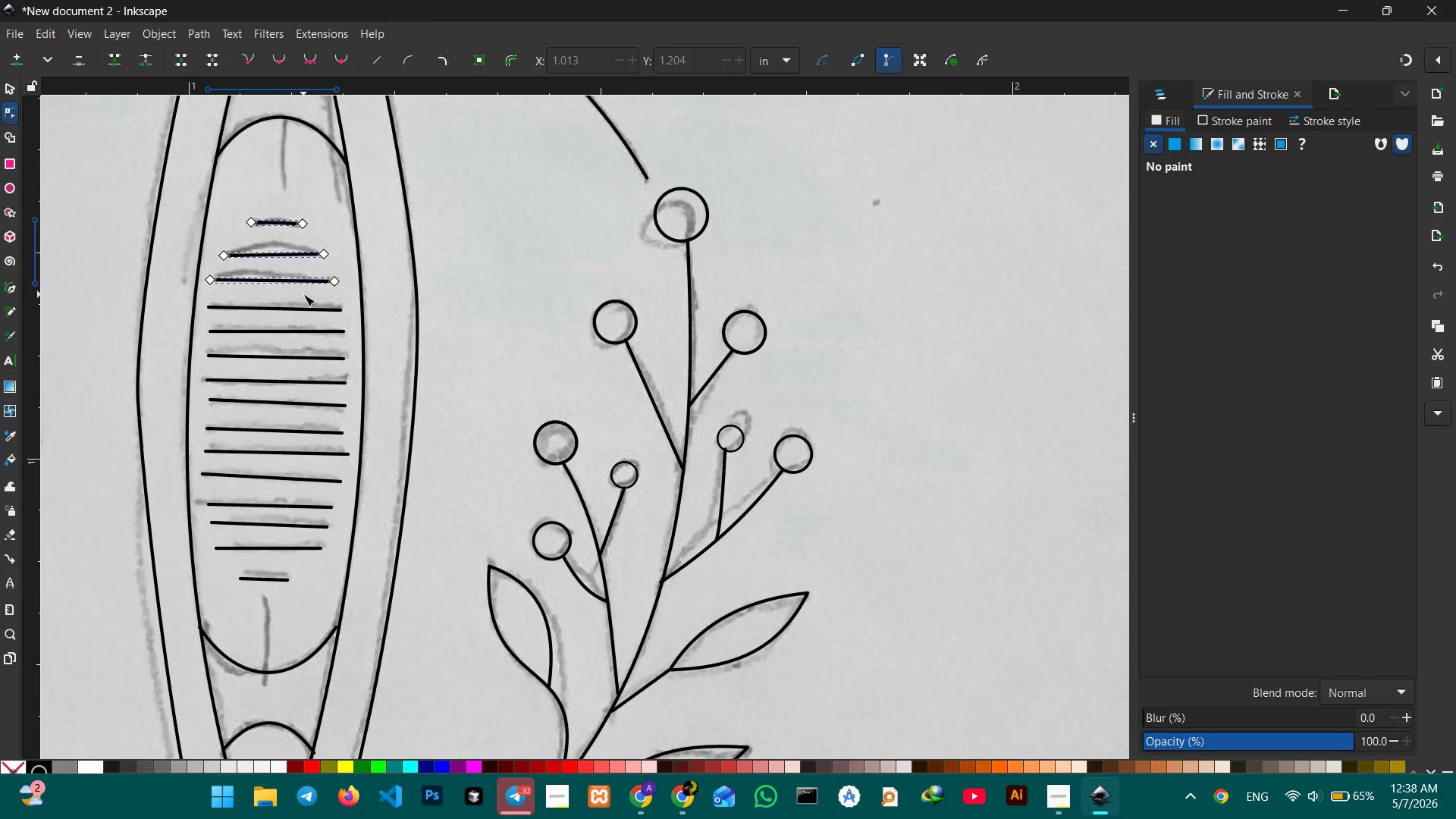 
left_click([304, 310])
 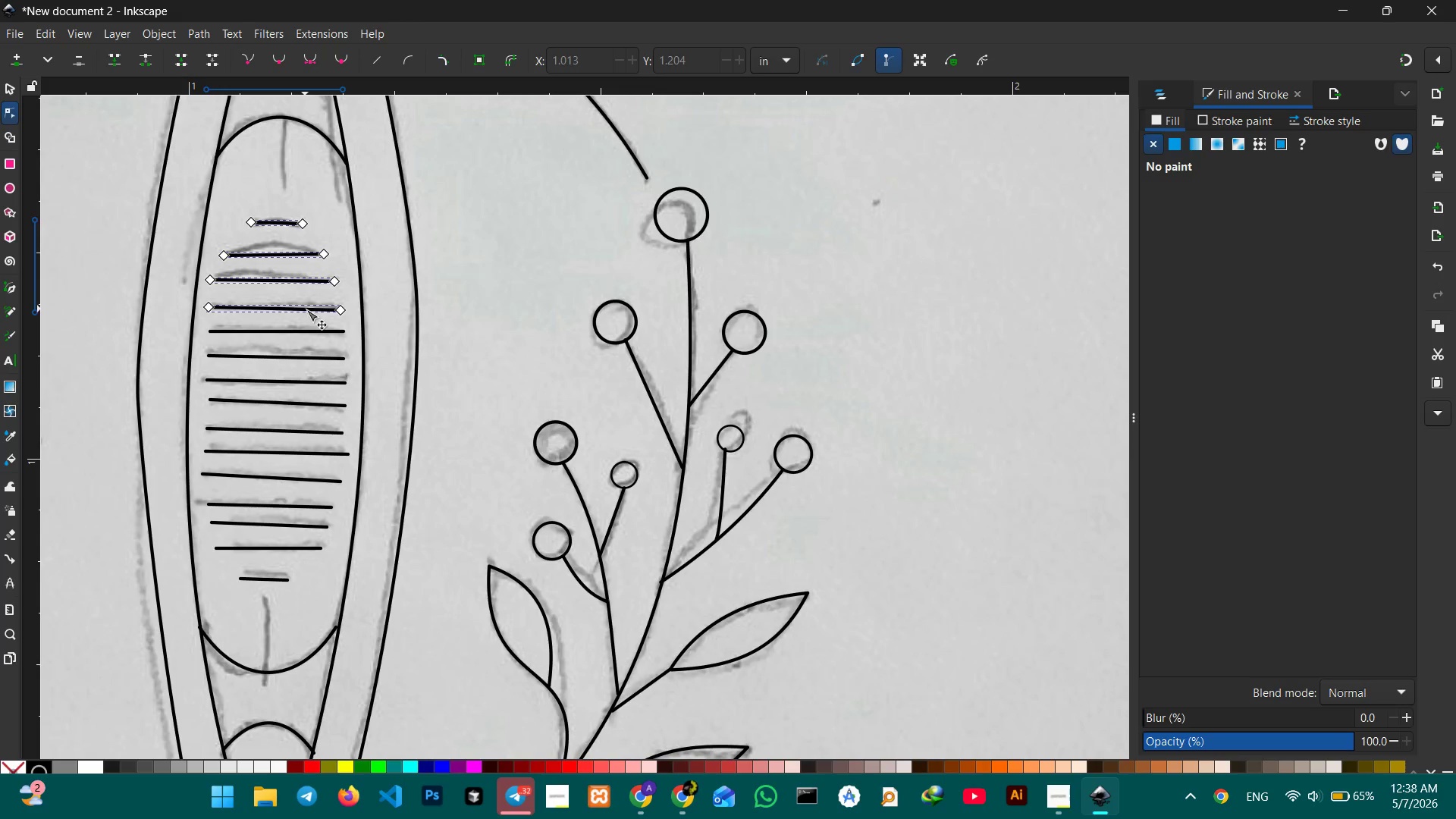 
left_click([309, 332])
 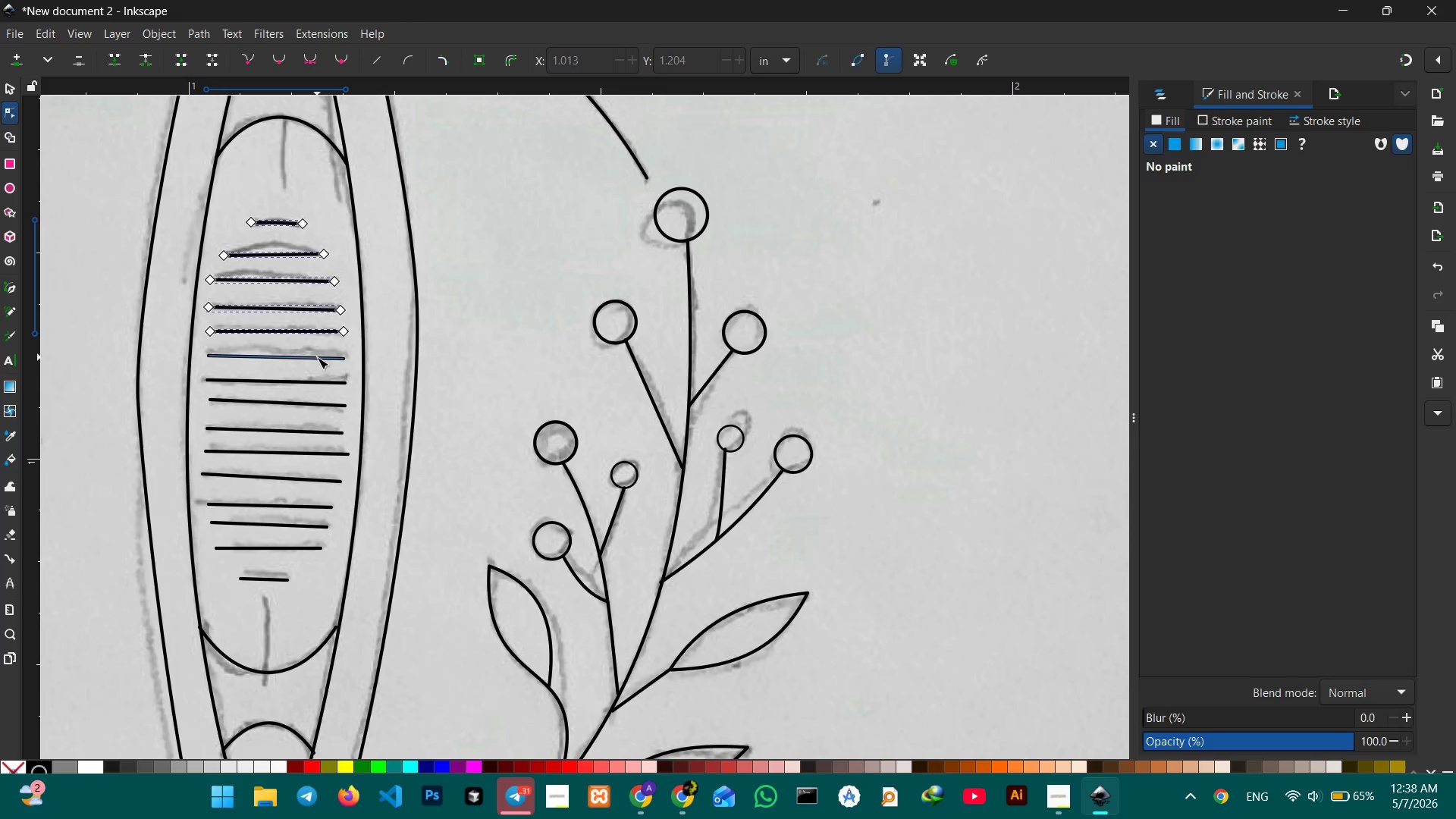 
left_click([317, 357])
 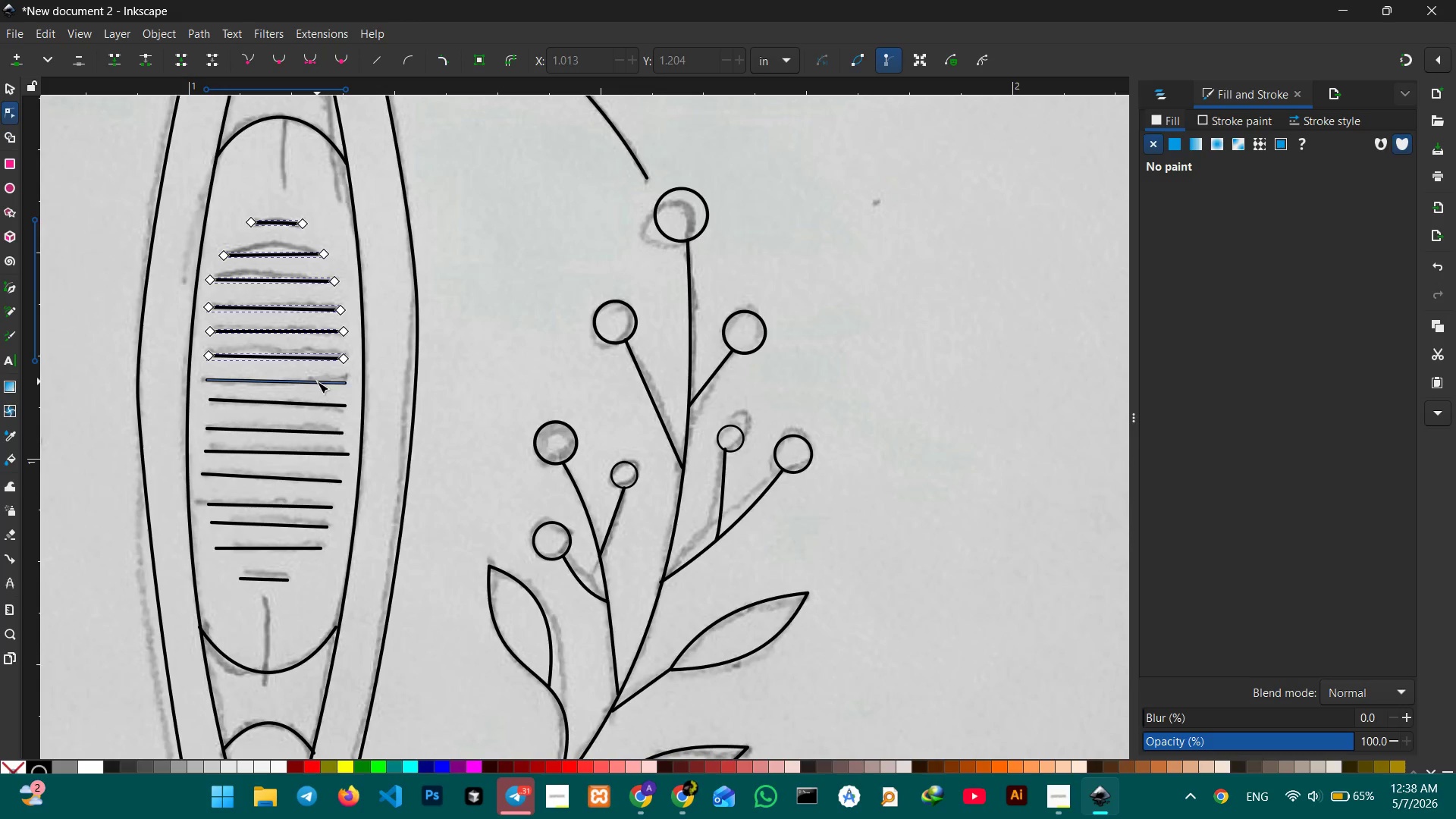 
left_click([317, 381])
 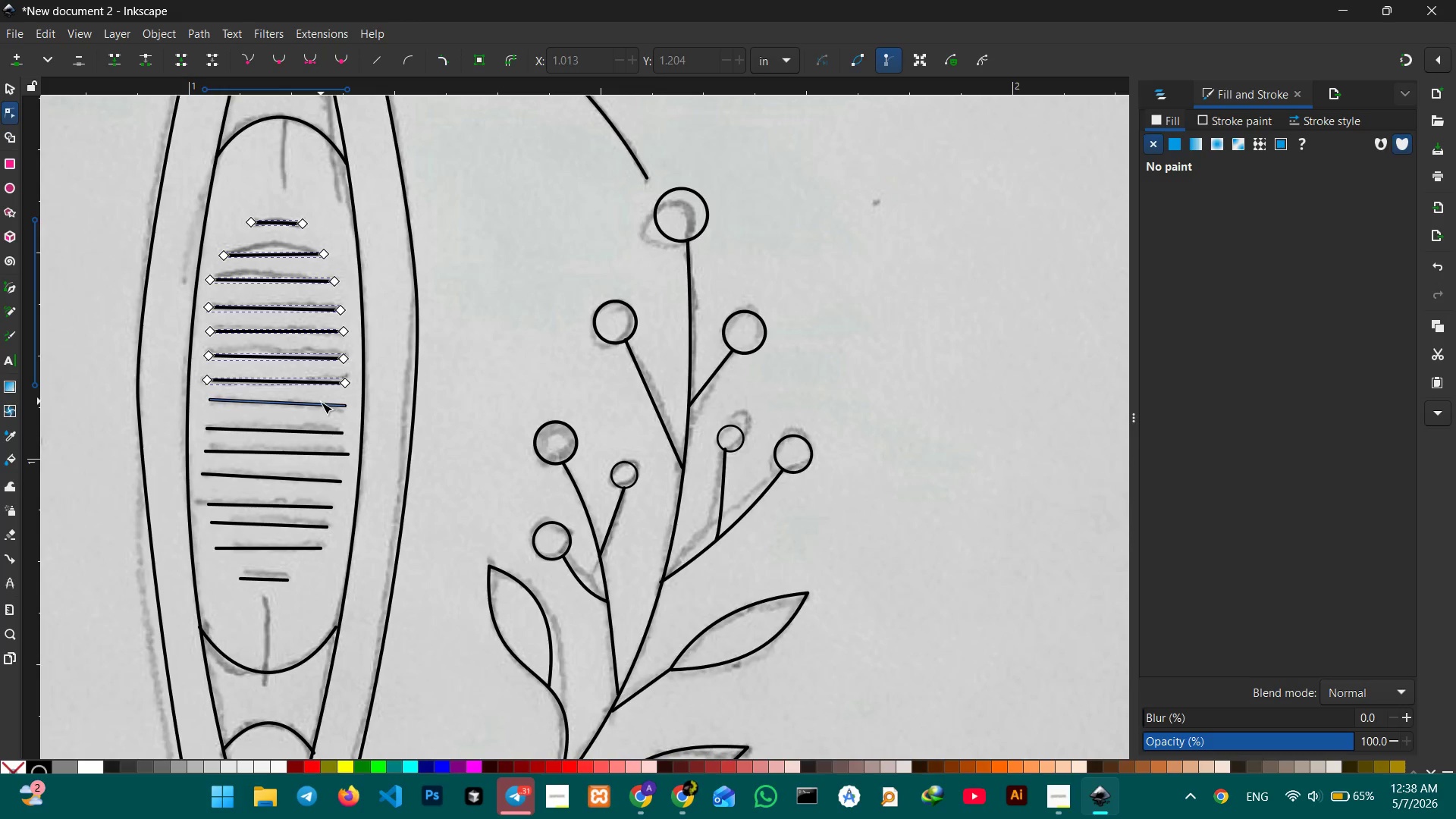 
double_click([321, 402])
 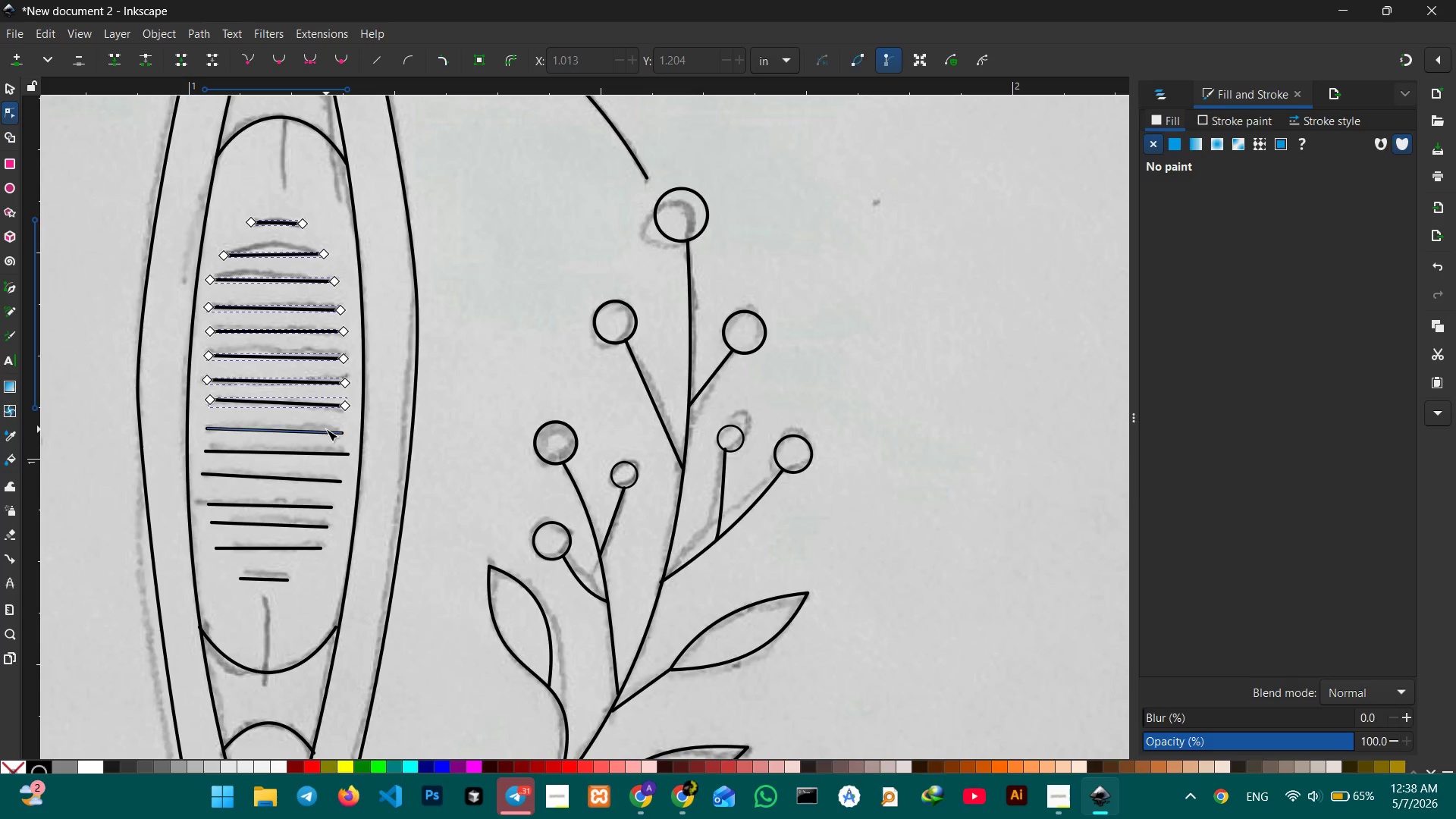 
left_click([326, 430])
 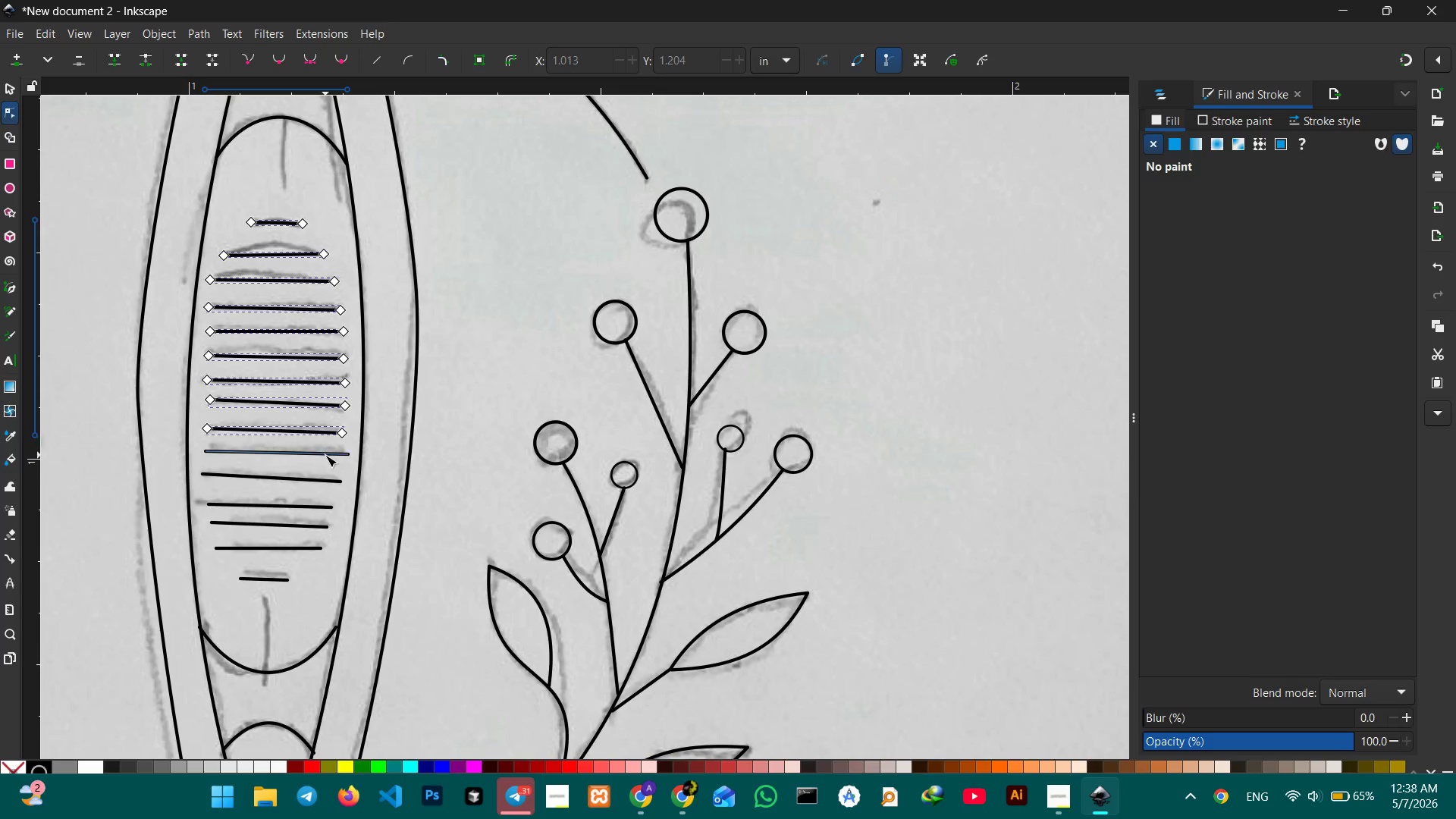 
left_click([325, 455])
 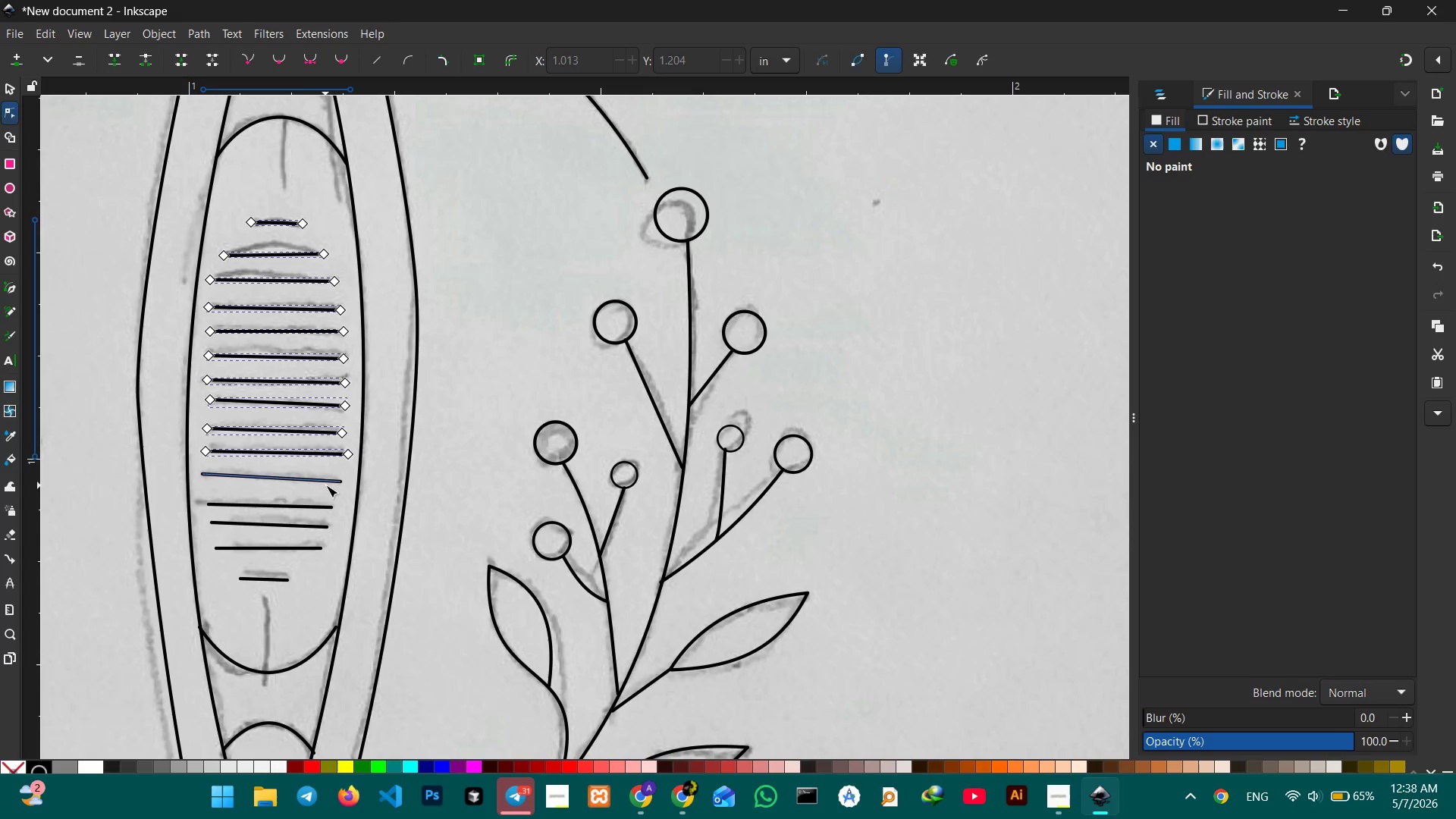 
left_click([329, 482])
 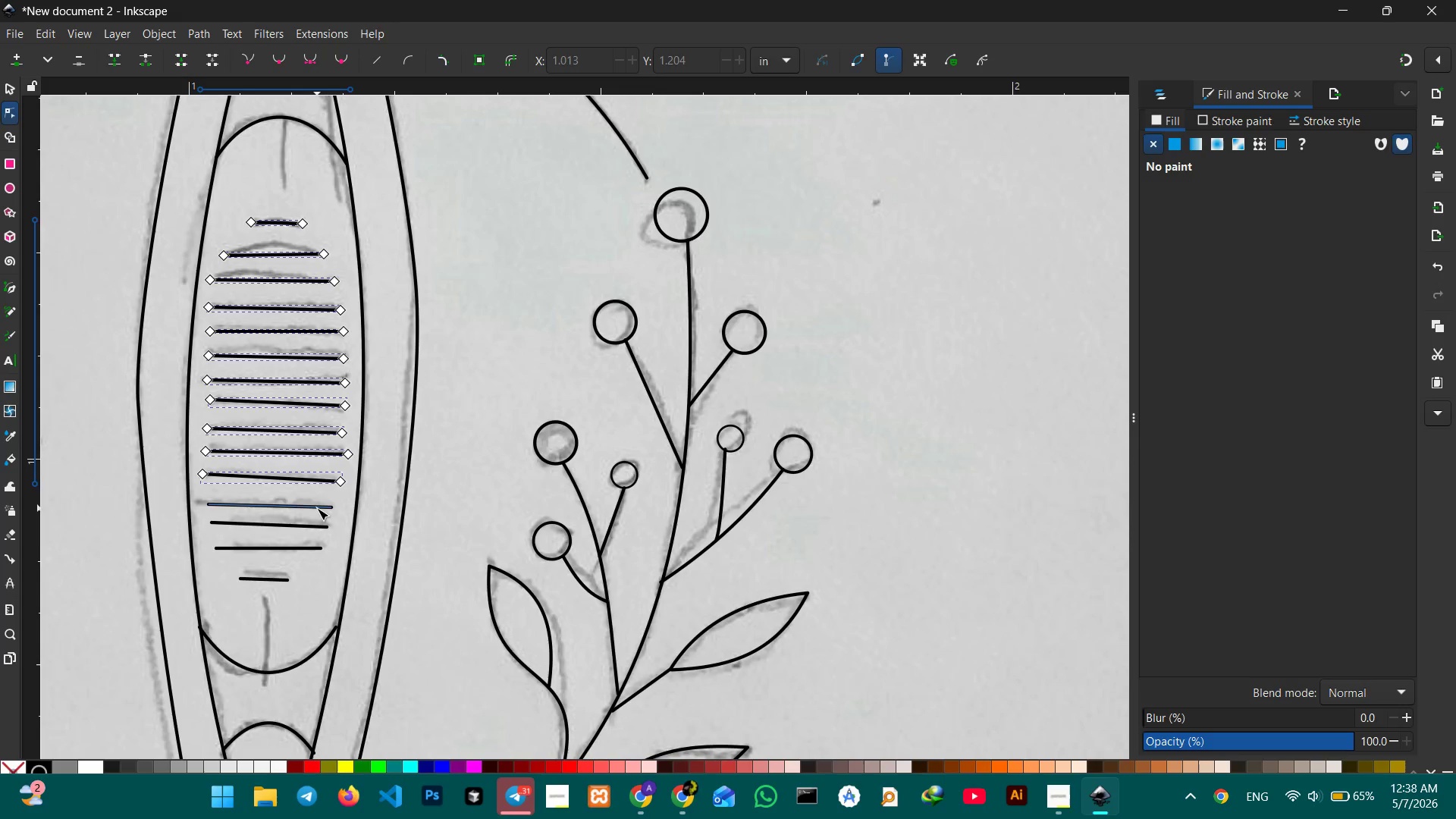 
left_click([317, 508])
 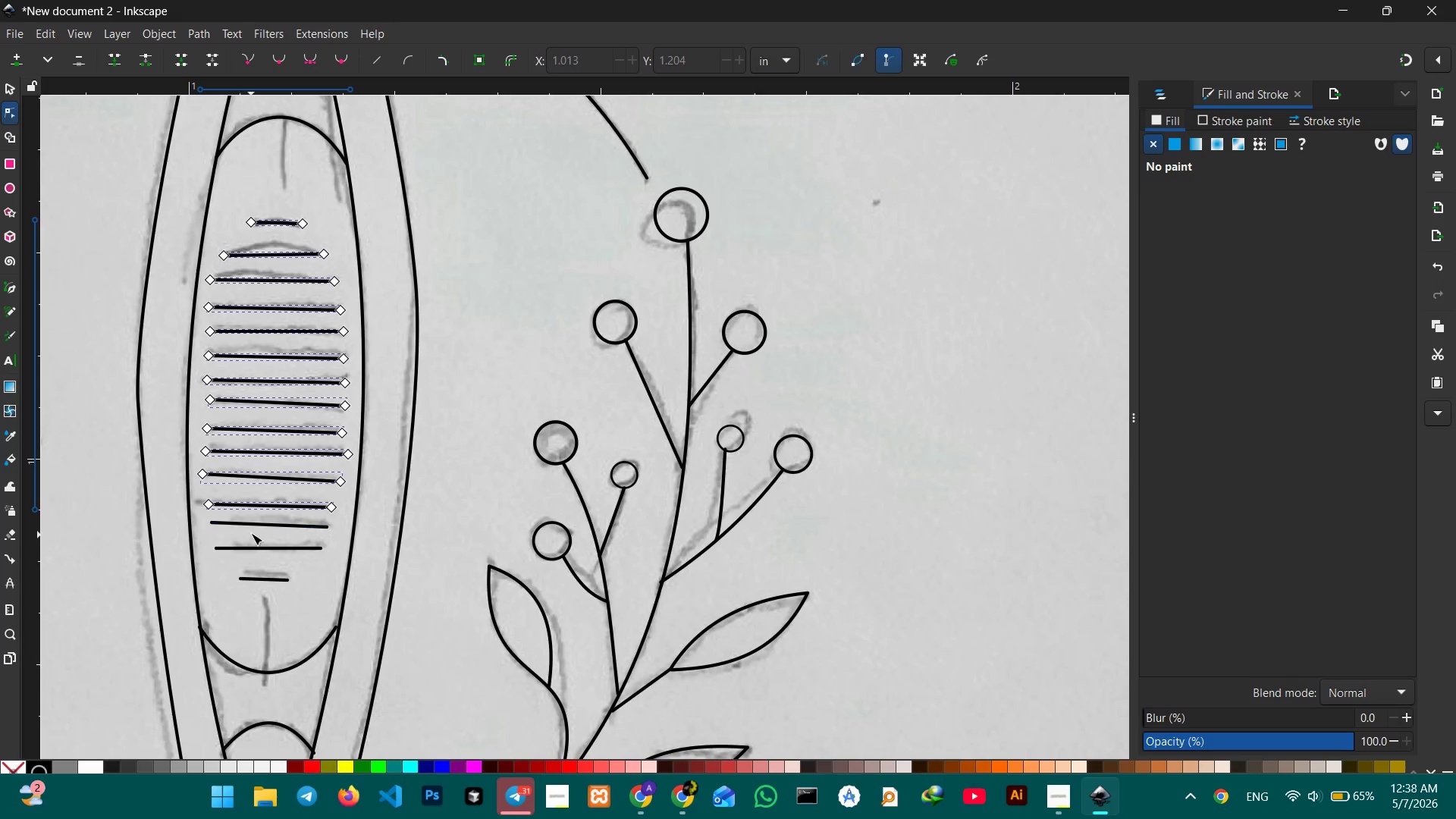 
left_click([256, 526])
 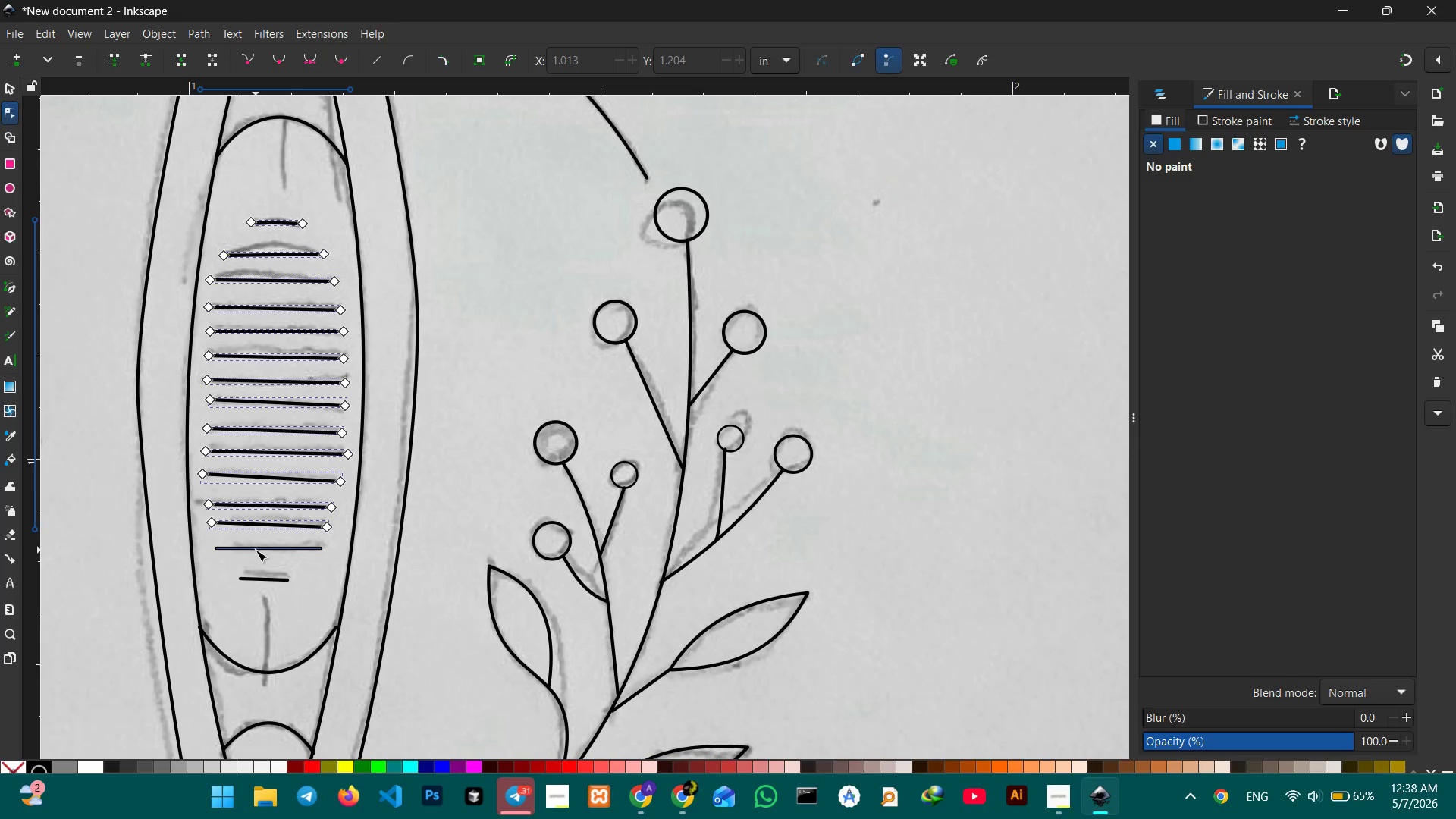 
left_click([256, 550])
 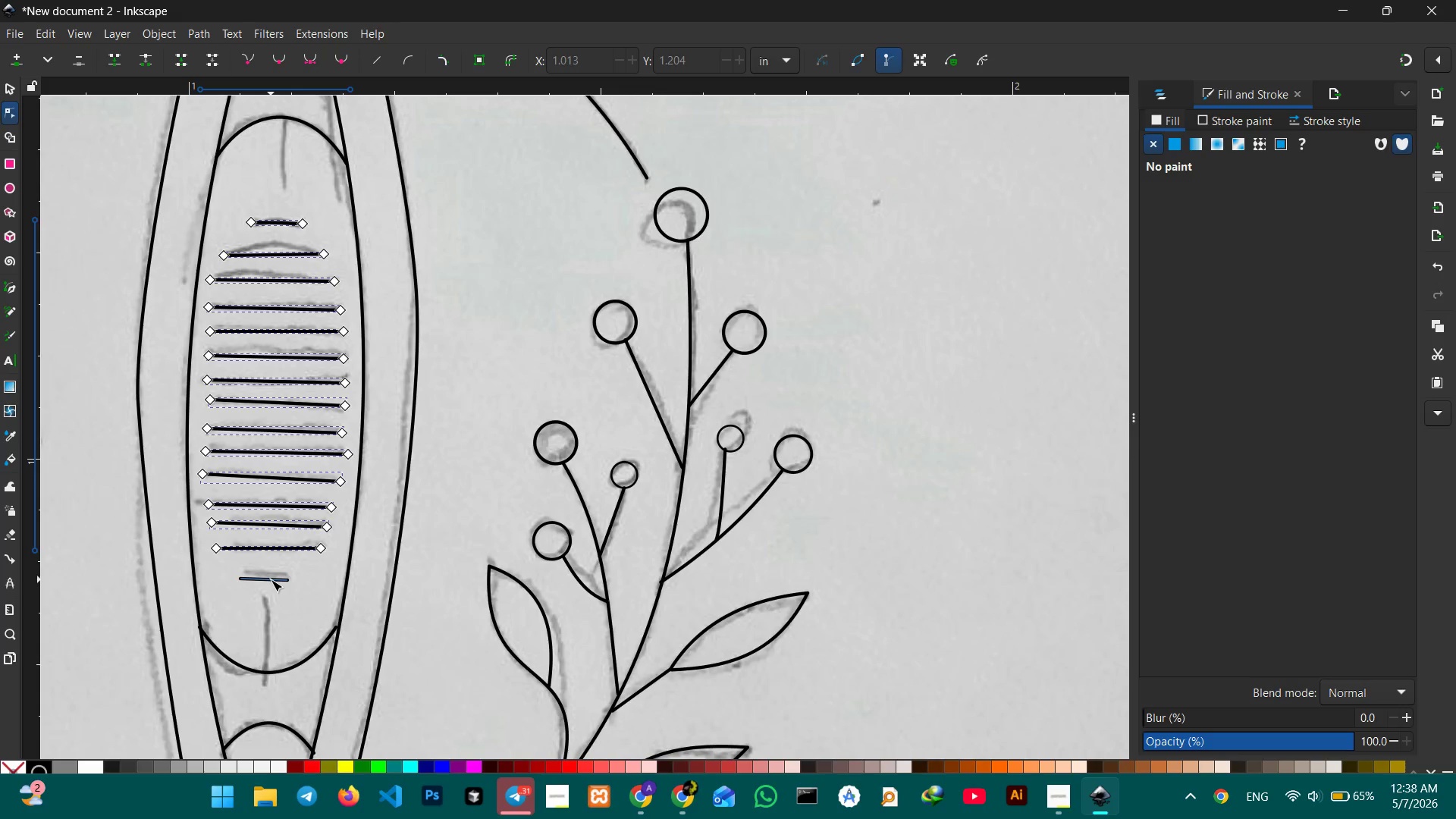 
left_click([271, 579])
 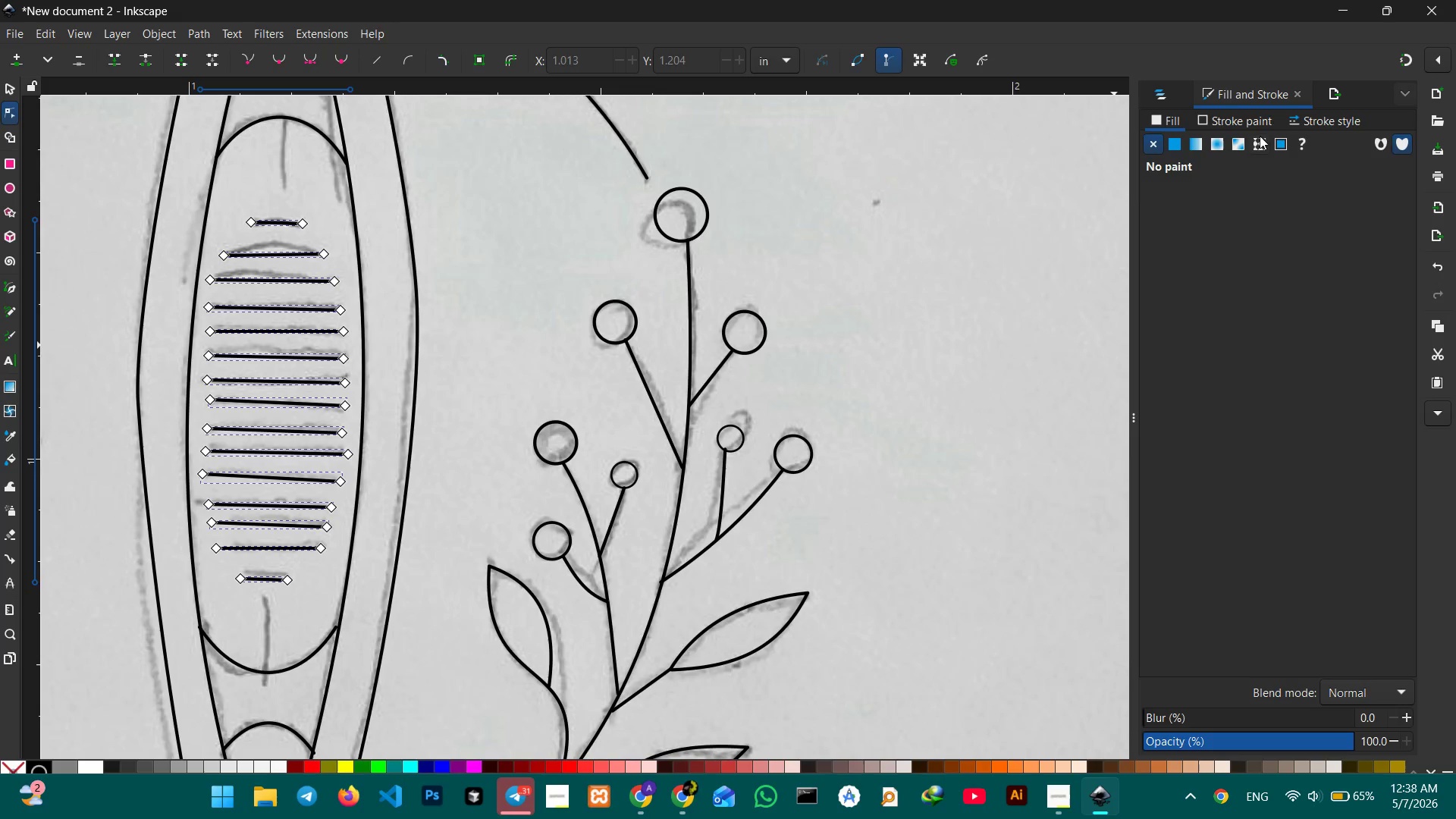 
left_click([1327, 118])
 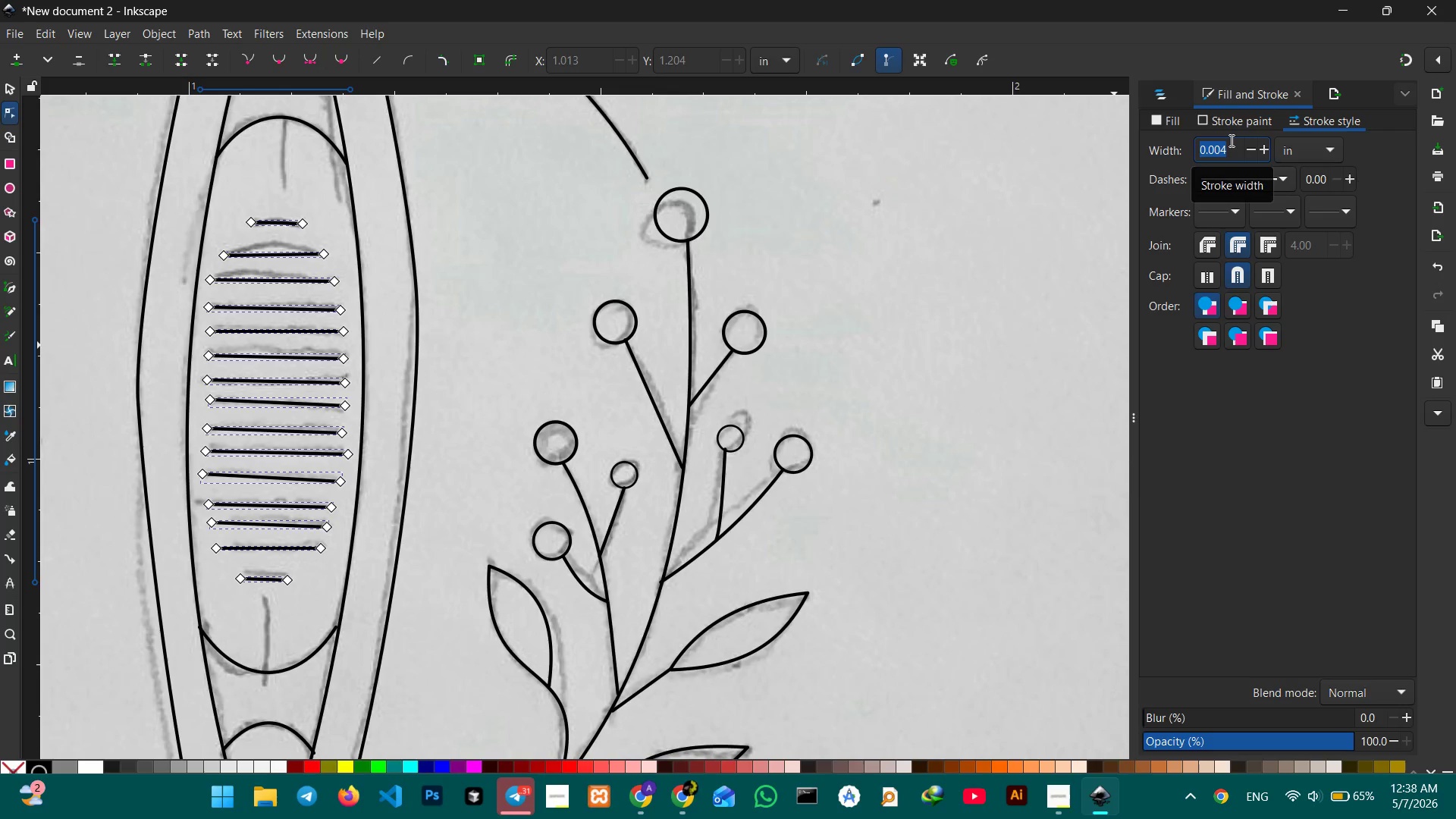 
key(Numpad1)
 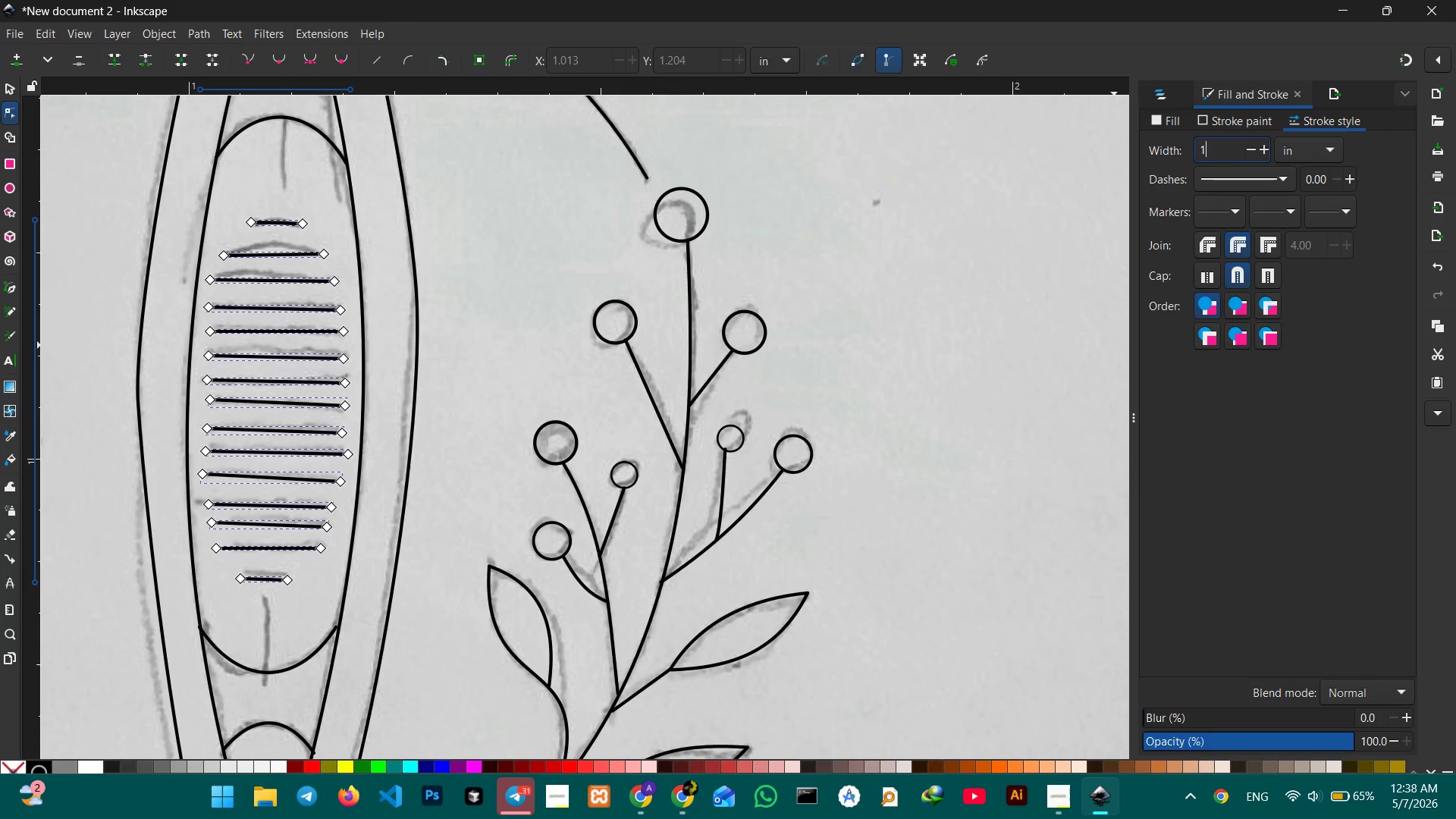 
key(NumpadDecimal)
 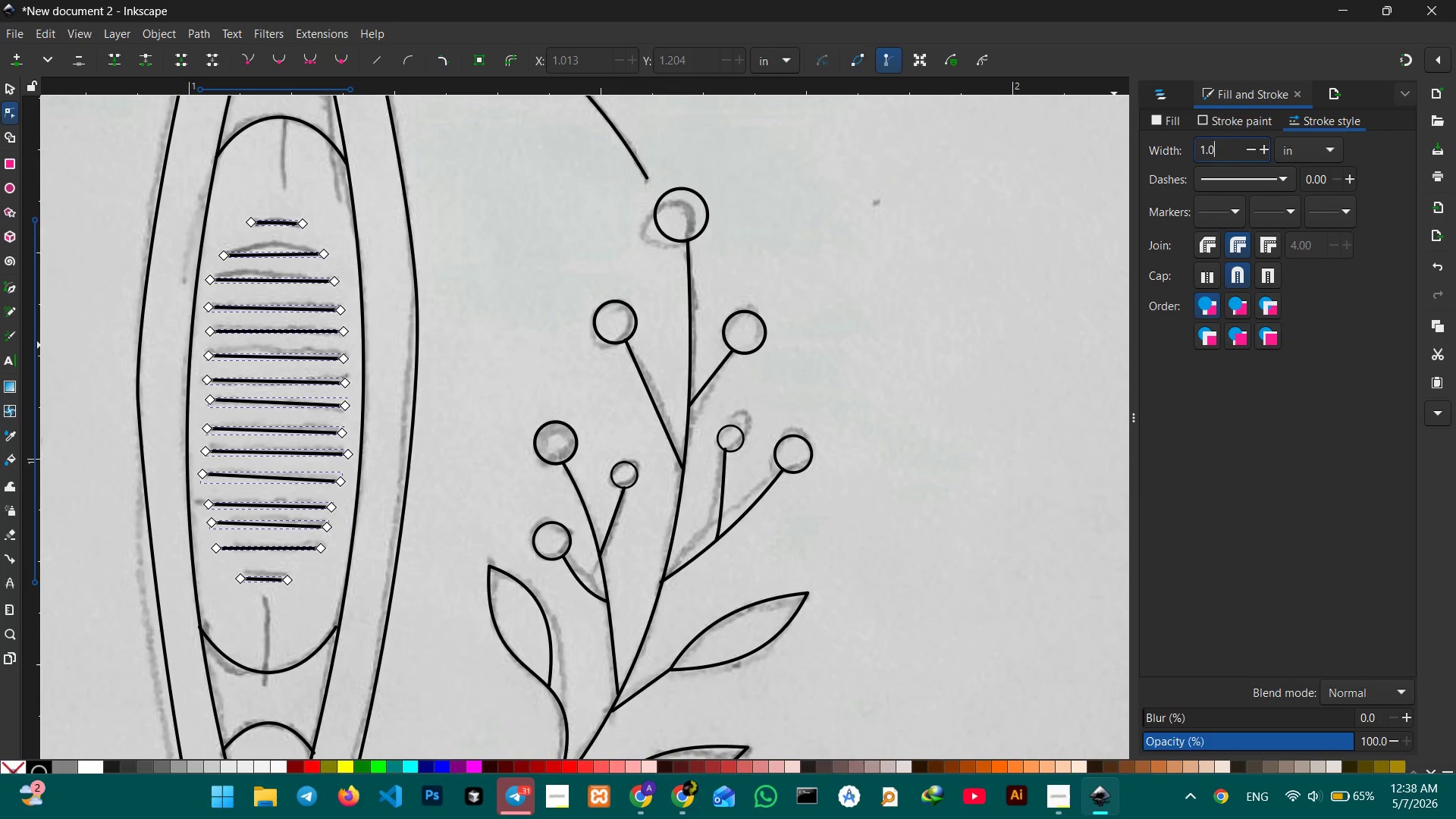 
key(Numpad0)
 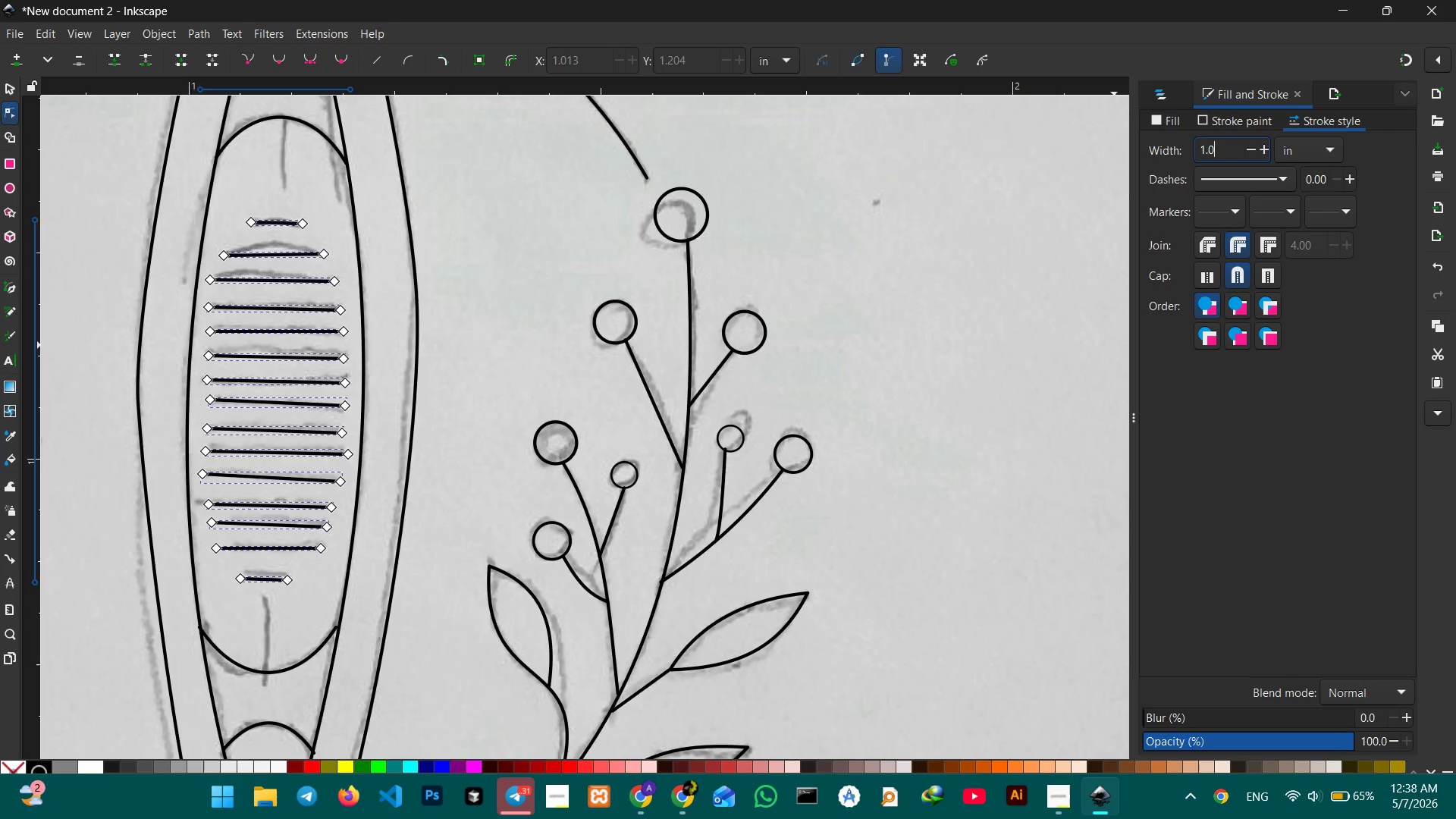 
key(Enter)
 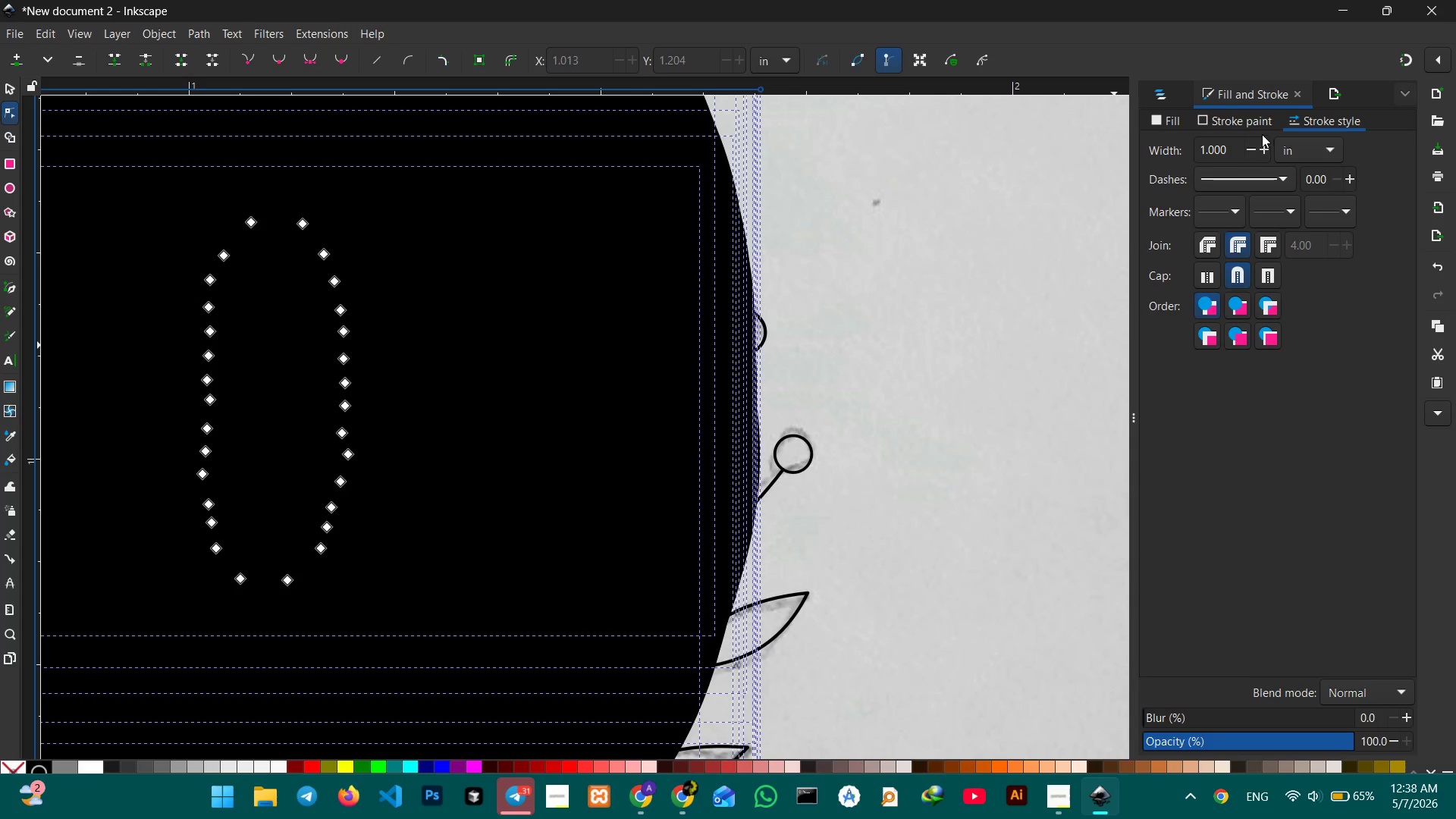 
left_click_drag(start_coordinate=[1235, 151], to_coordinate=[1195, 145])
 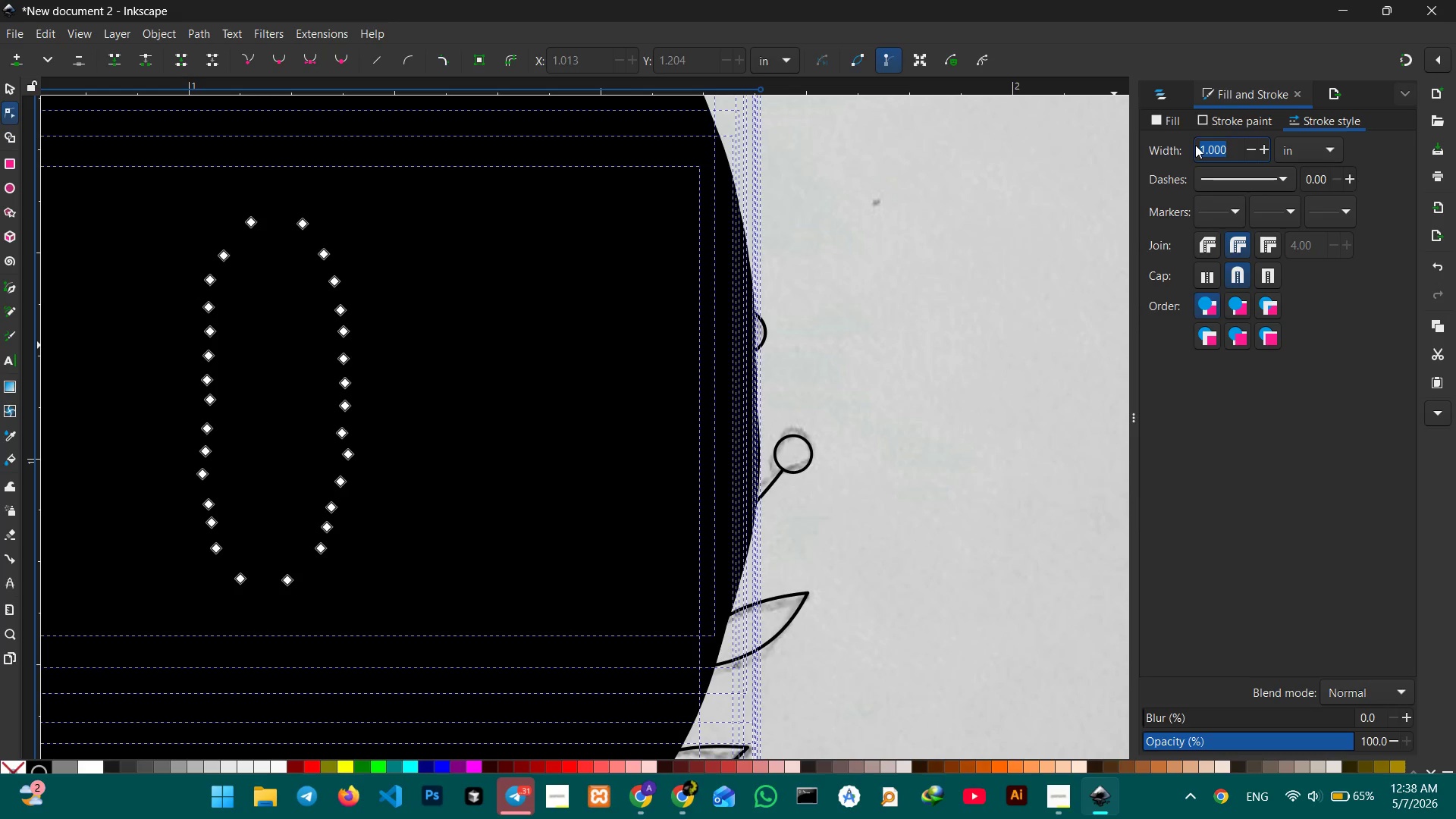 
key(Numpad0)
 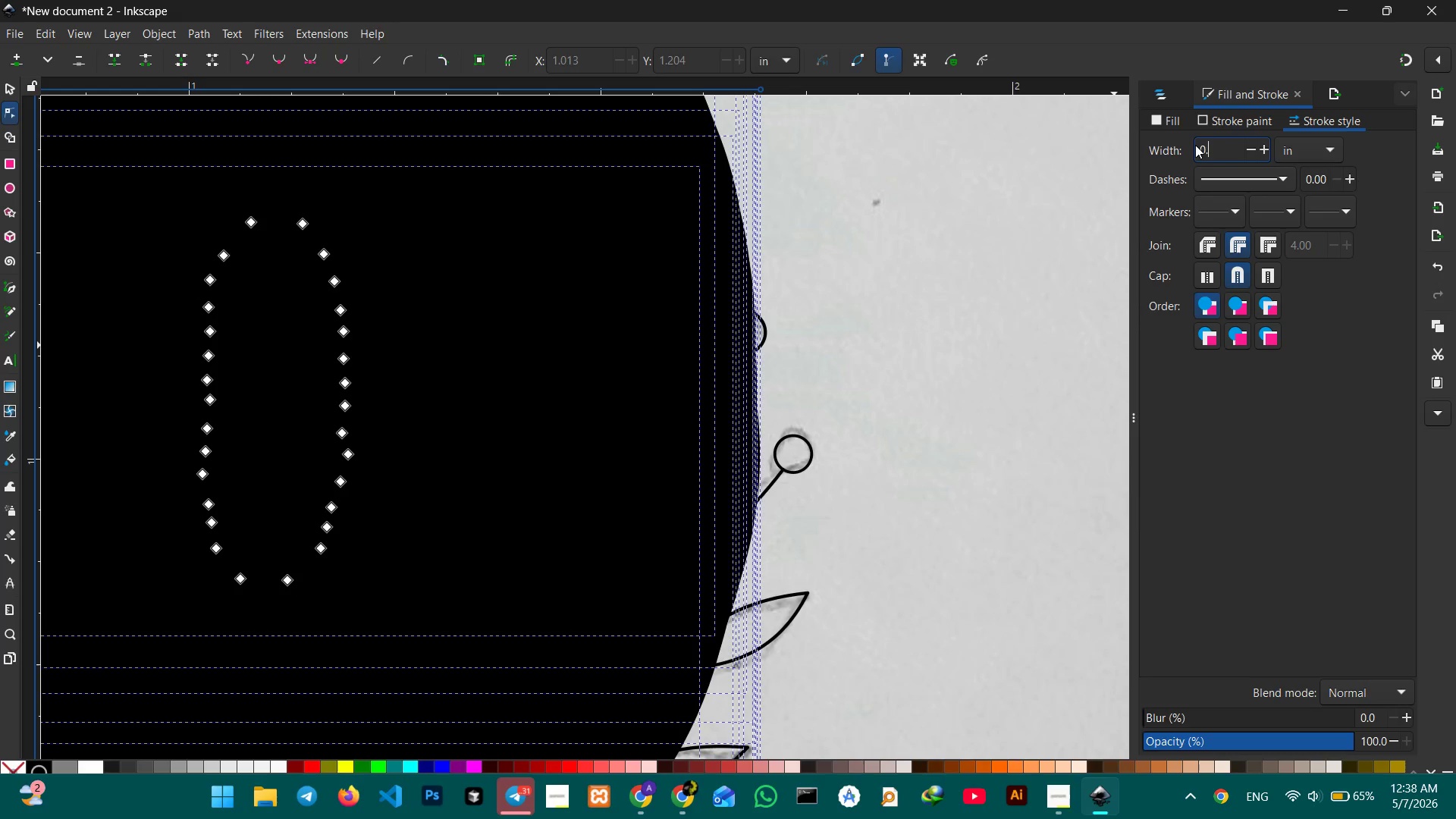 
key(NumpadDecimal)
 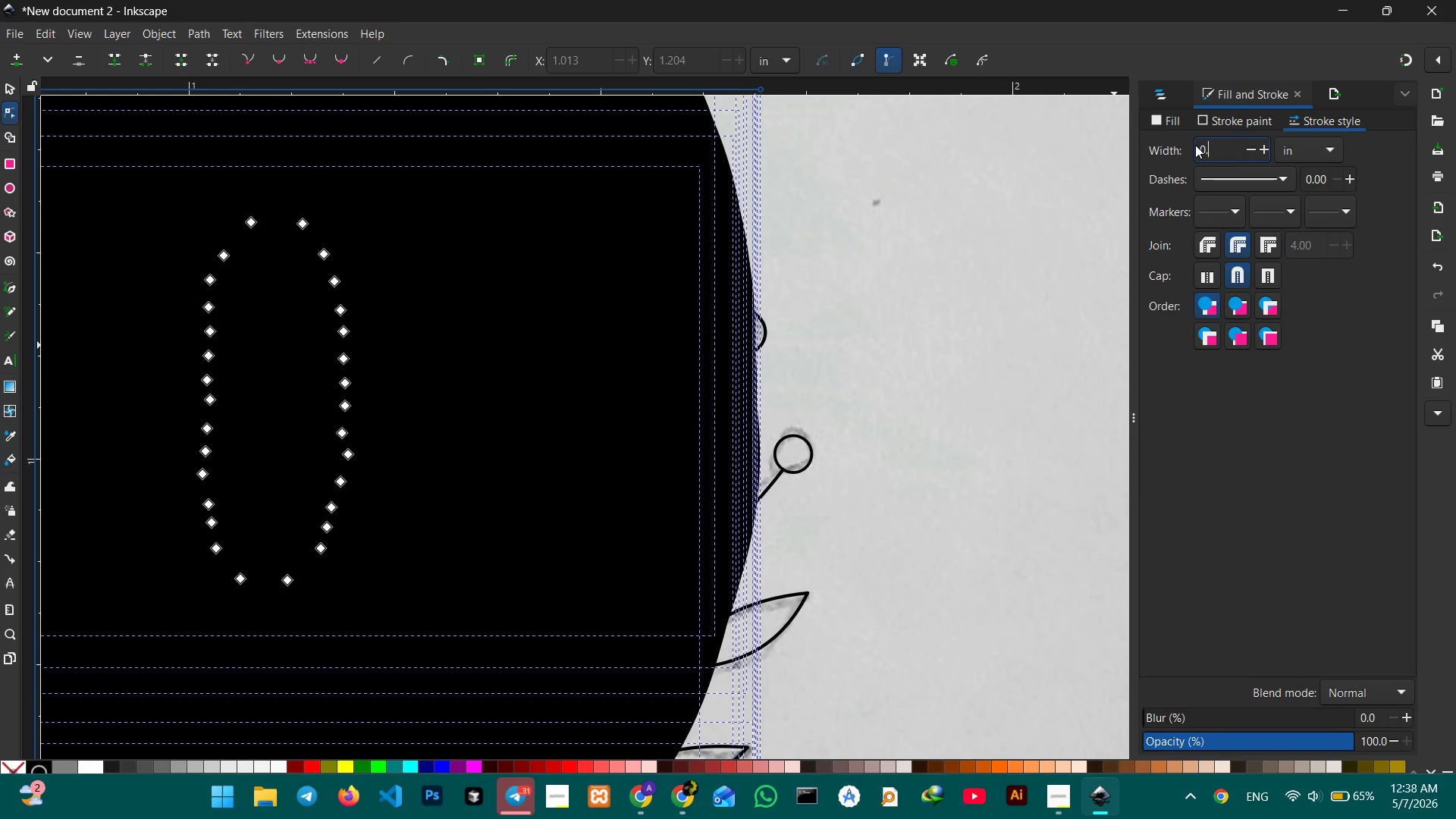 
key(Numpad1)
 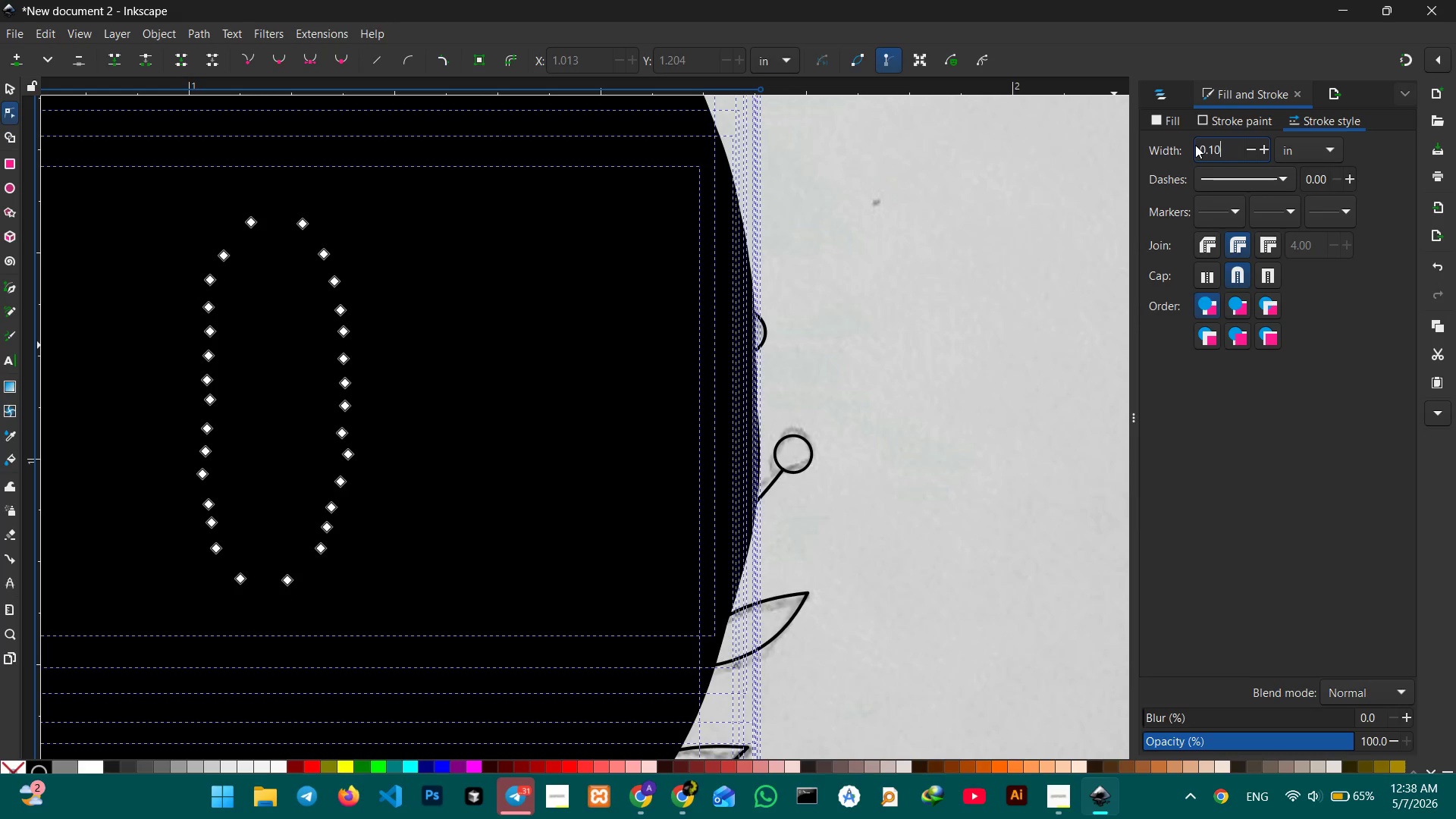 
key(Numpad0)
 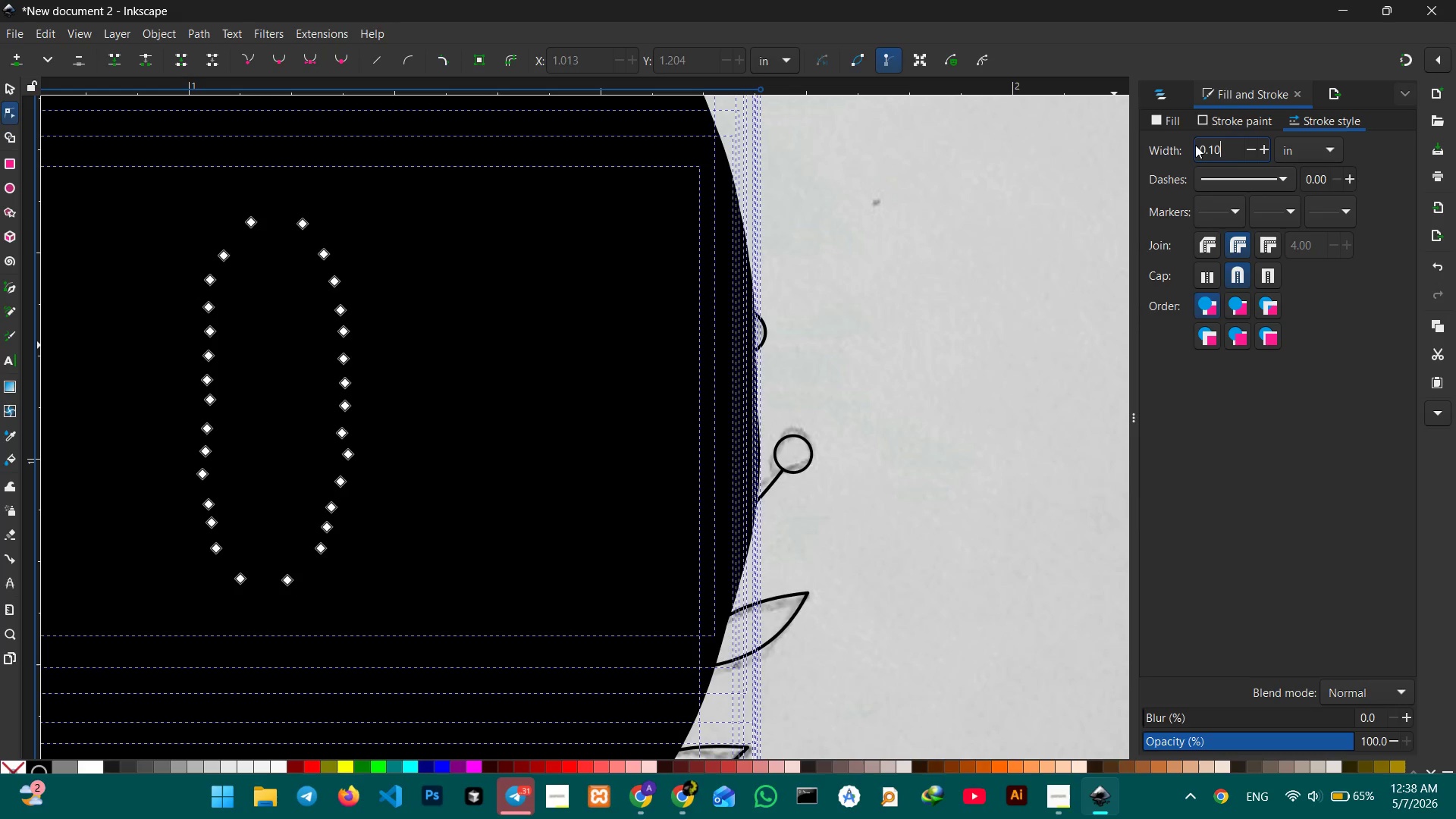 
key(Numpad0)
 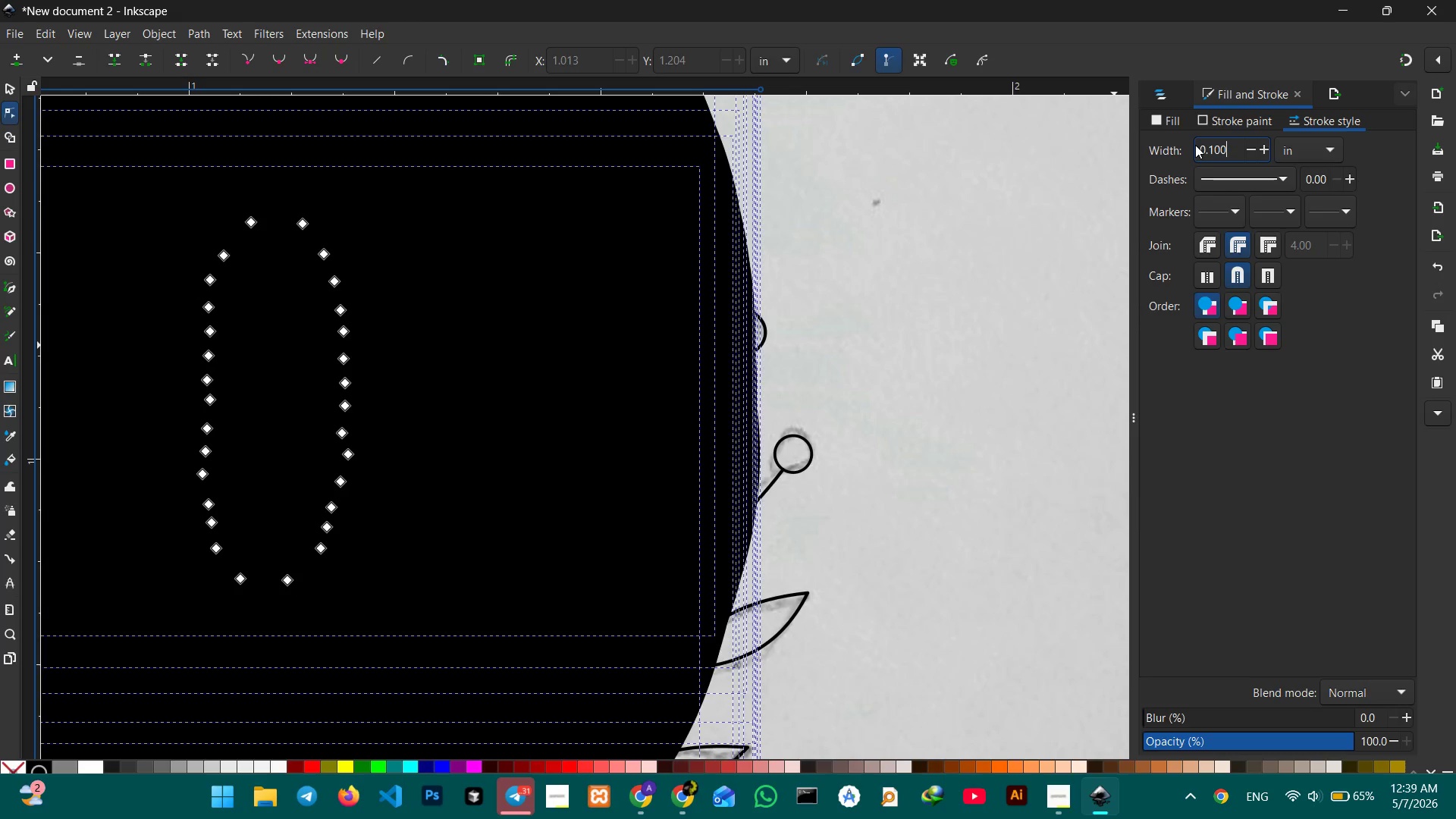 
key(Enter)
 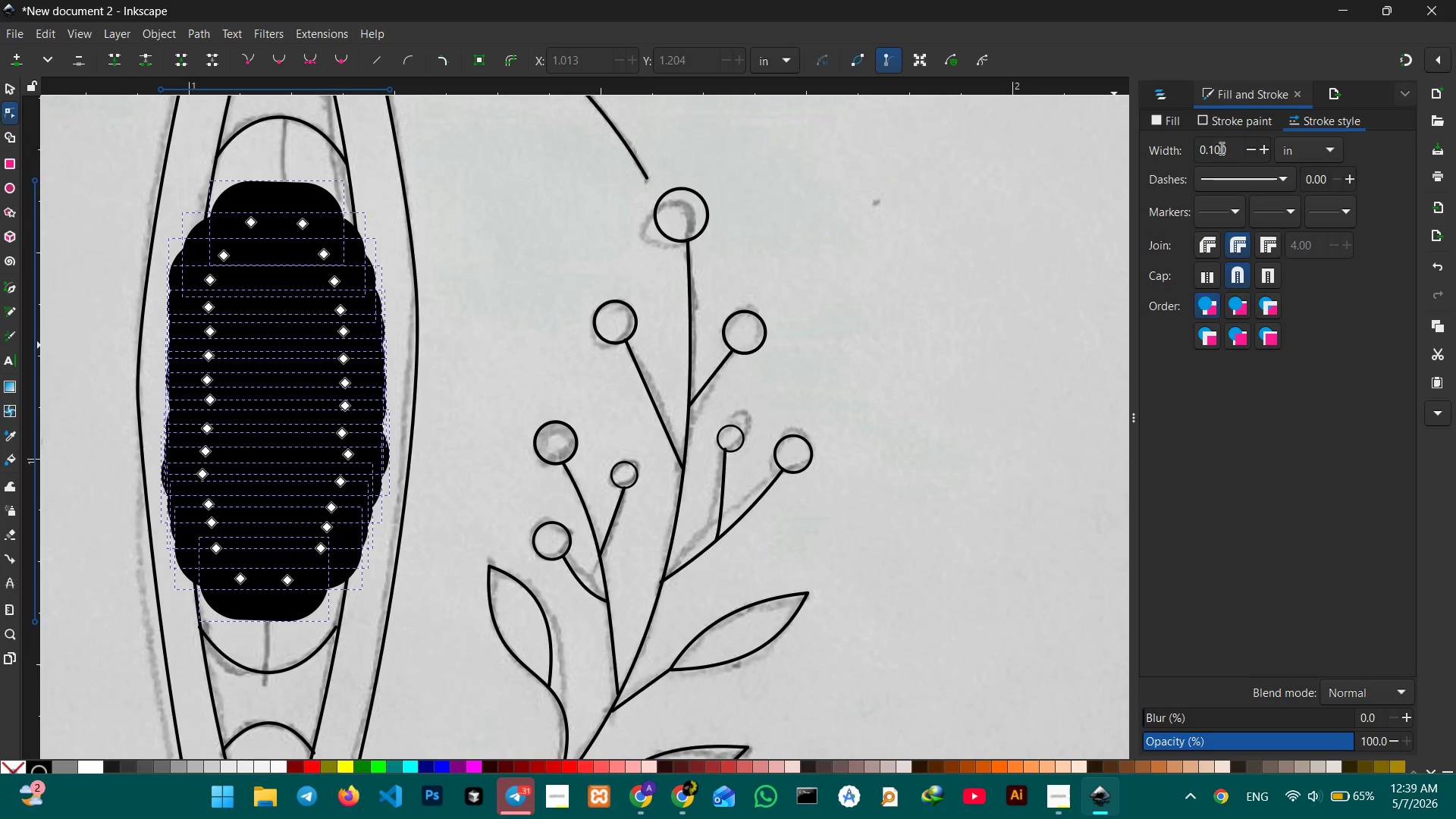 
left_click_drag(start_coordinate=[1232, 154], to_coordinate=[1210, 150])
 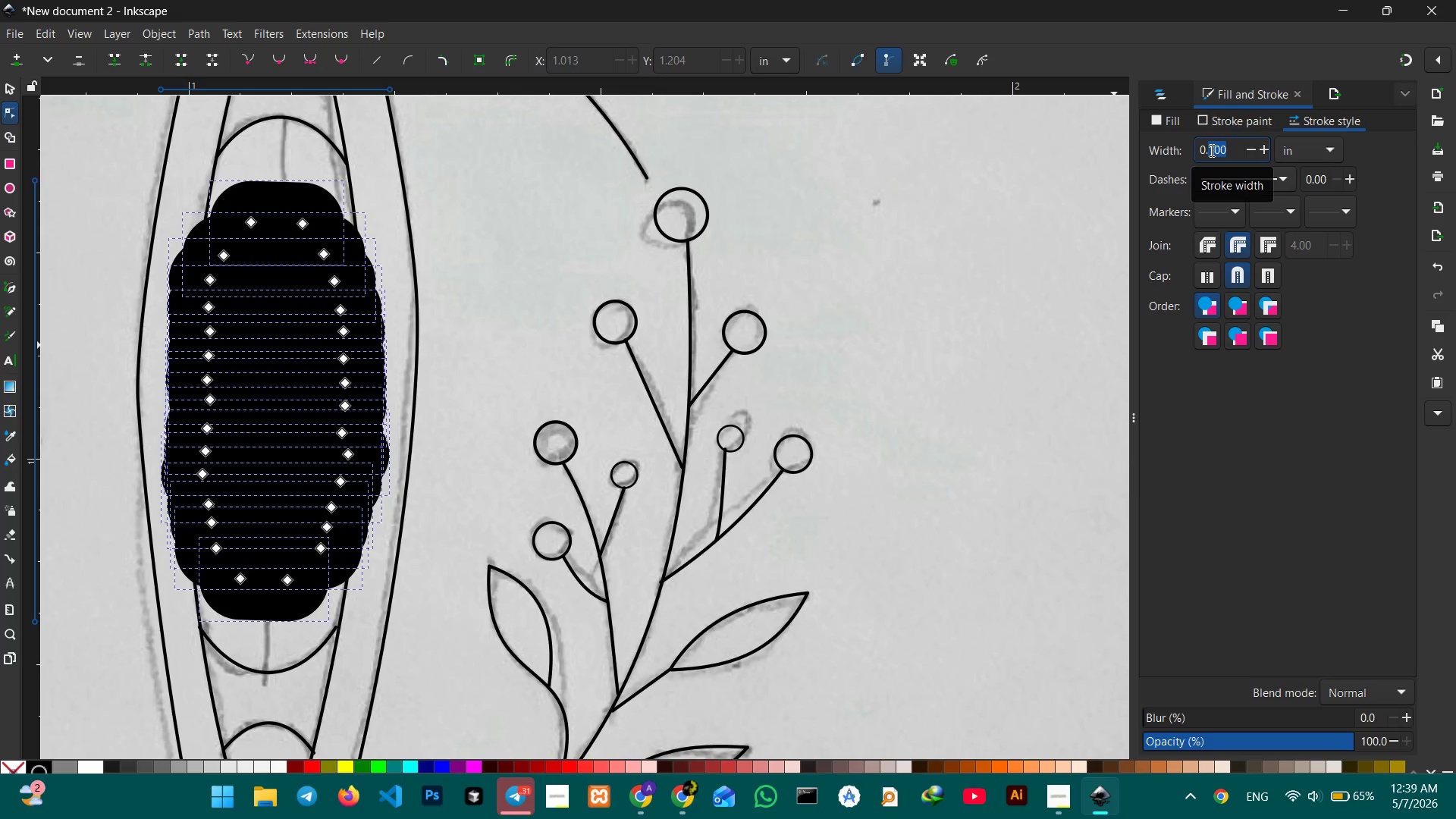 
wait(5.2)
 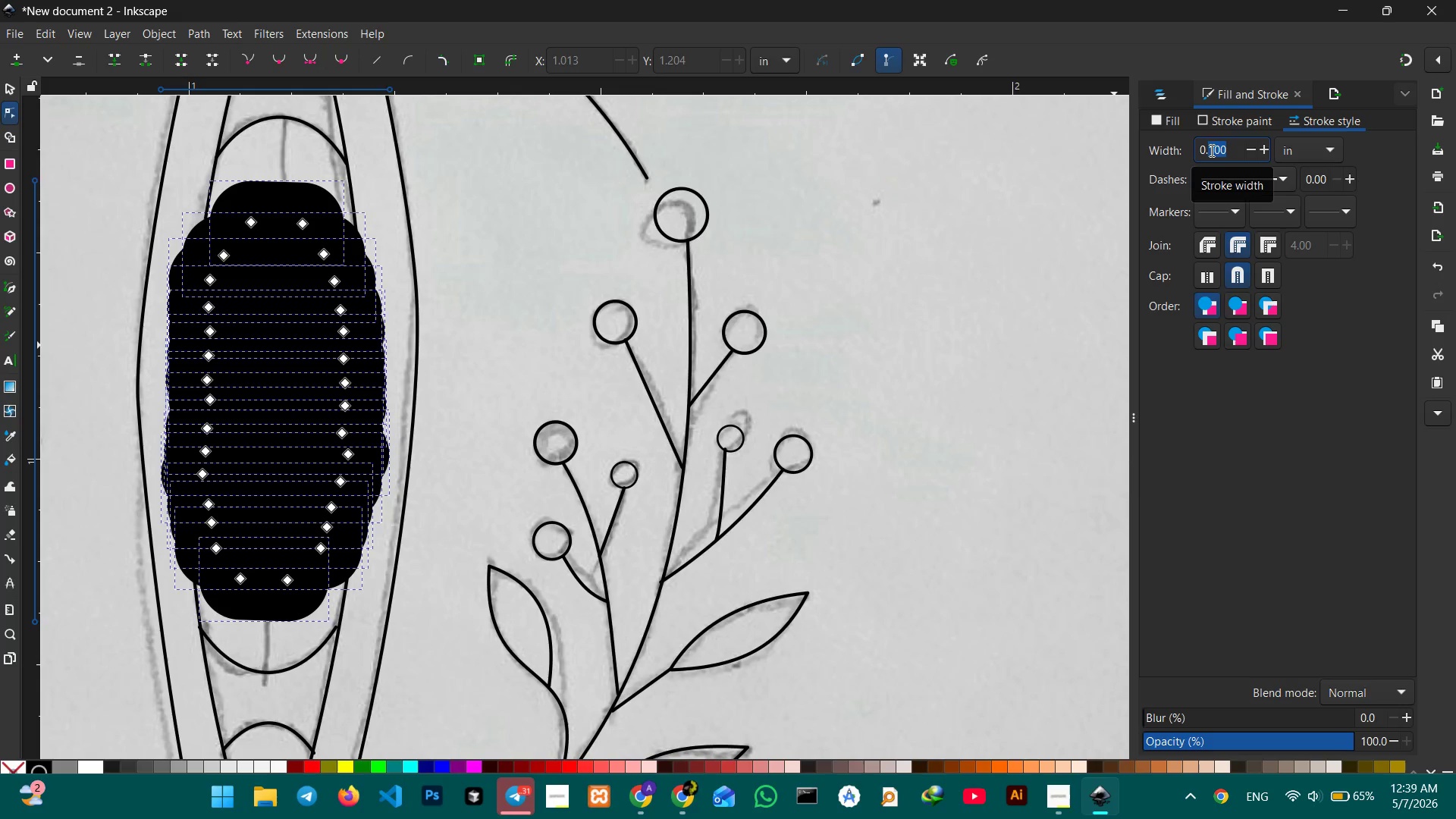 
key(Numpad0)
 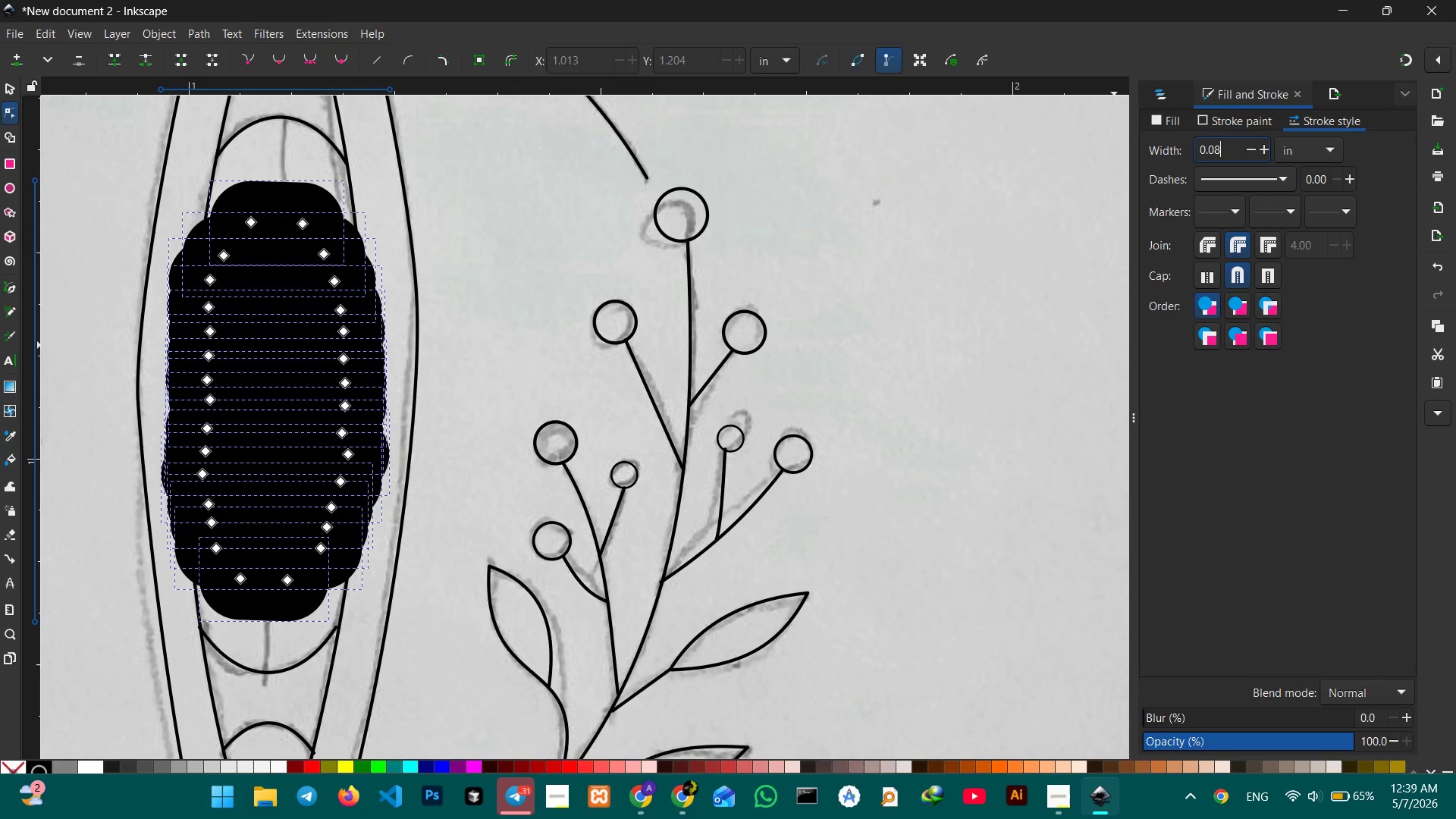 
key(Numpad8)
 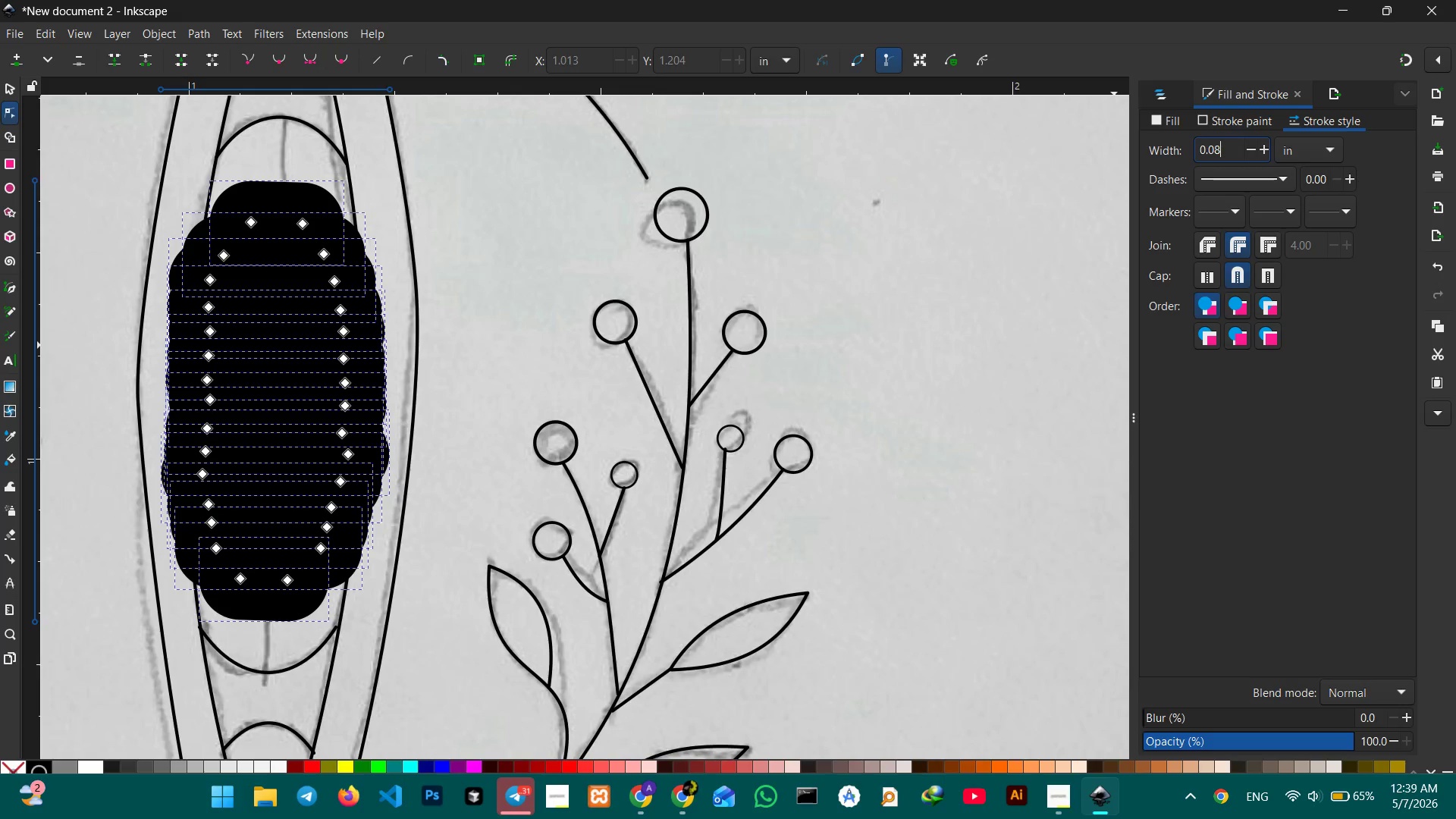 
key(Numpad0)
 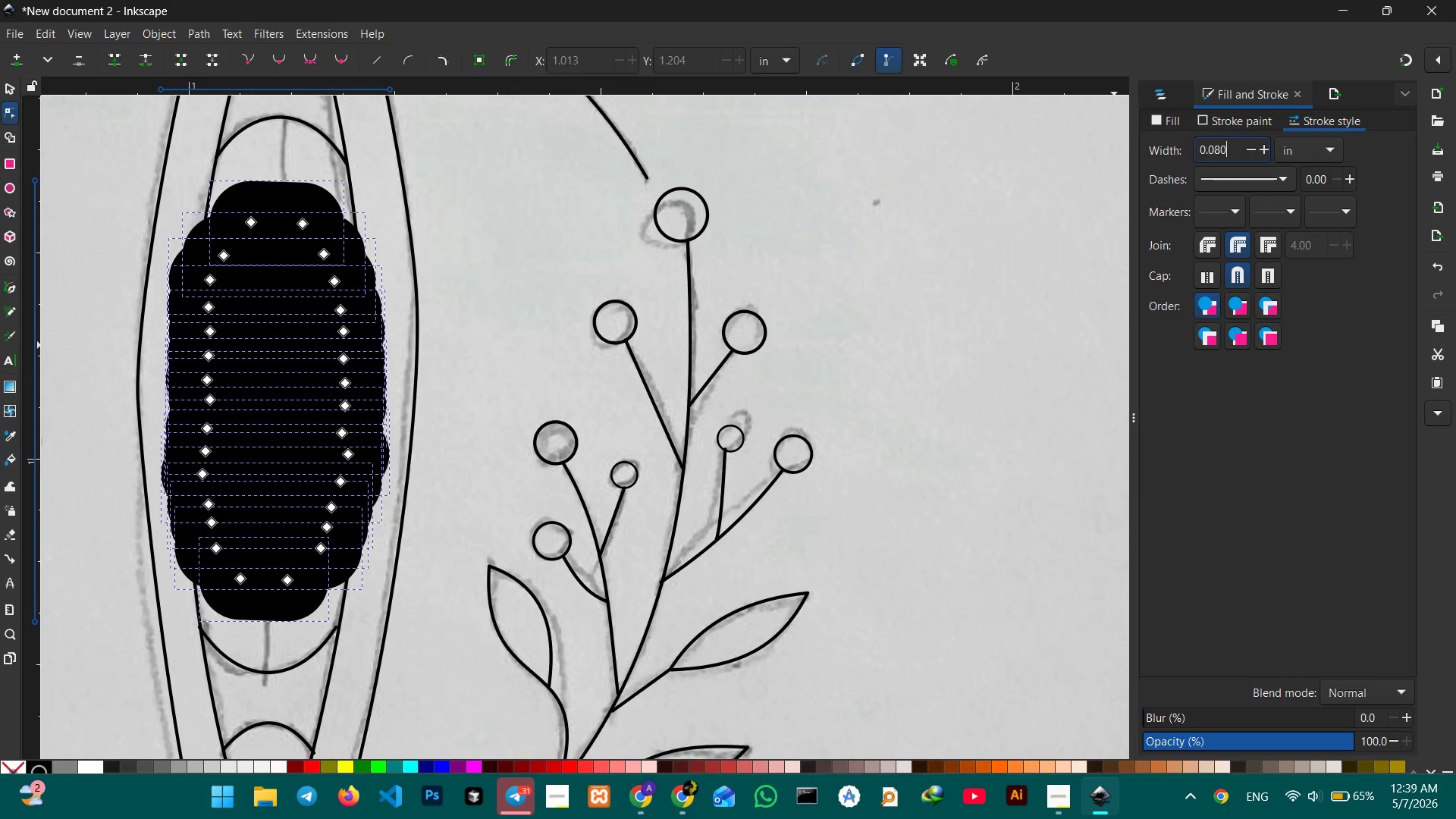 
key(Enter)
 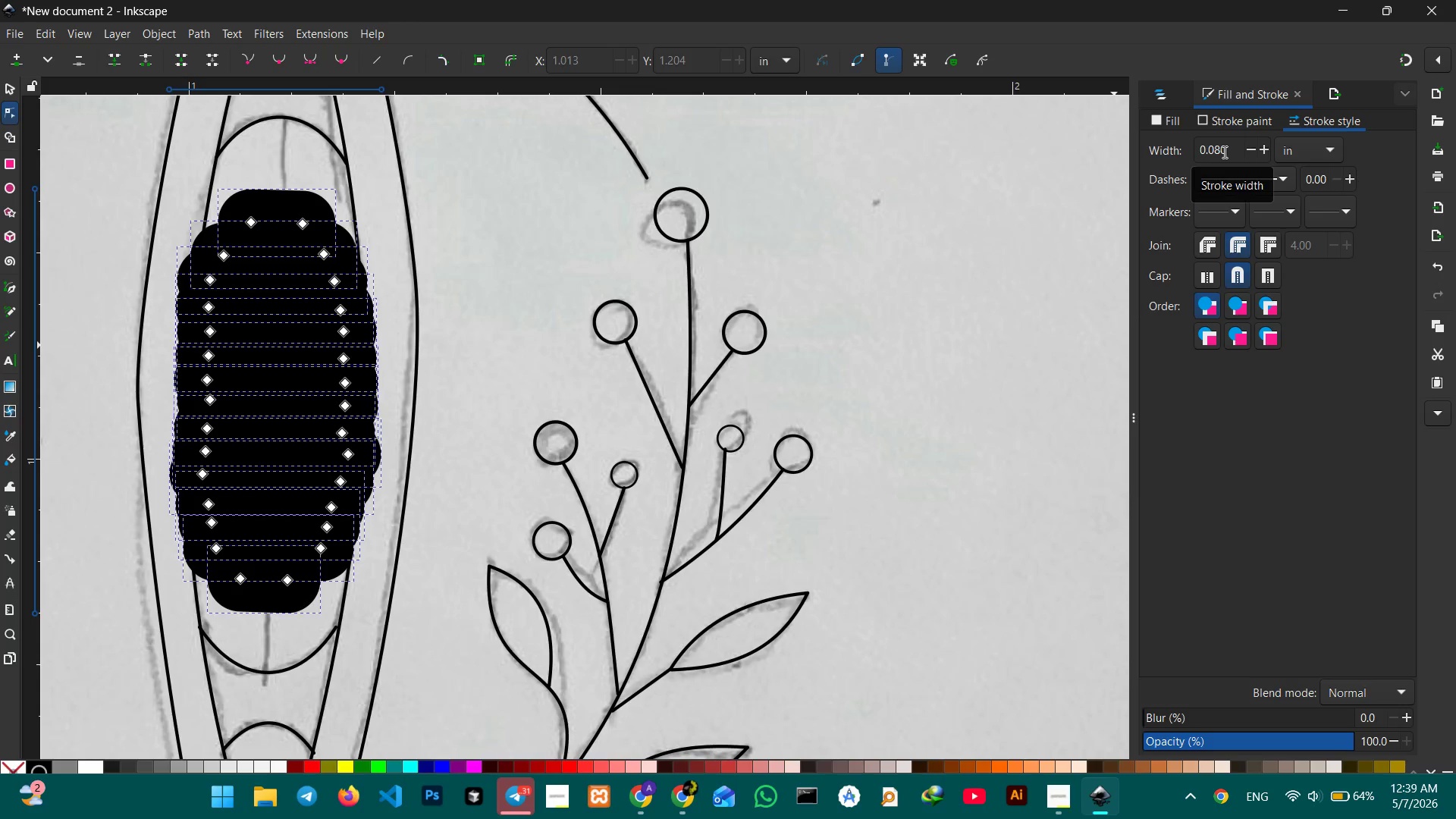 
left_click_drag(start_coordinate=[1216, 150], to_coordinate=[1228, 149])
 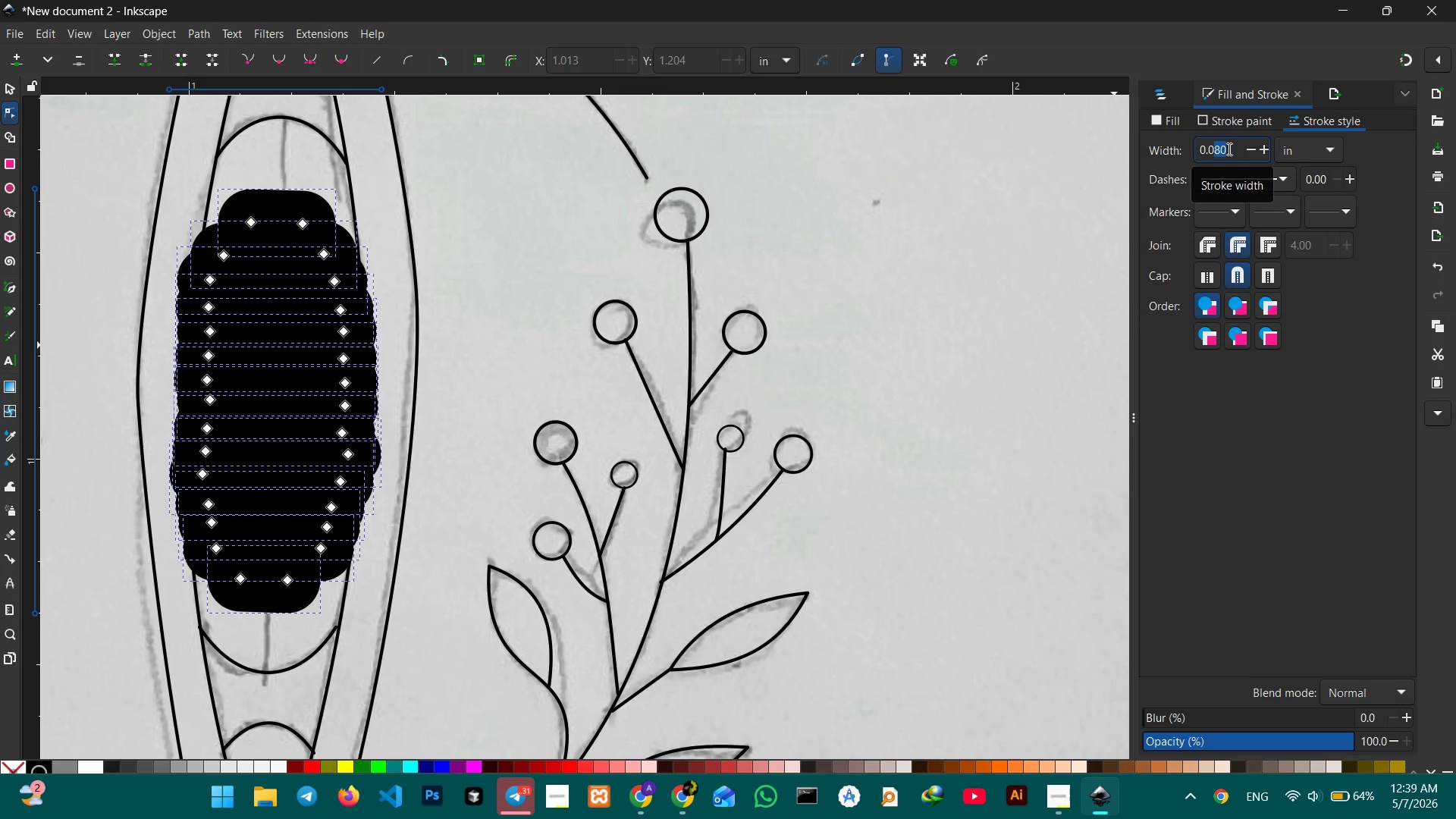 
key(Numpad0)
 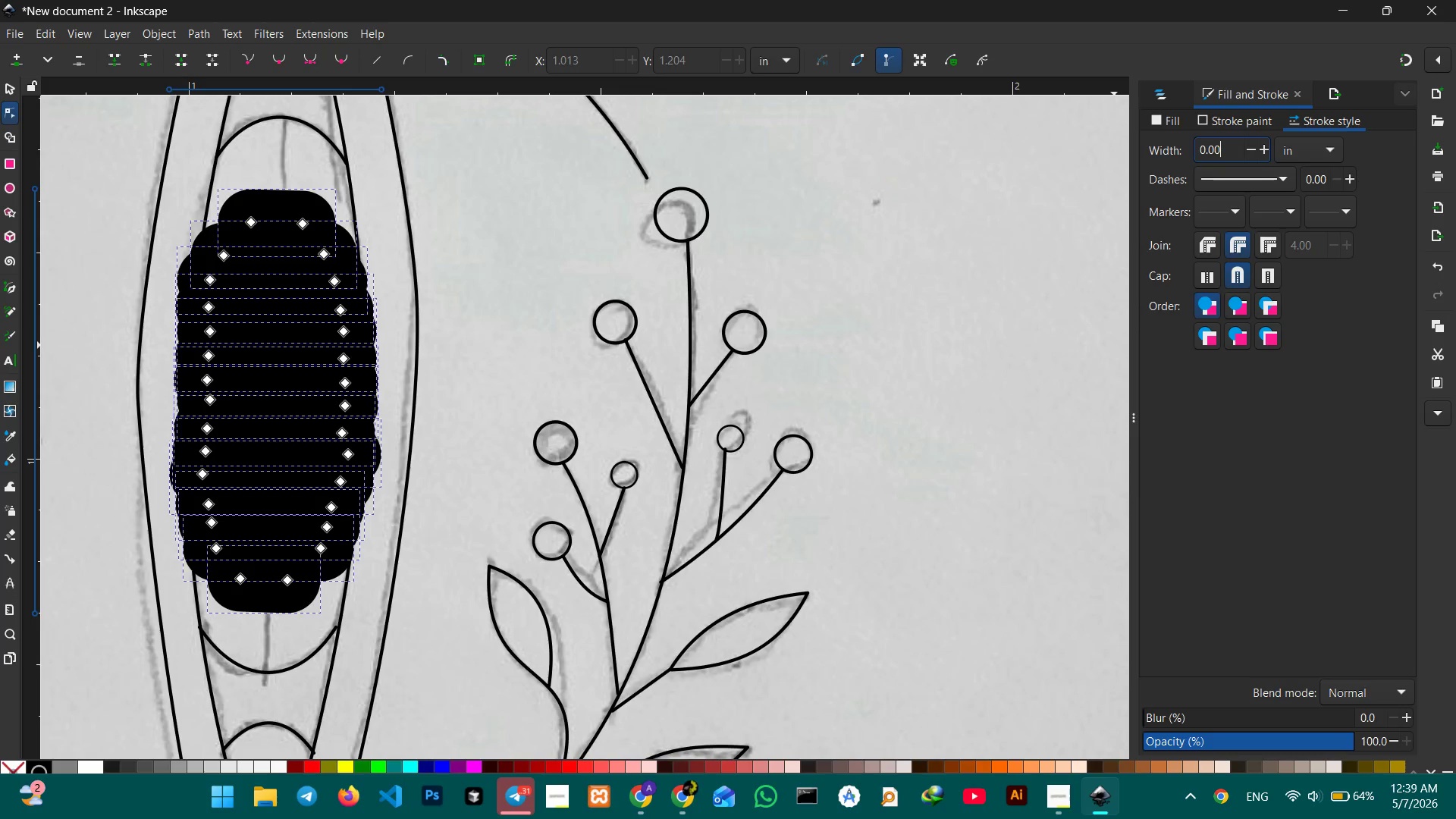 
key(Numpad3)
 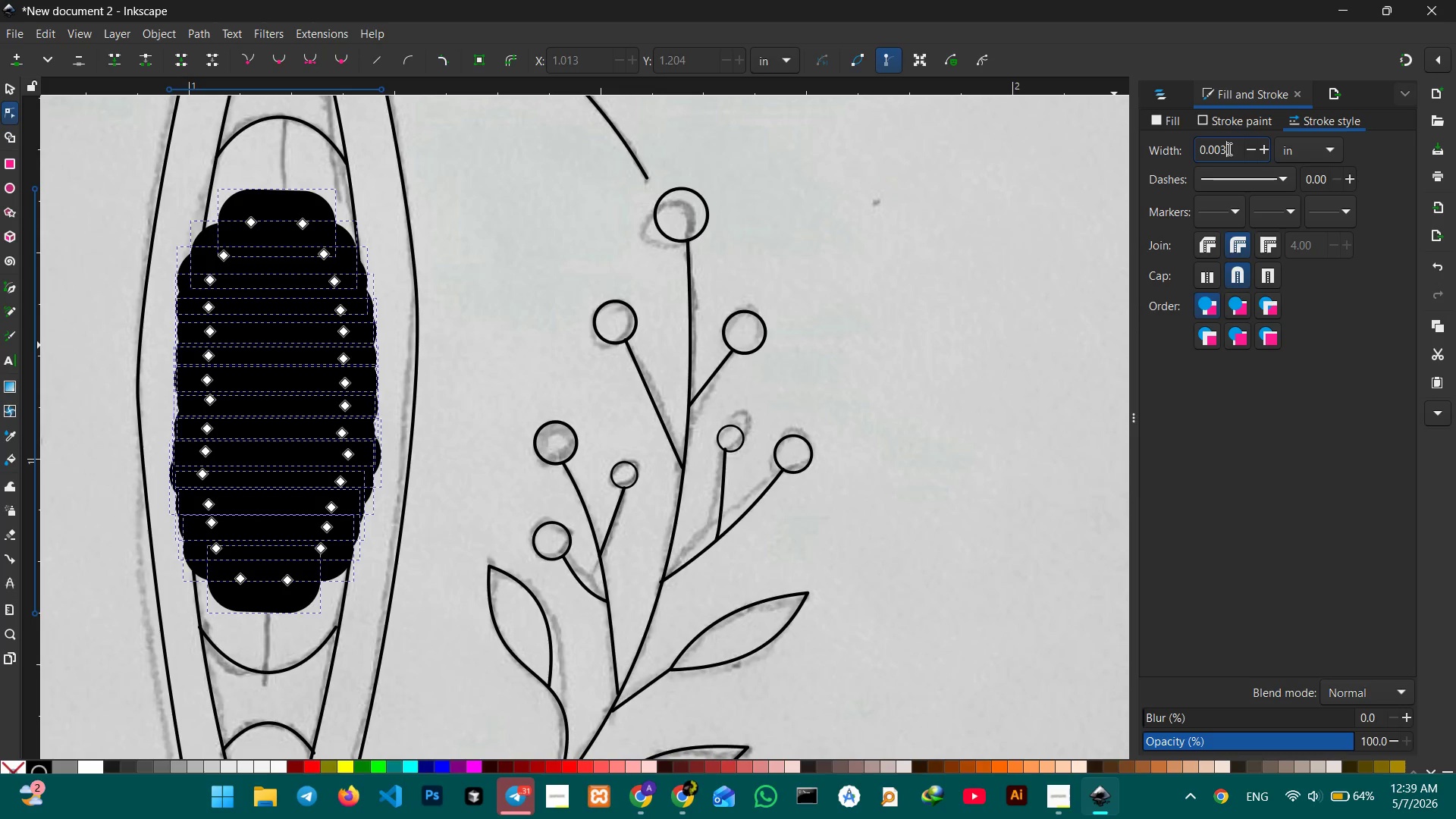 
key(Enter)
 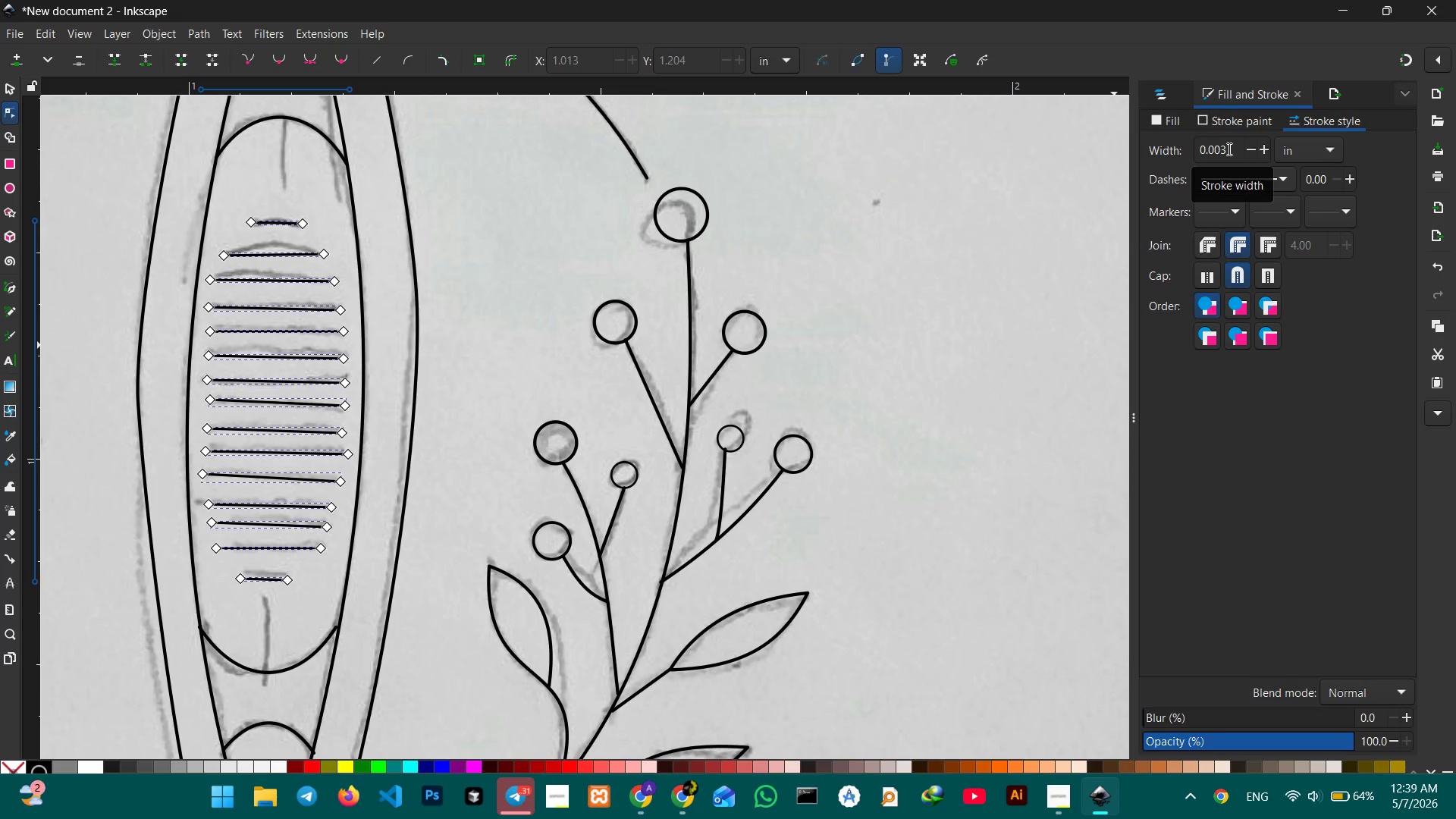 
left_click([1228, 149])
 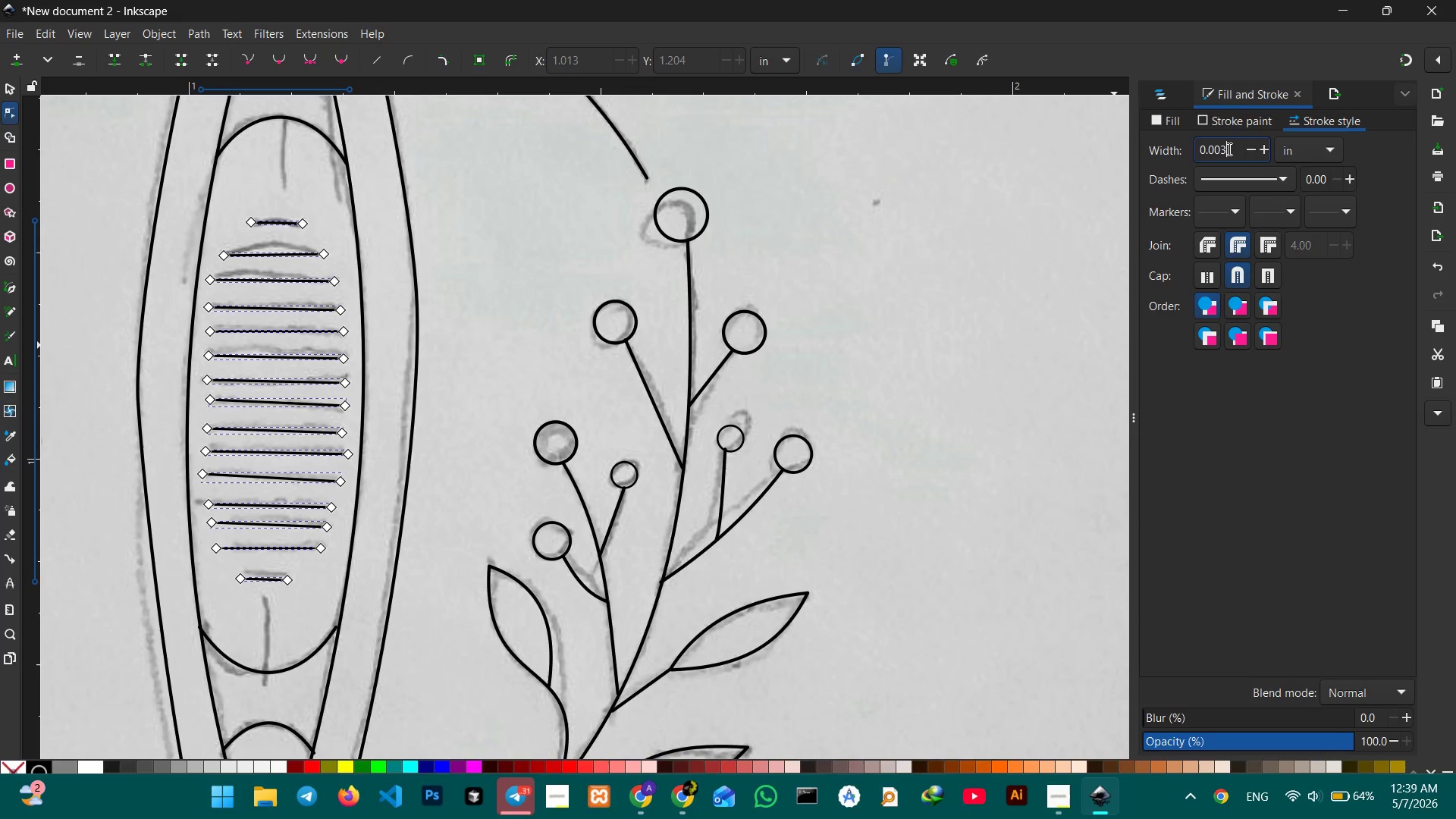 
key(Backspace)
 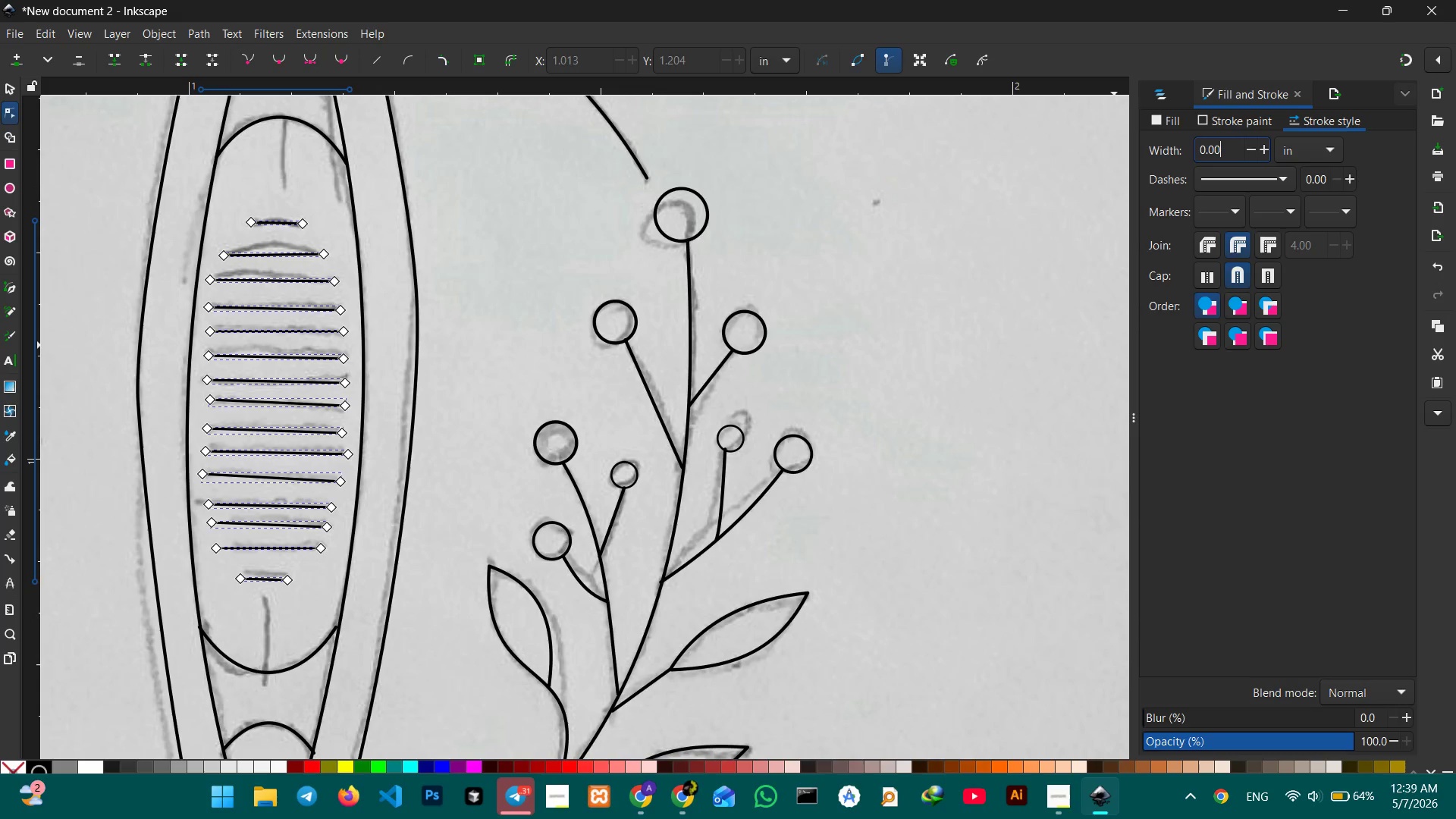 
key(Numpad8)
 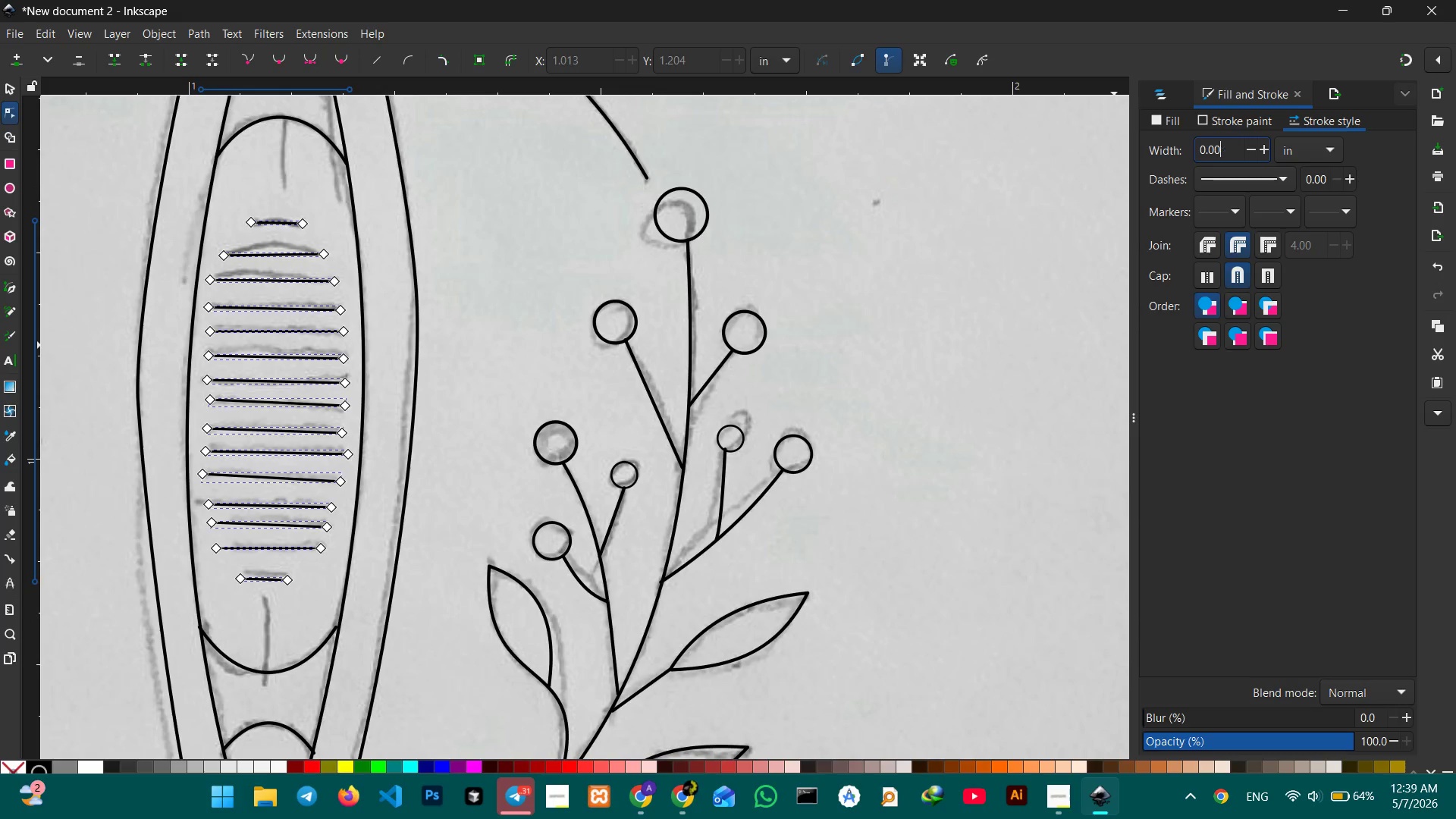 
key(Backspace)
 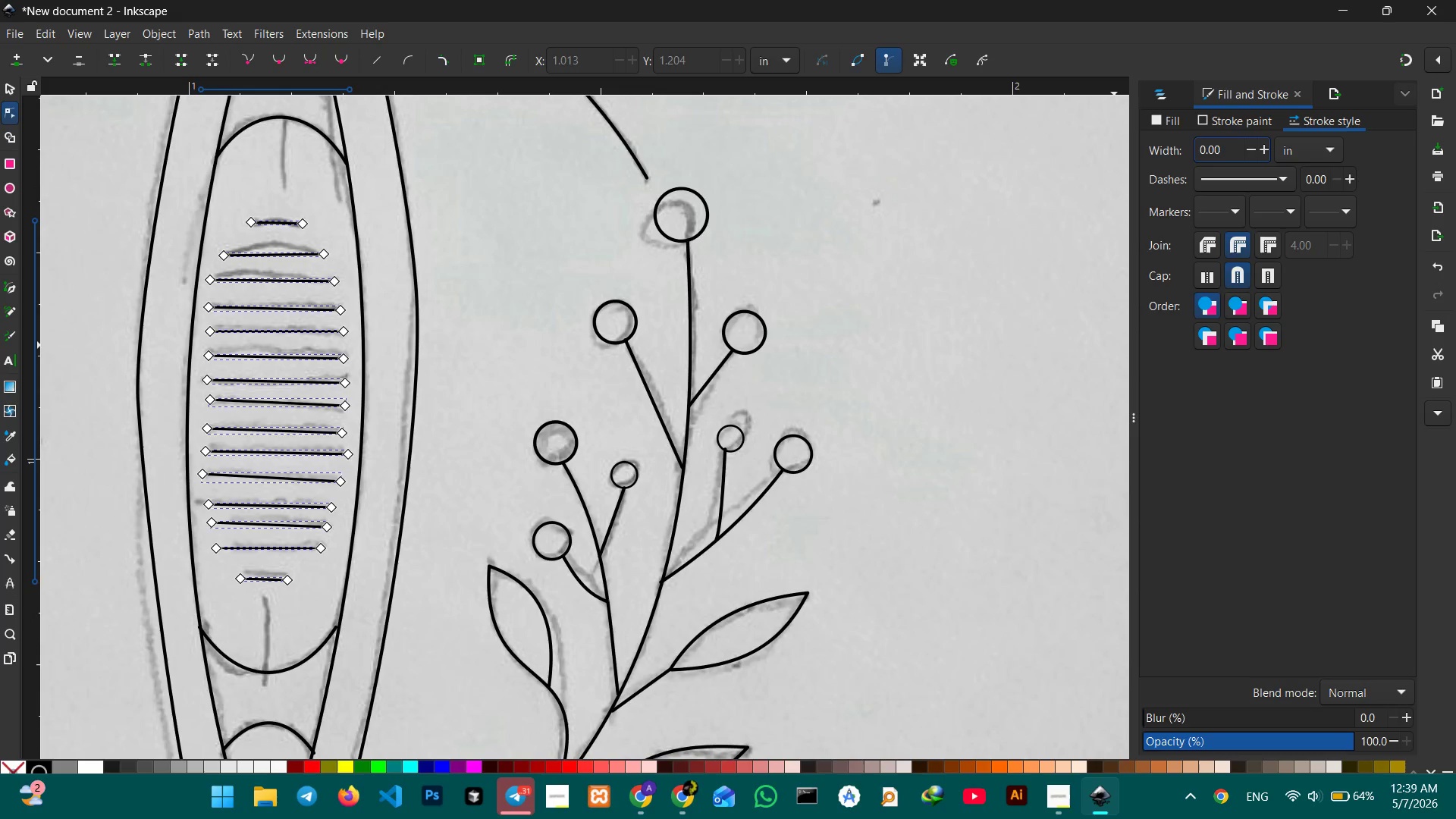 
key(Numpad8)
 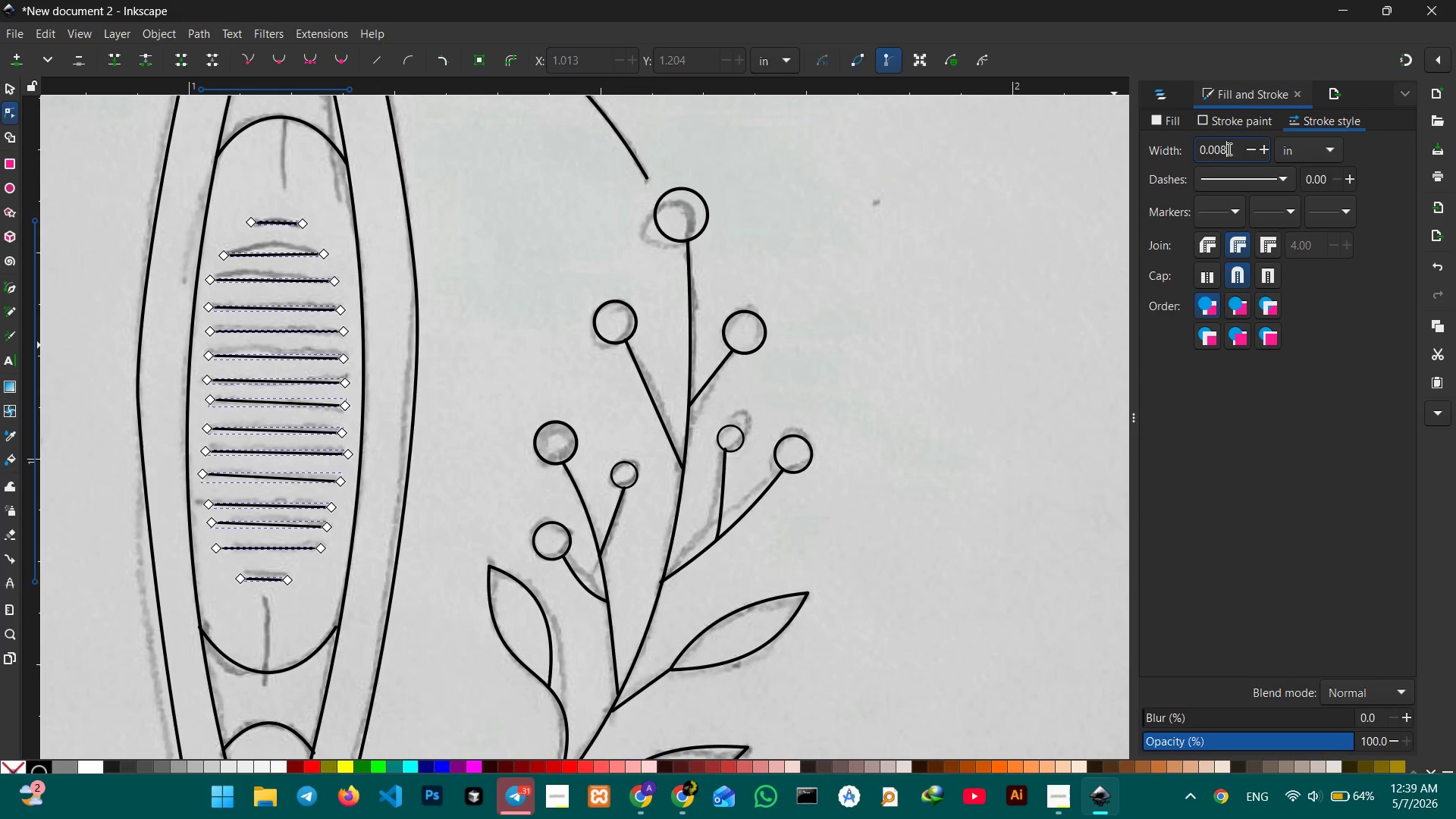 
key(Enter)
 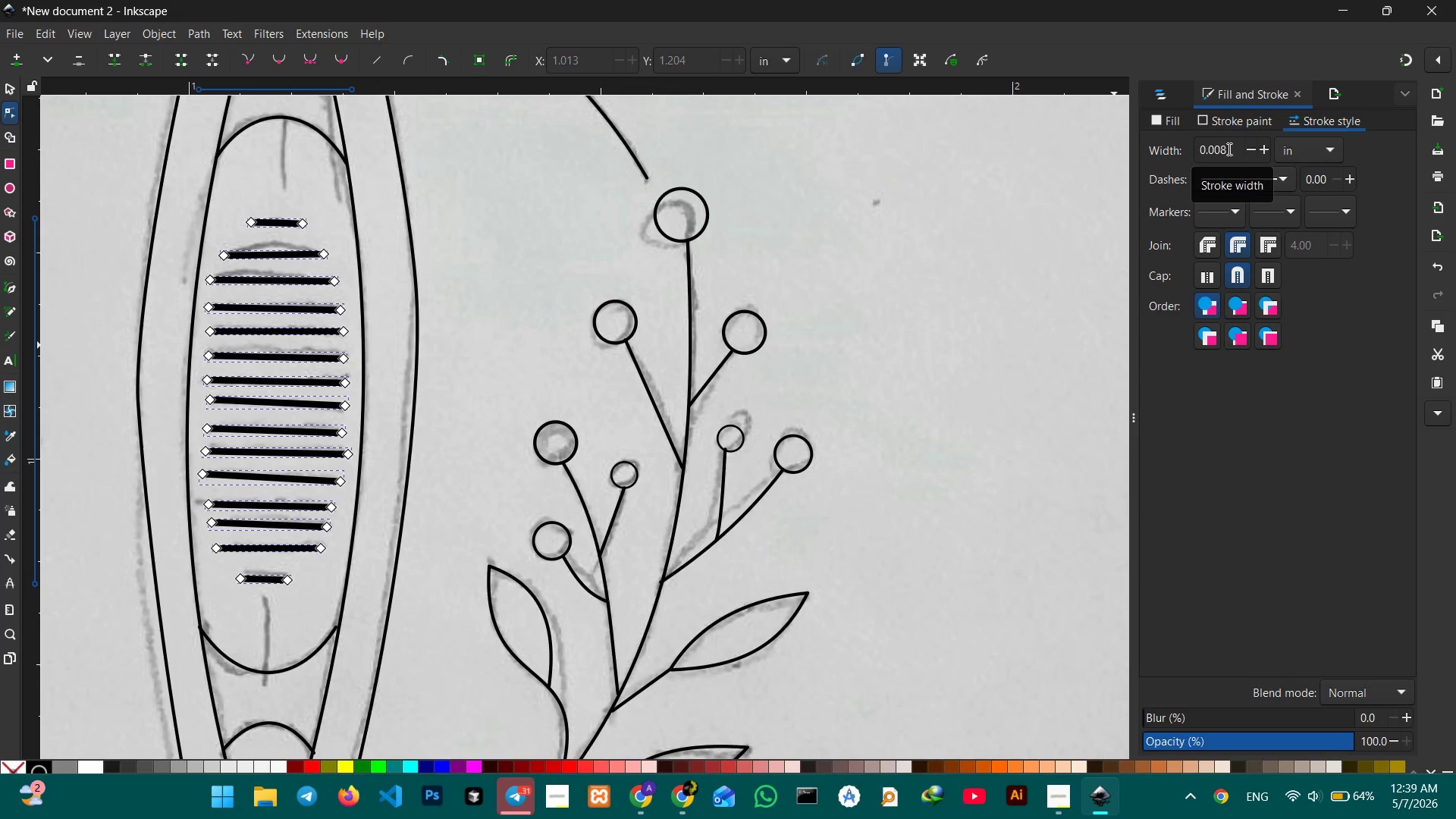 
key(Backspace)
 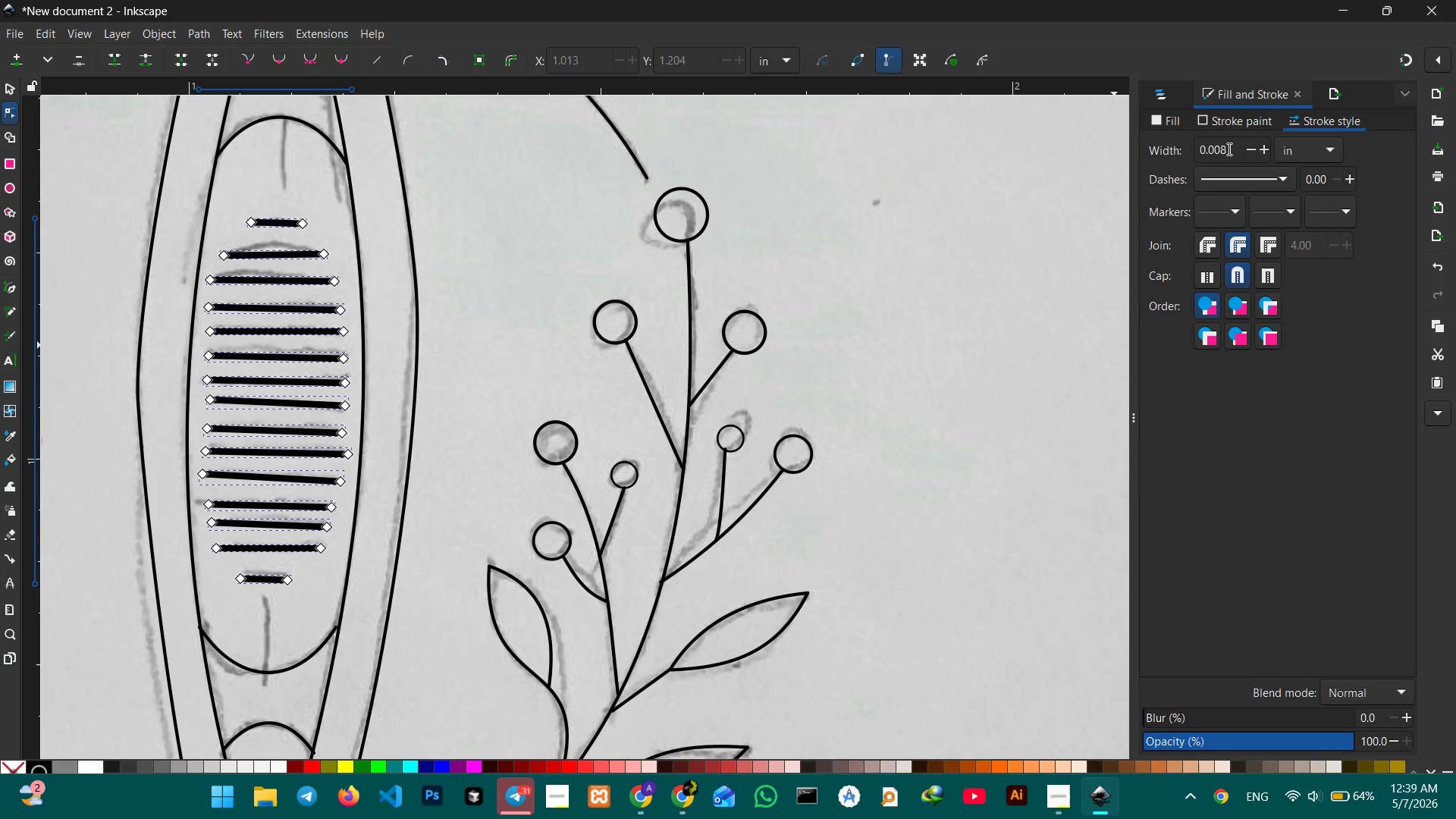 
key(Numpad9)
 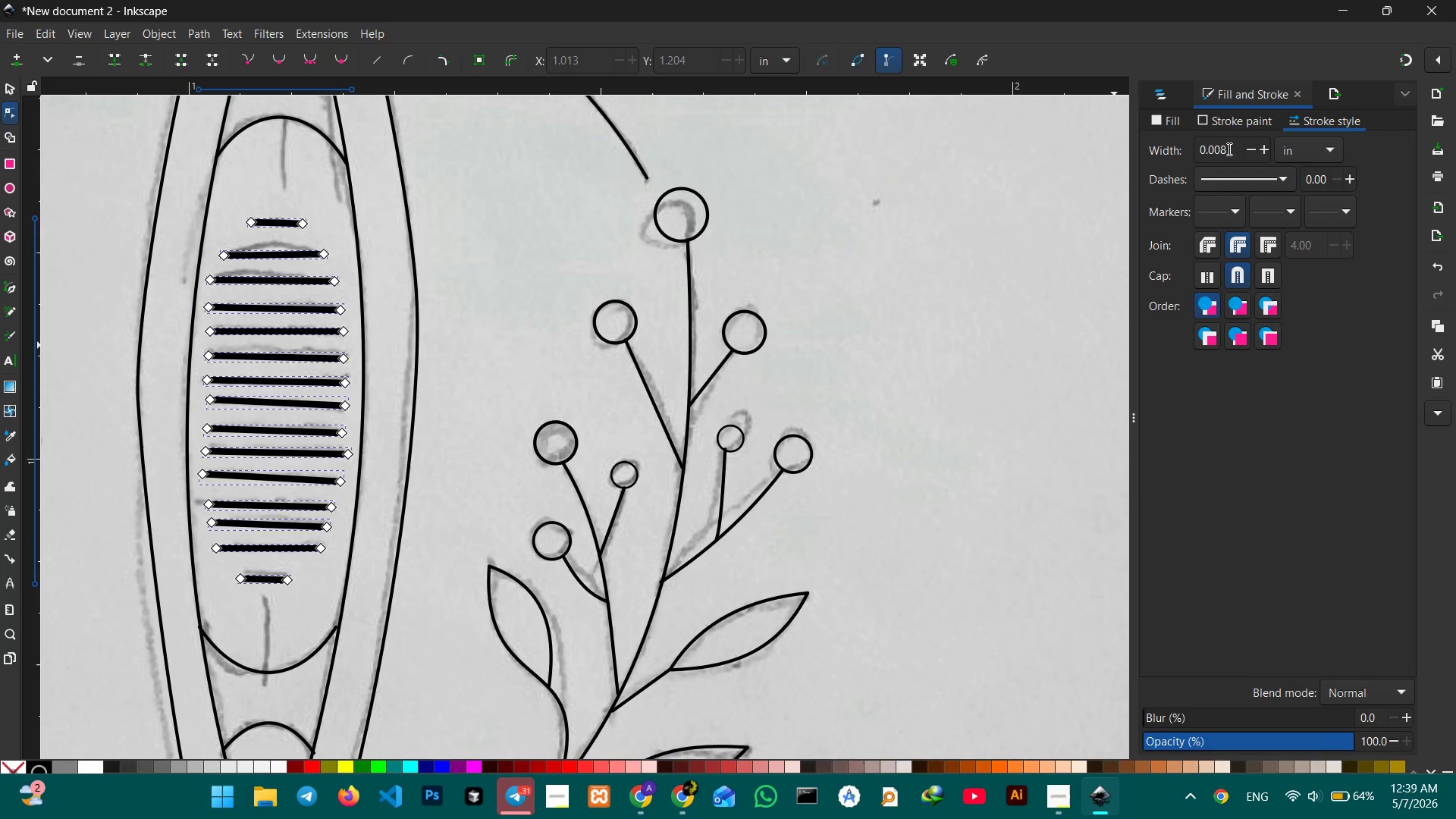 
key(Enter)
 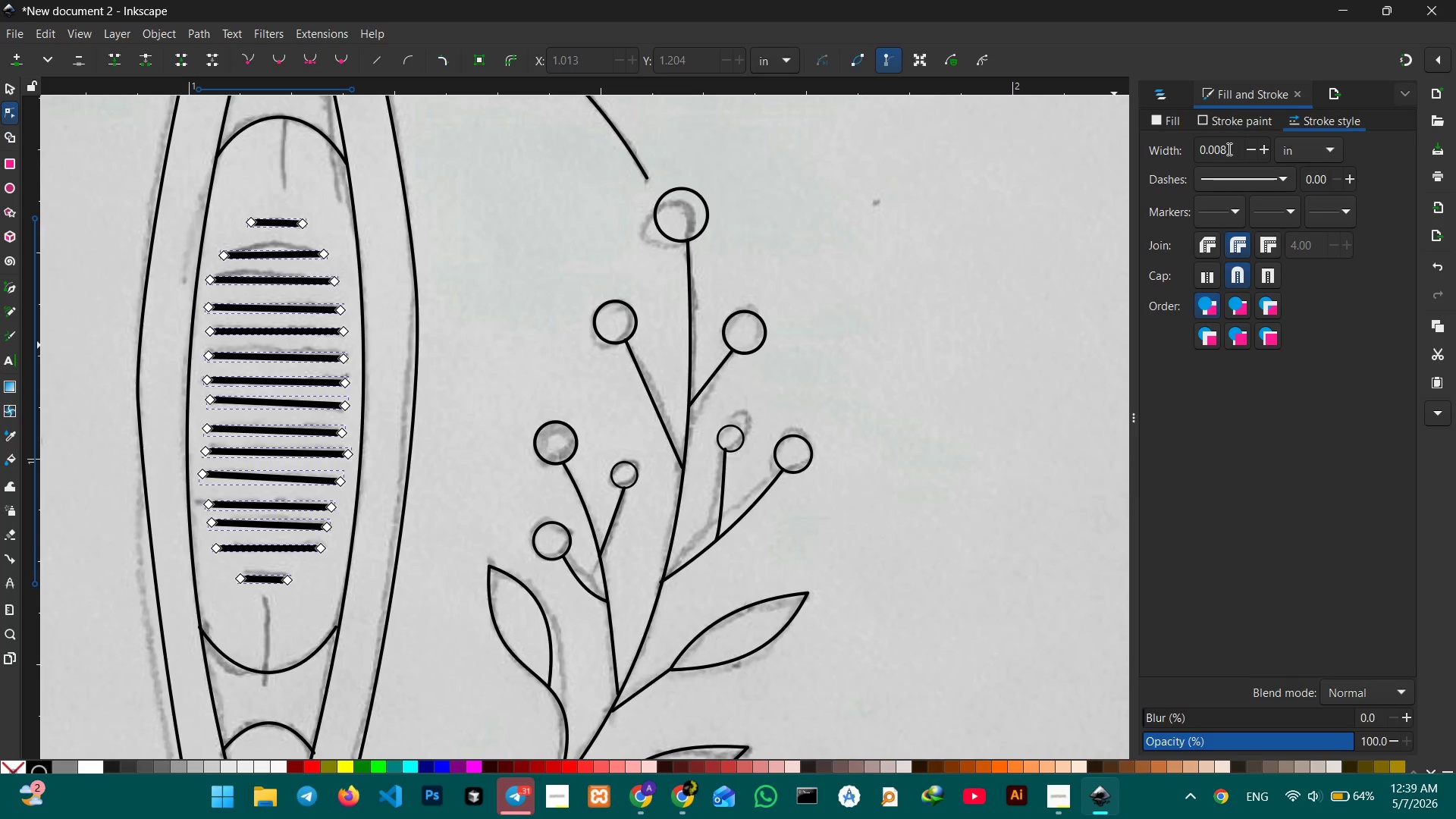 
key(Backspace)
 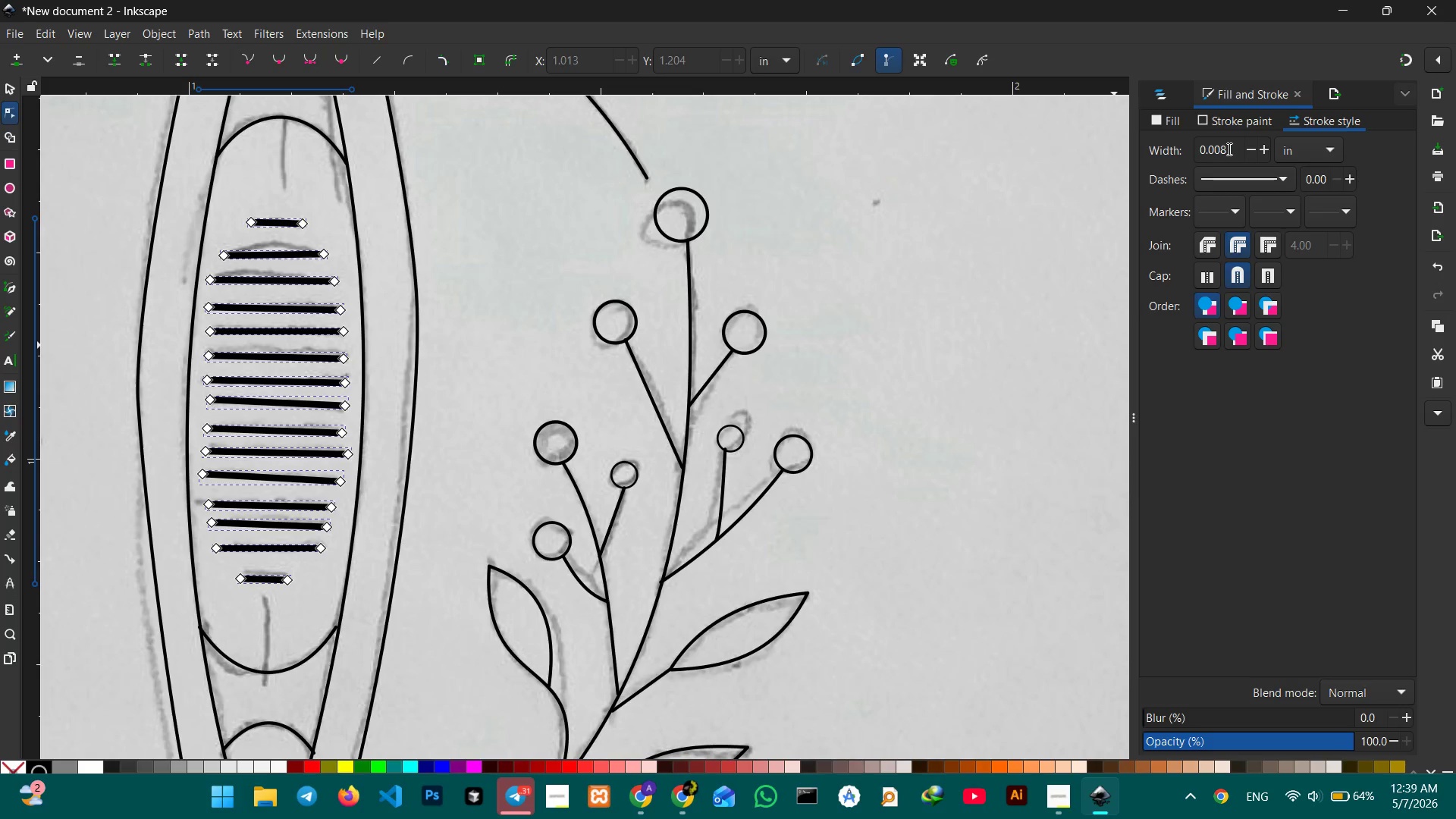 
left_click([1228, 149])
 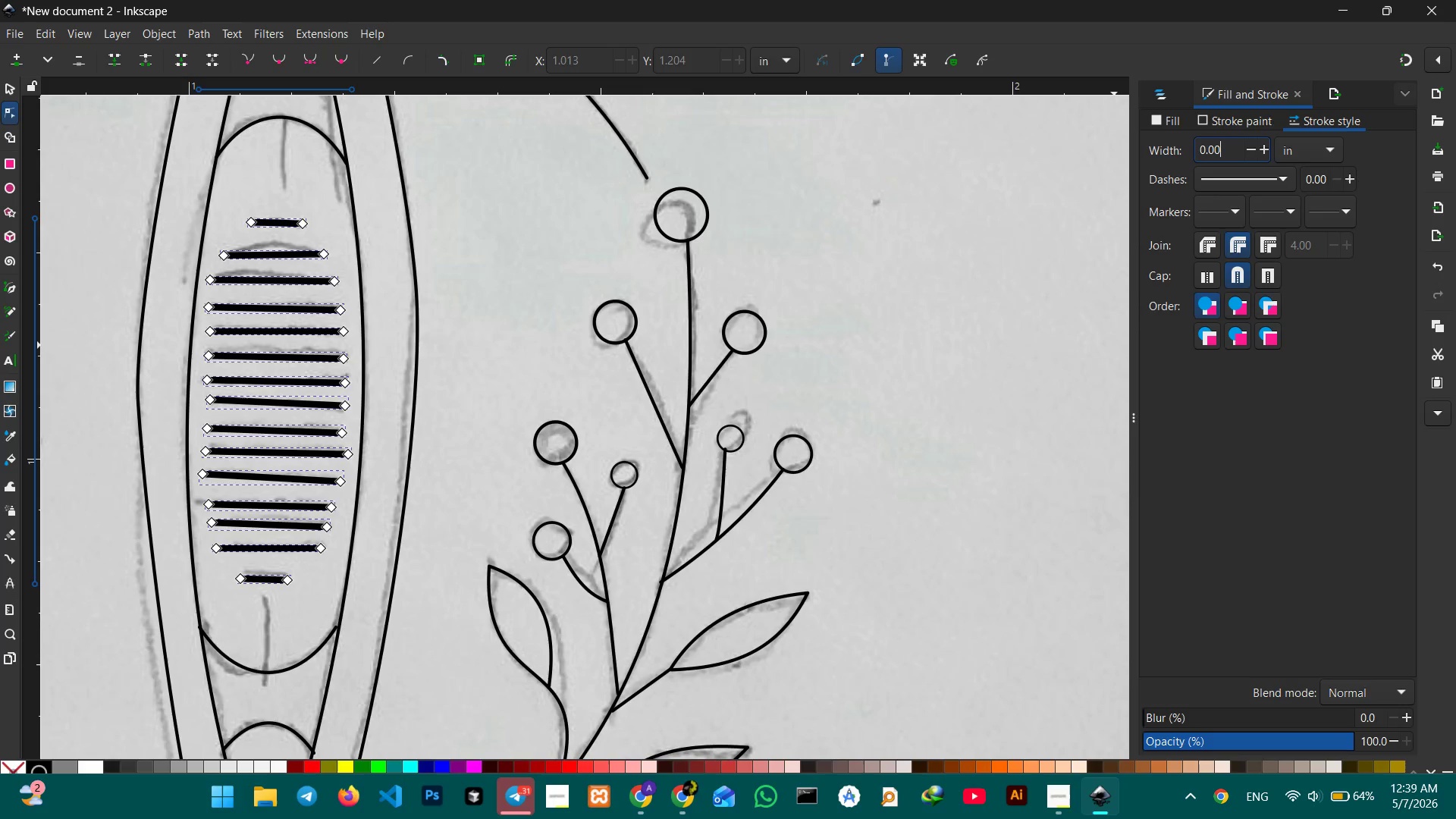 
key(Backspace)
 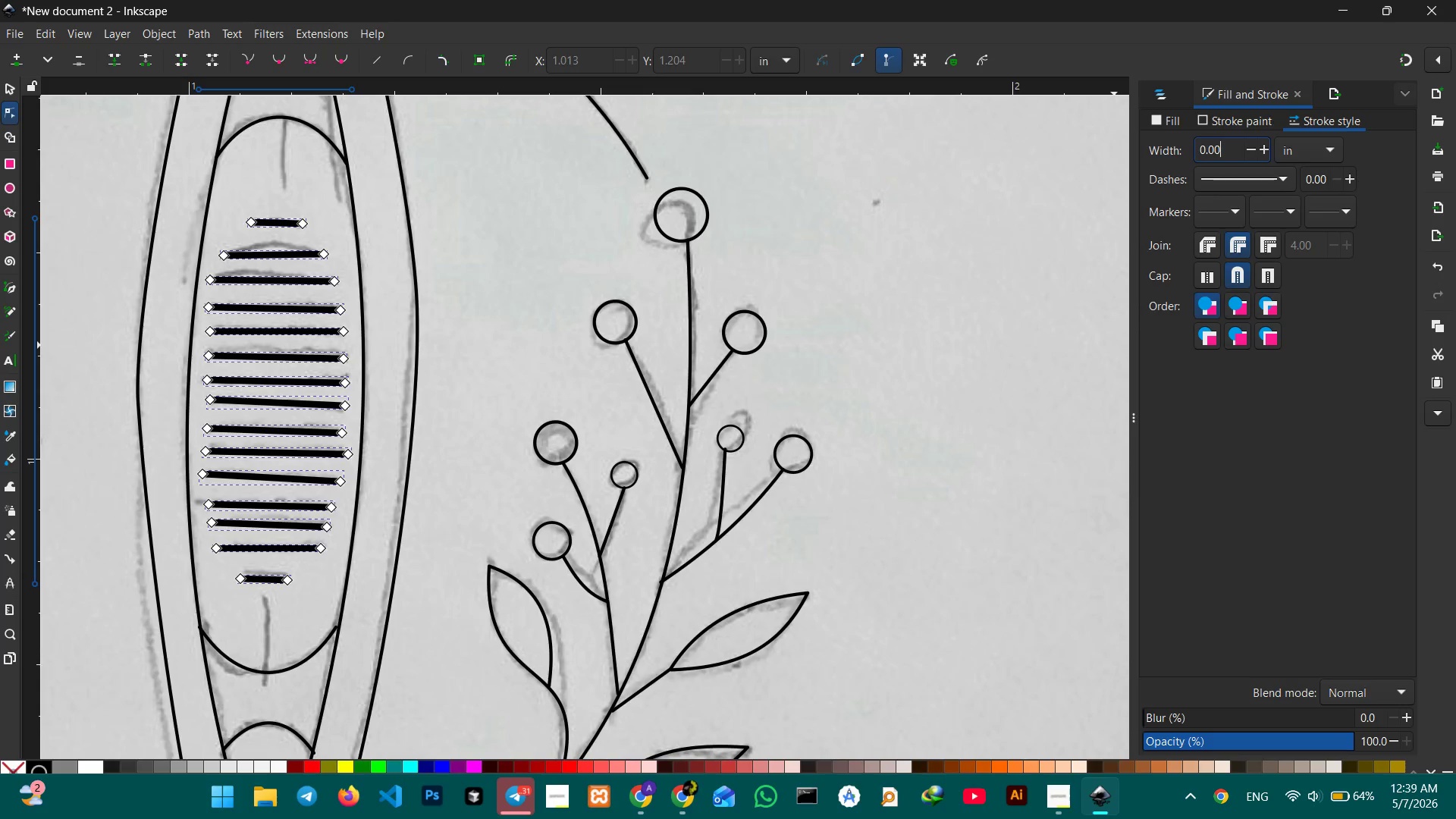 
key(Backspace)
 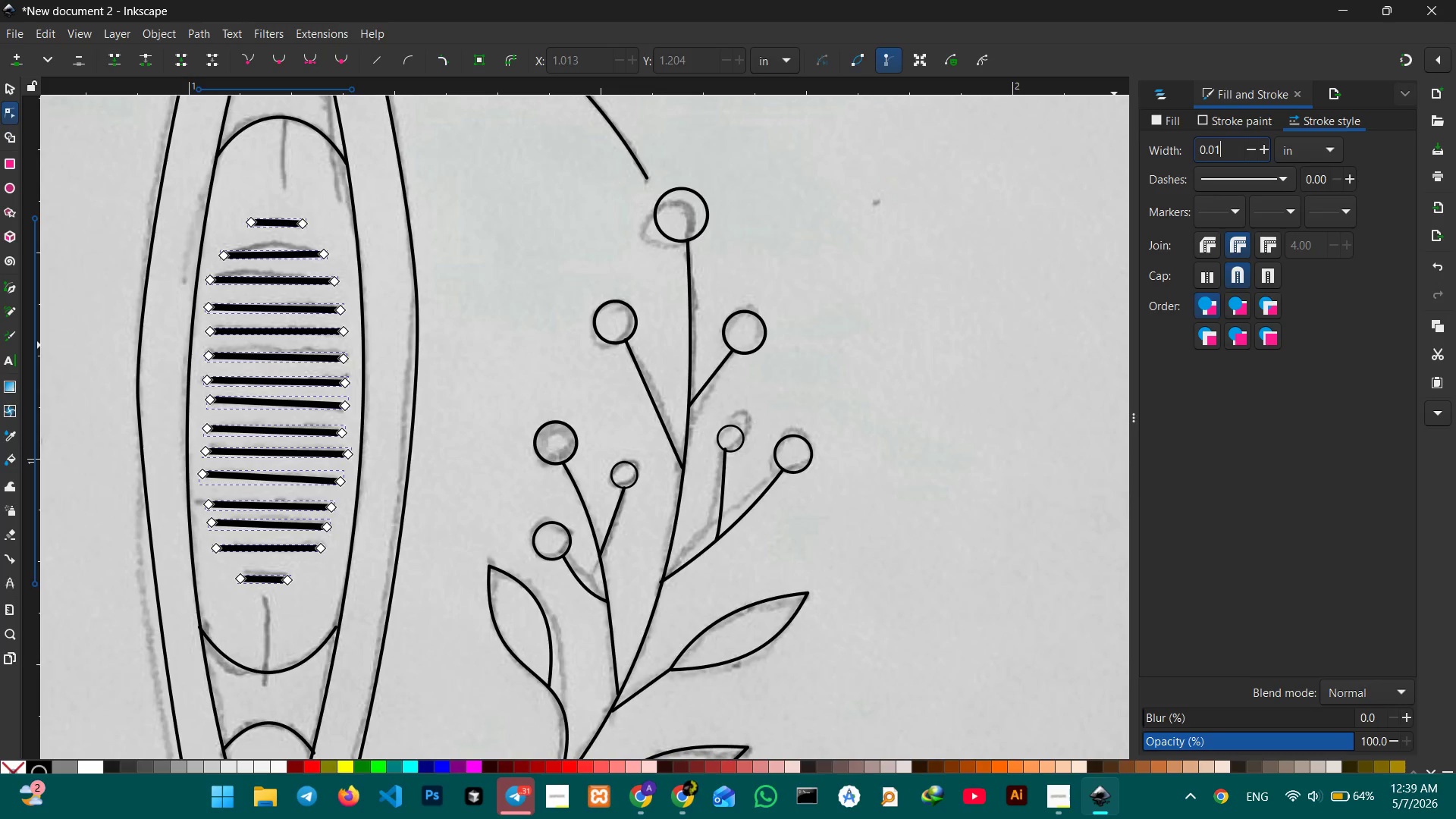 
key(Numpad1)
 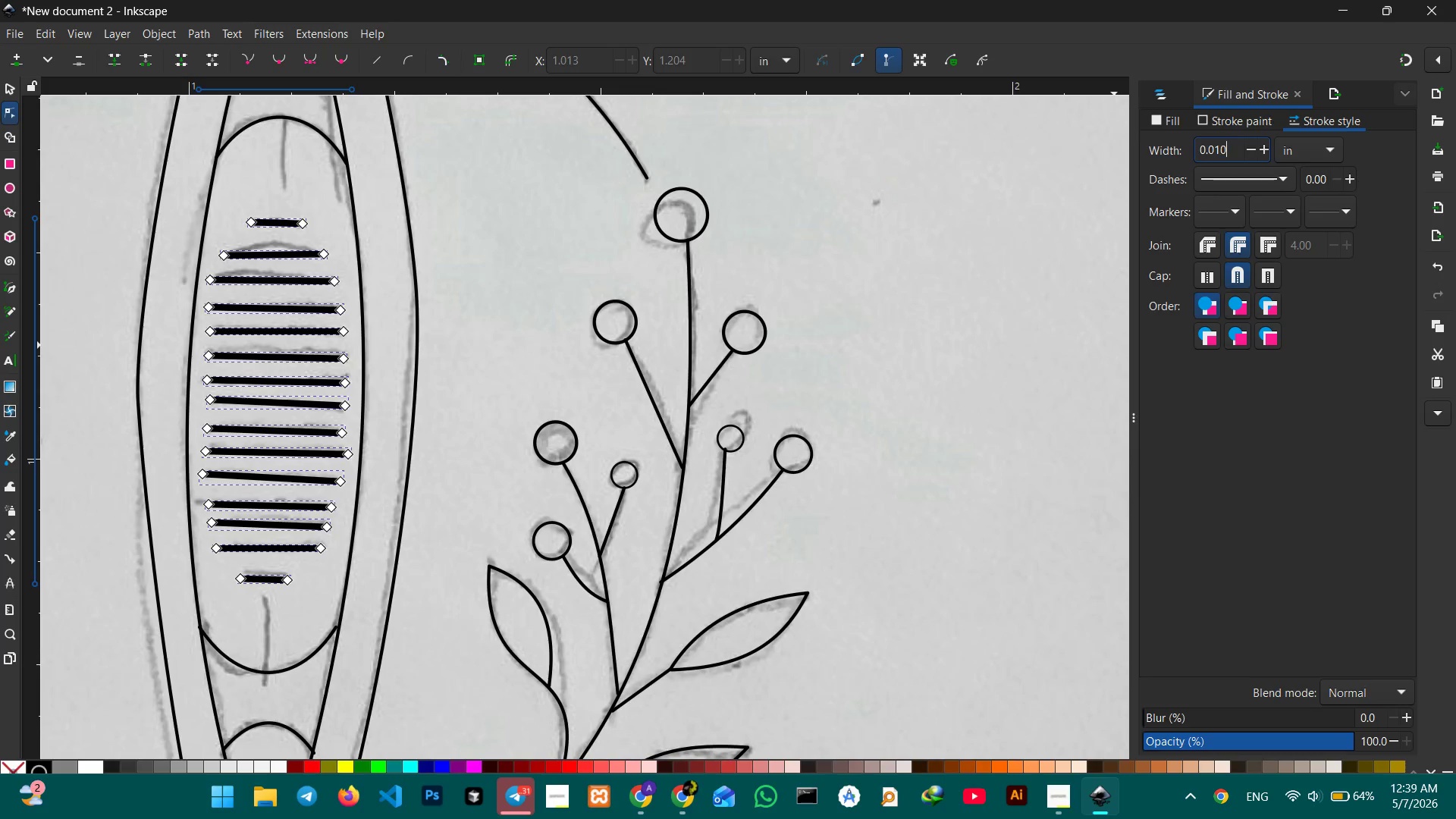 
key(Numpad0)
 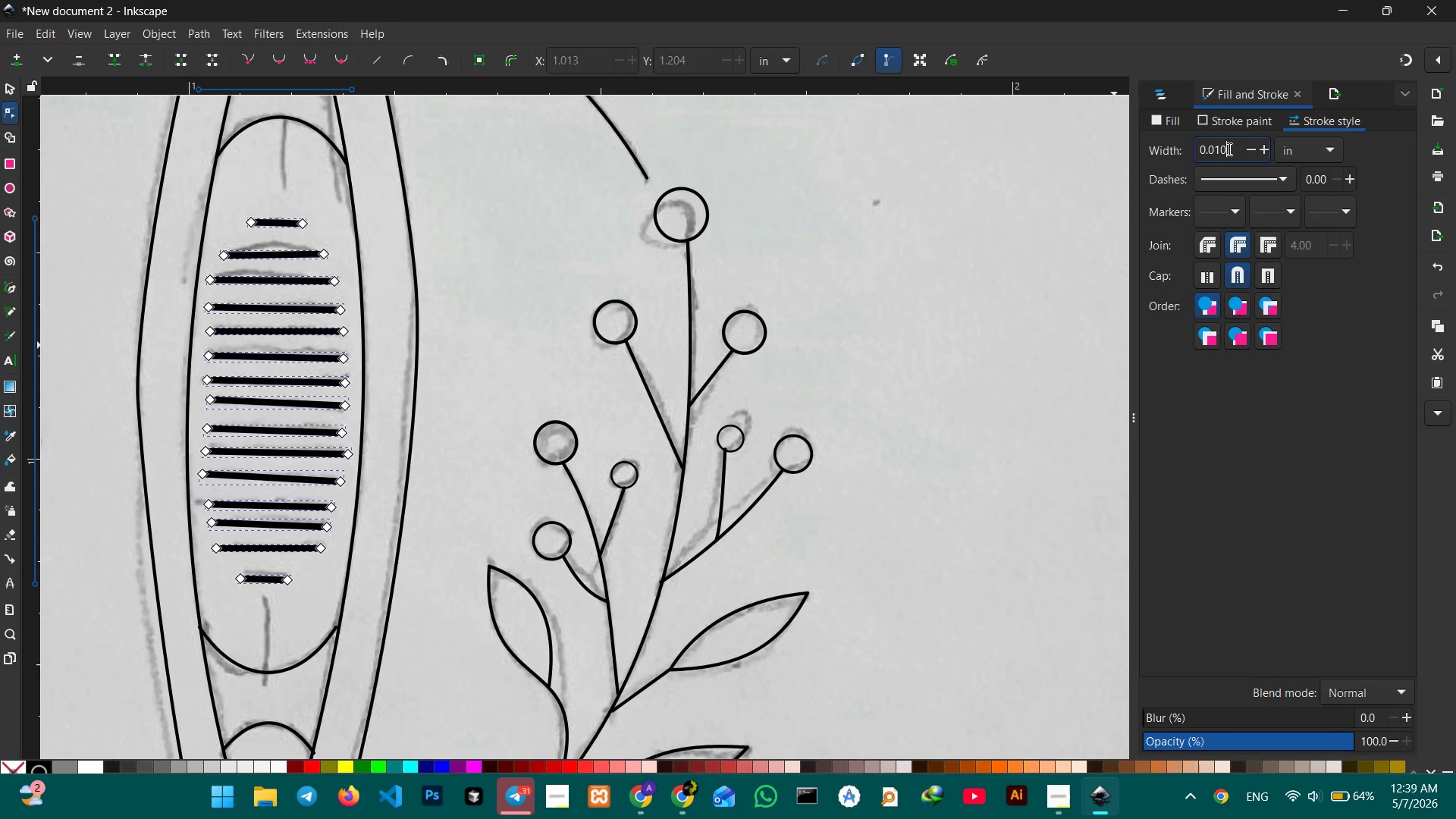 
key(Enter)
 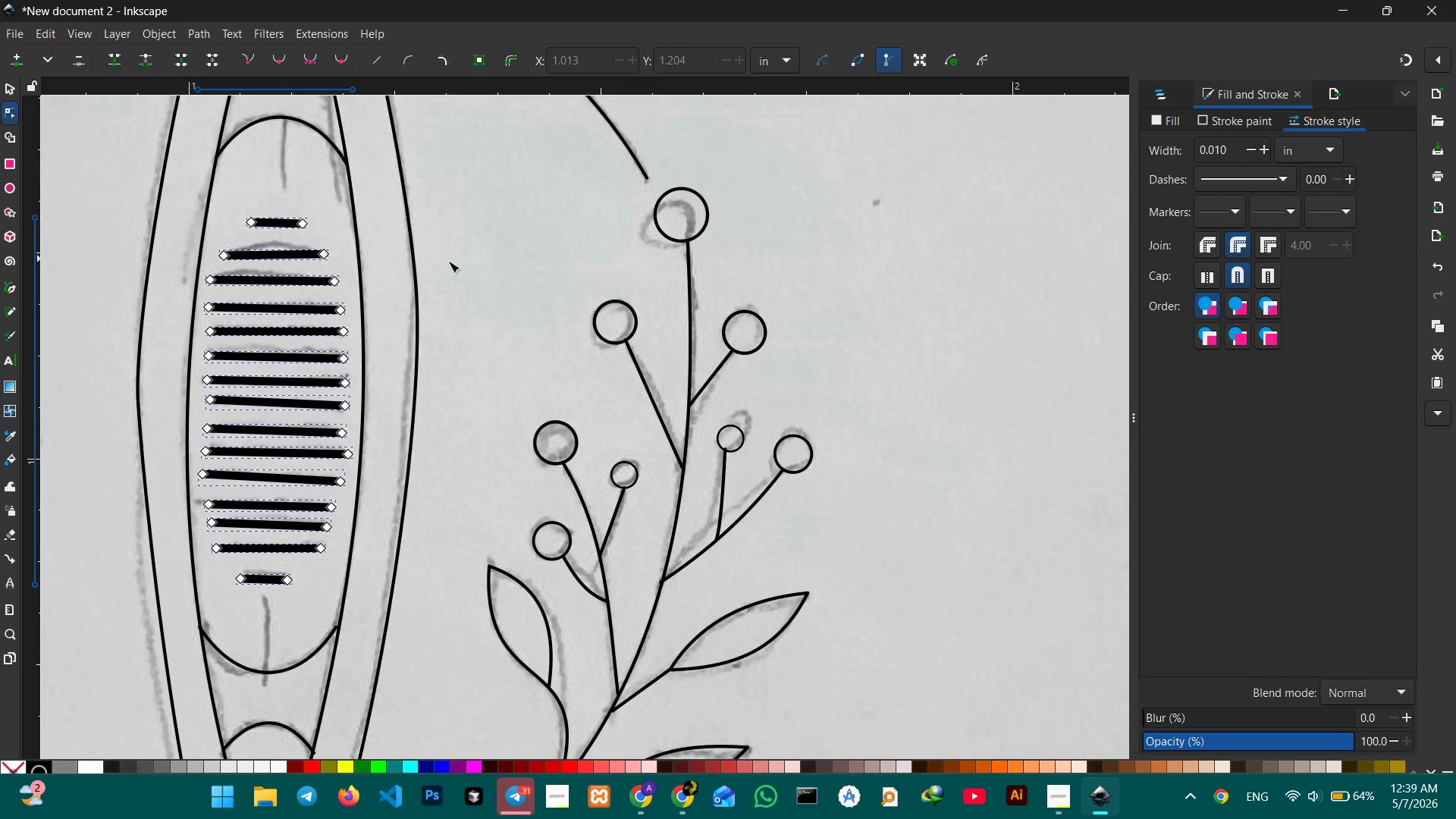 
scroll: coordinate [410, 268], scroll_direction: down, amount: 2.0
 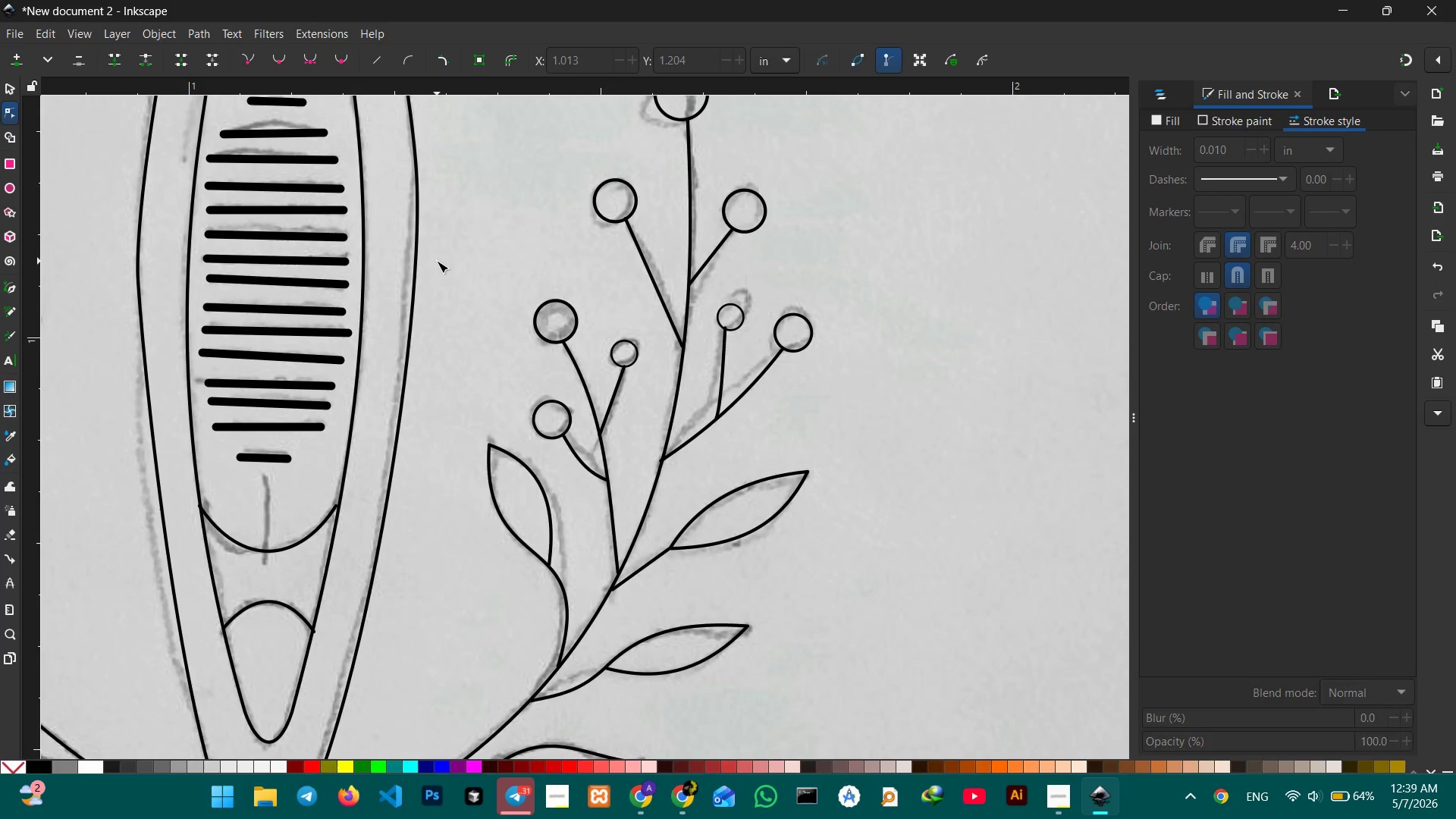 
wait(9.9)
 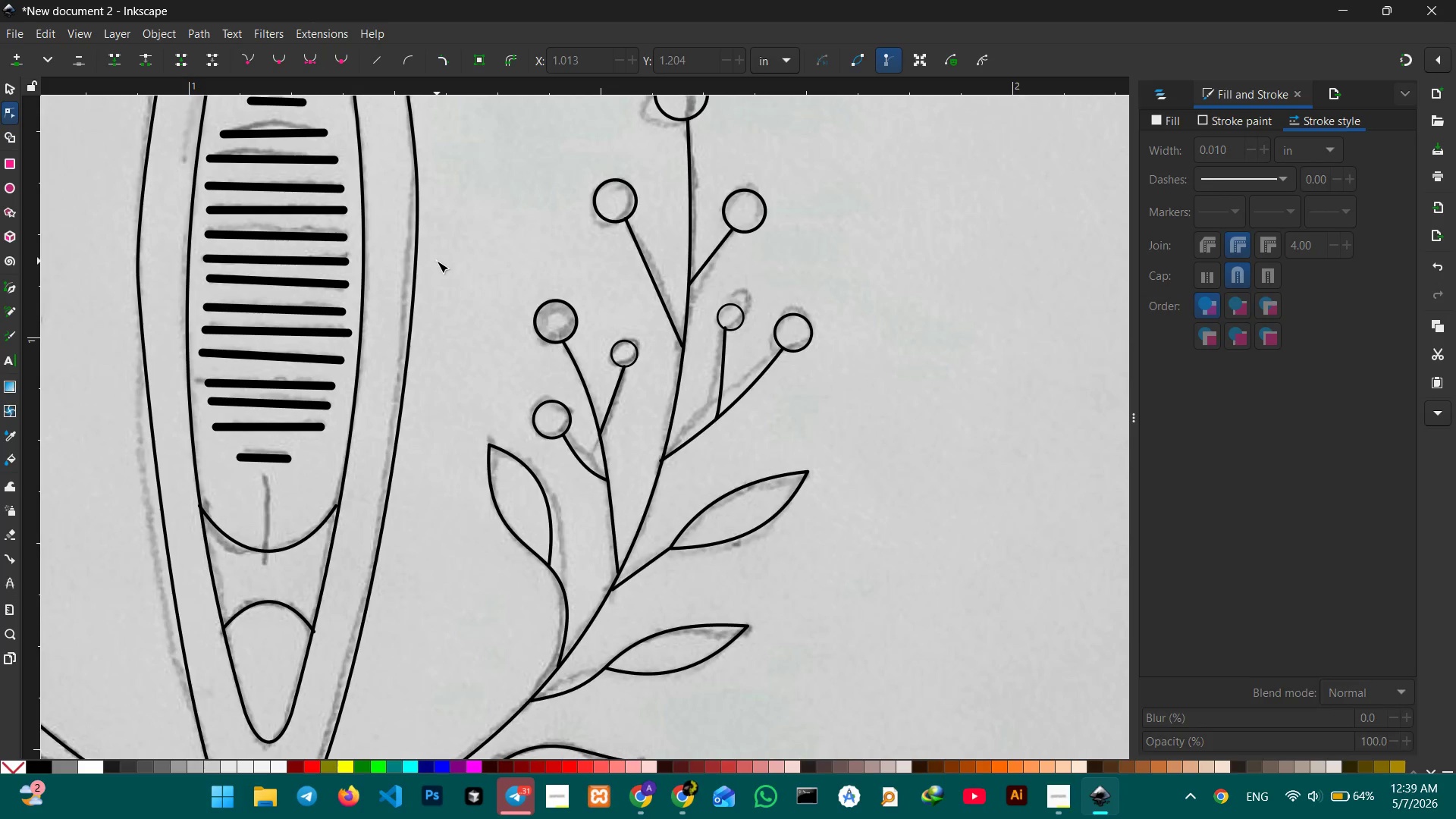 
hold_key(key=Space, duration=1.52)
 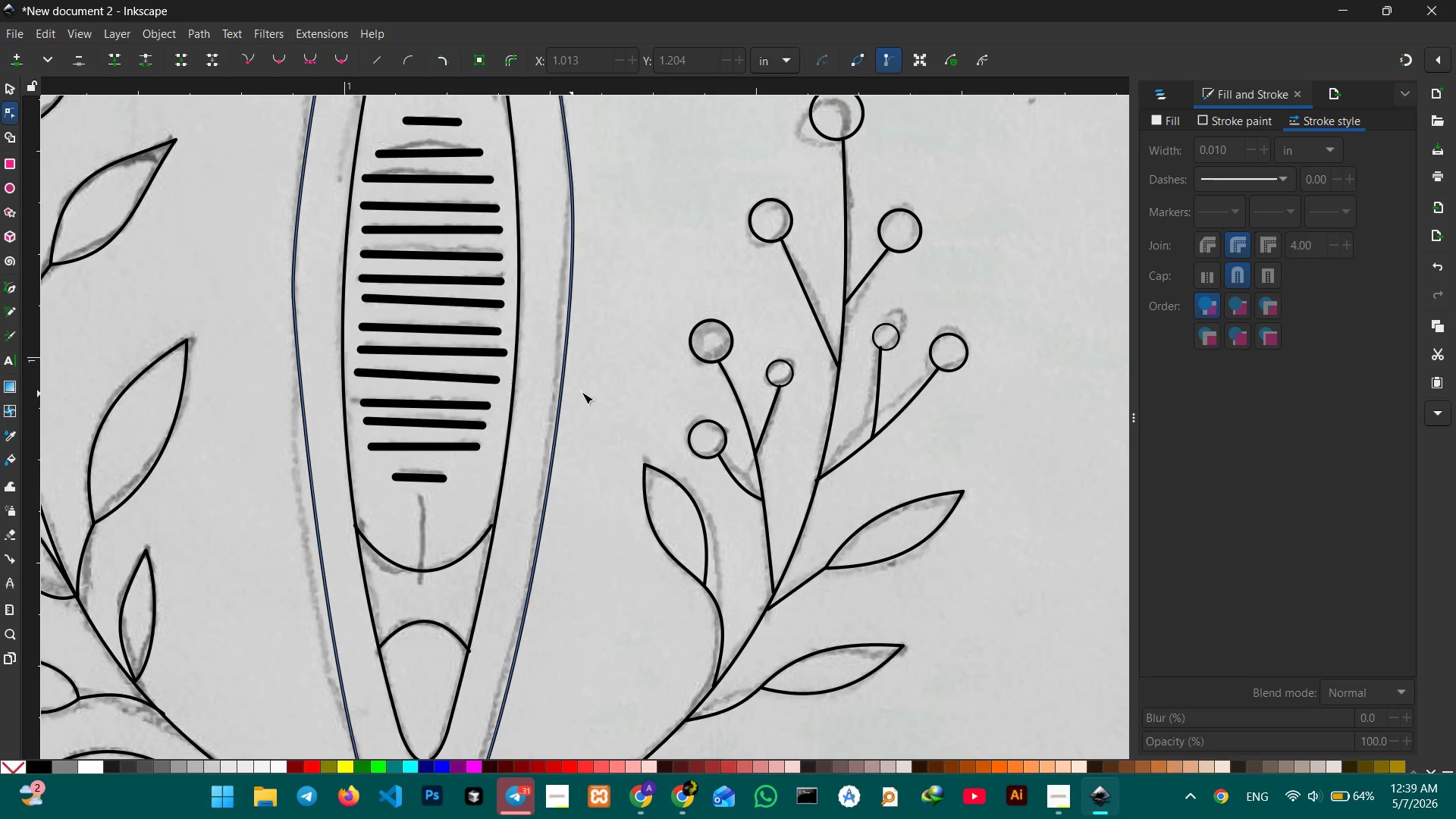 
left_click_drag(start_coordinate=[309, 350], to_coordinate=[472, 381])
 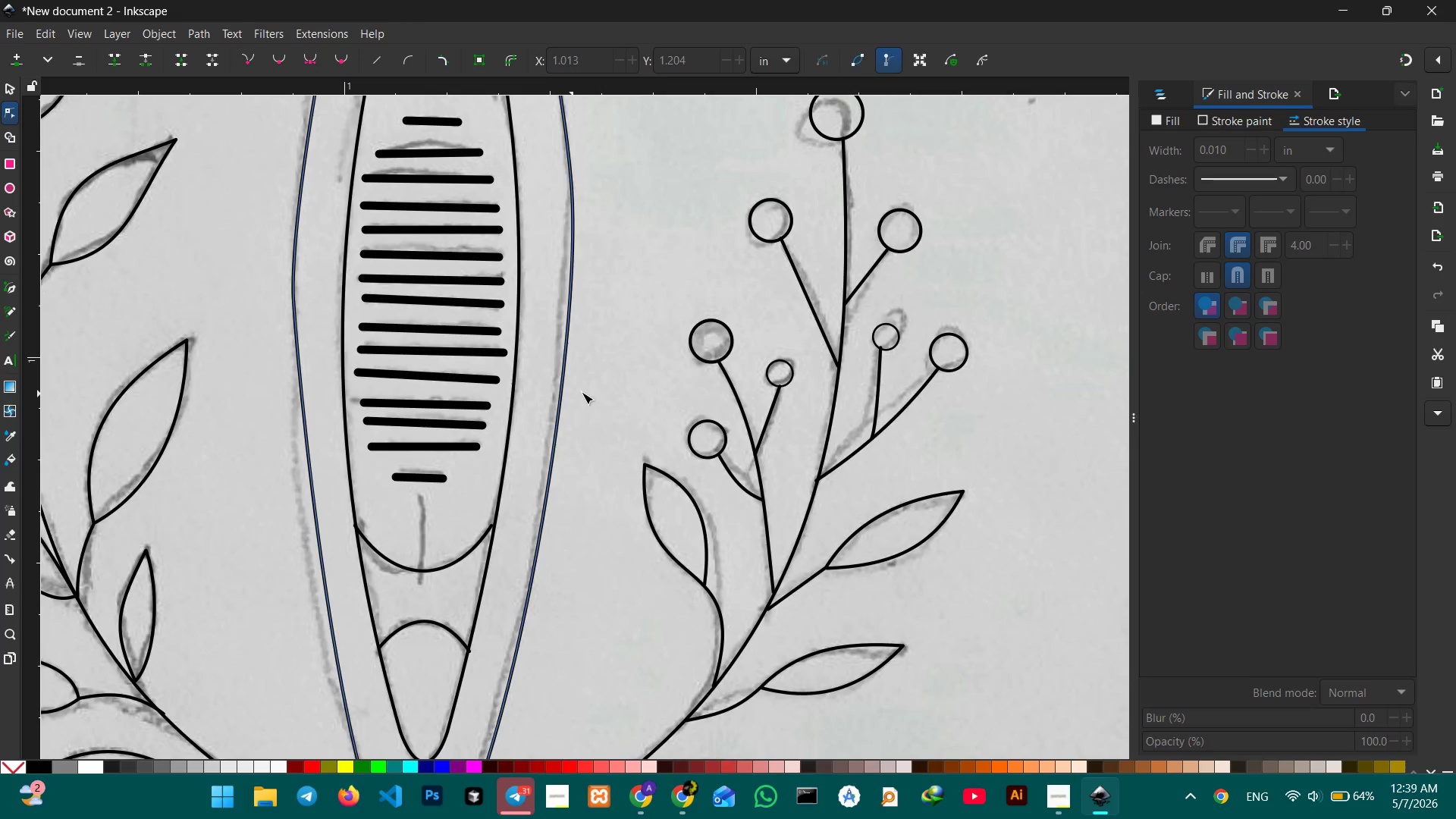 
key(Space)
 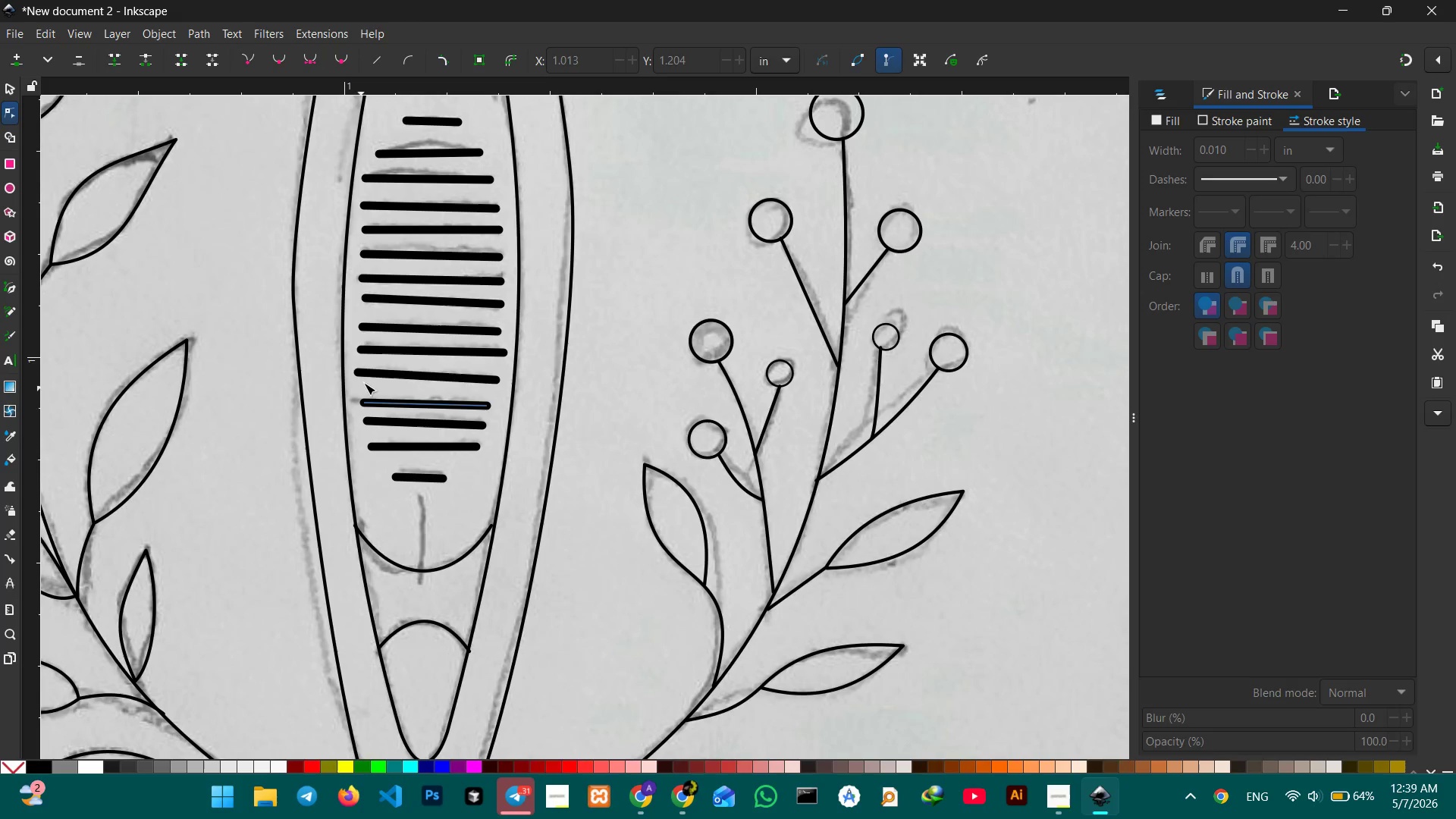 
left_click([382, 373])
 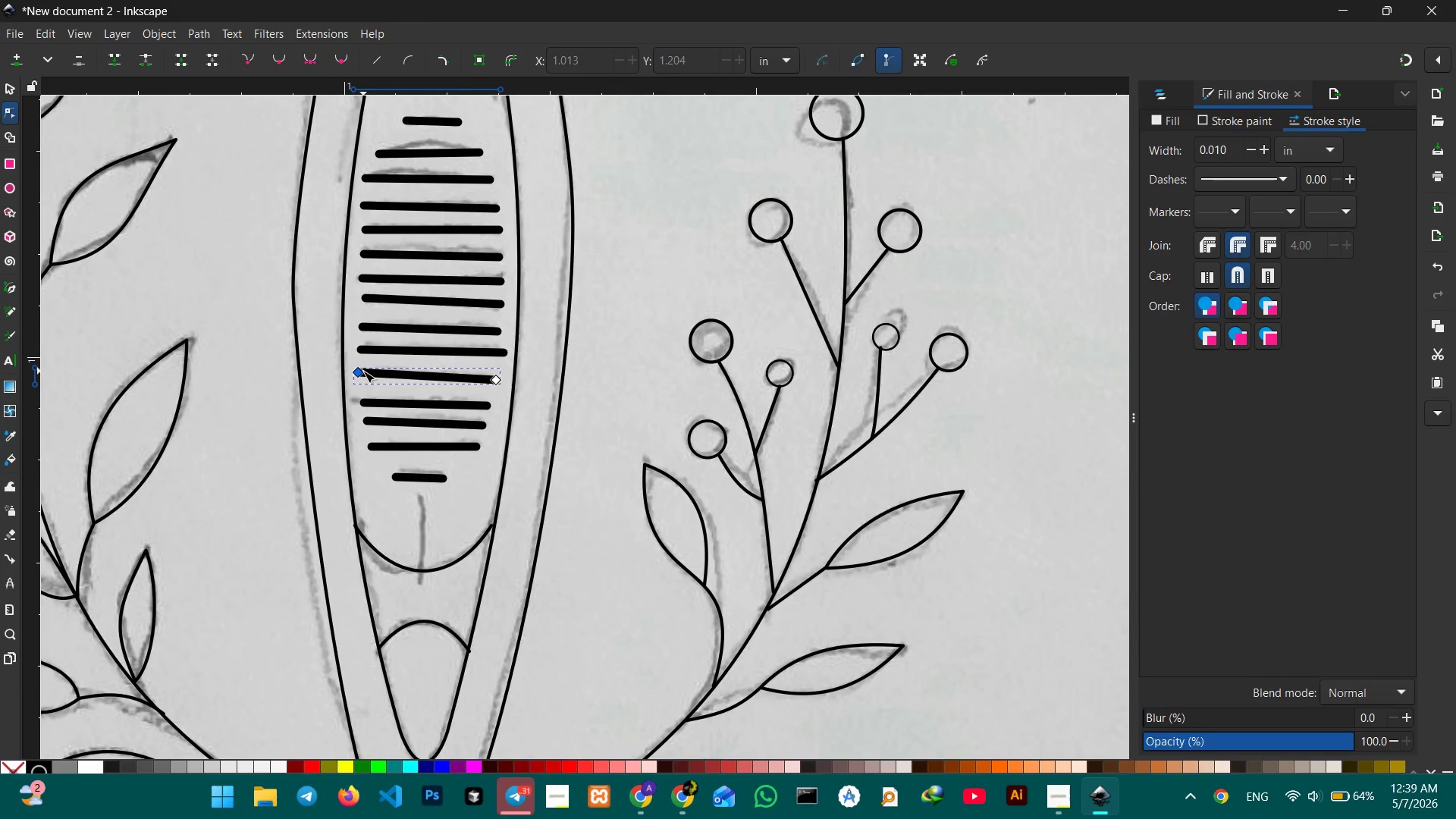 
left_click_drag(start_coordinate=[361, 375], to_coordinate=[365, 379])
 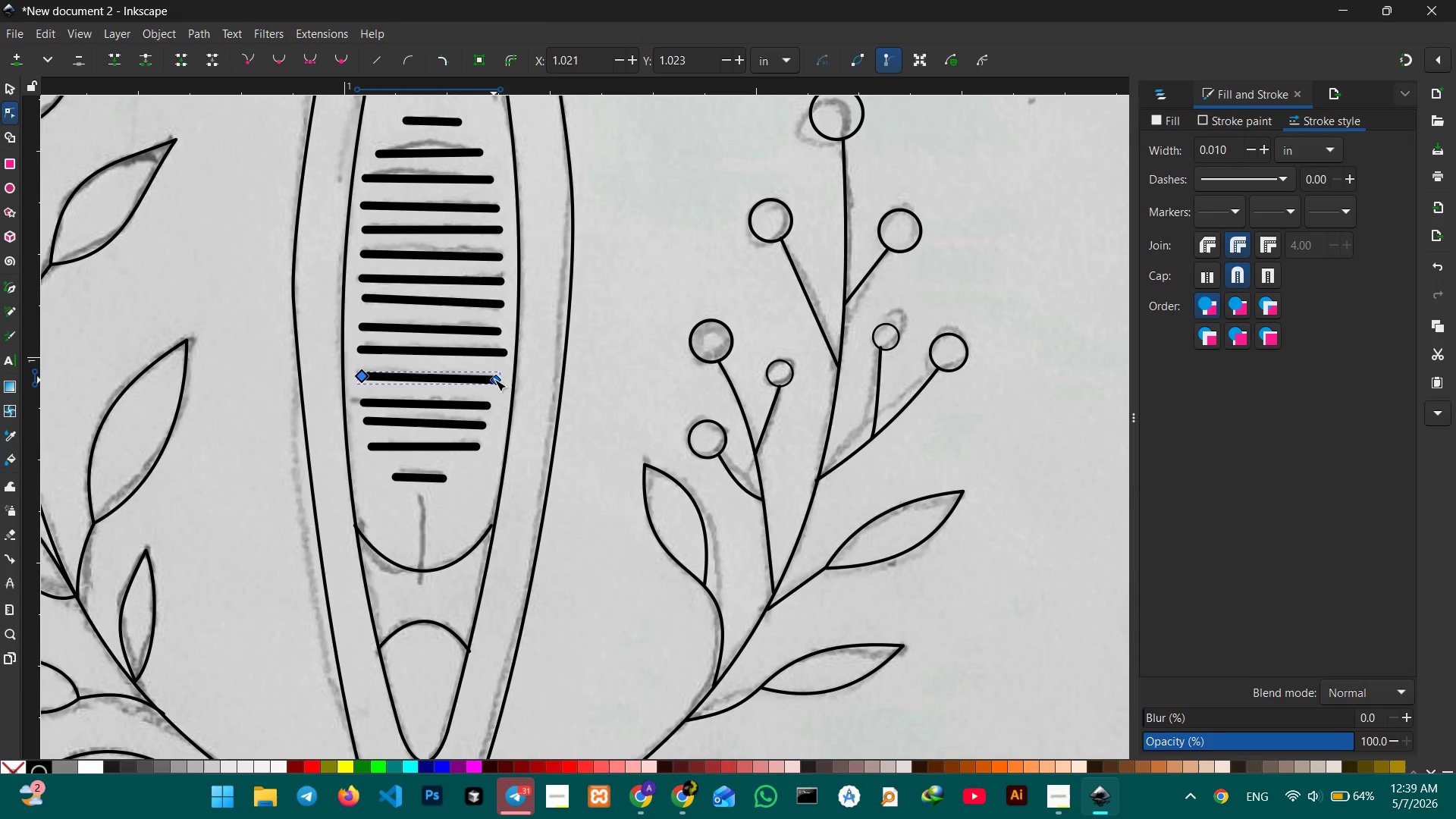 
left_click_drag(start_coordinate=[494, 379], to_coordinate=[494, 375])
 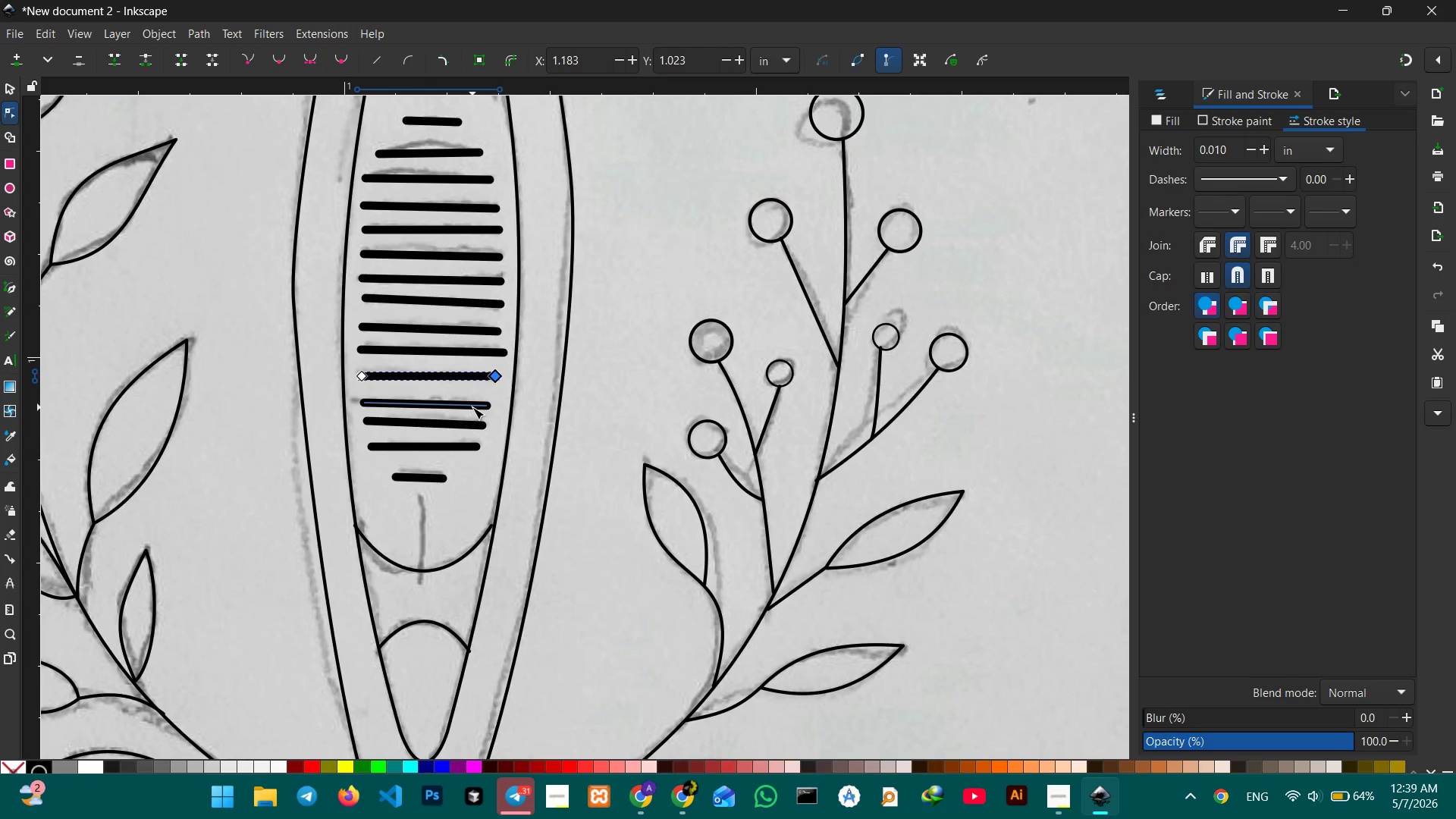 
left_click([472, 407])
 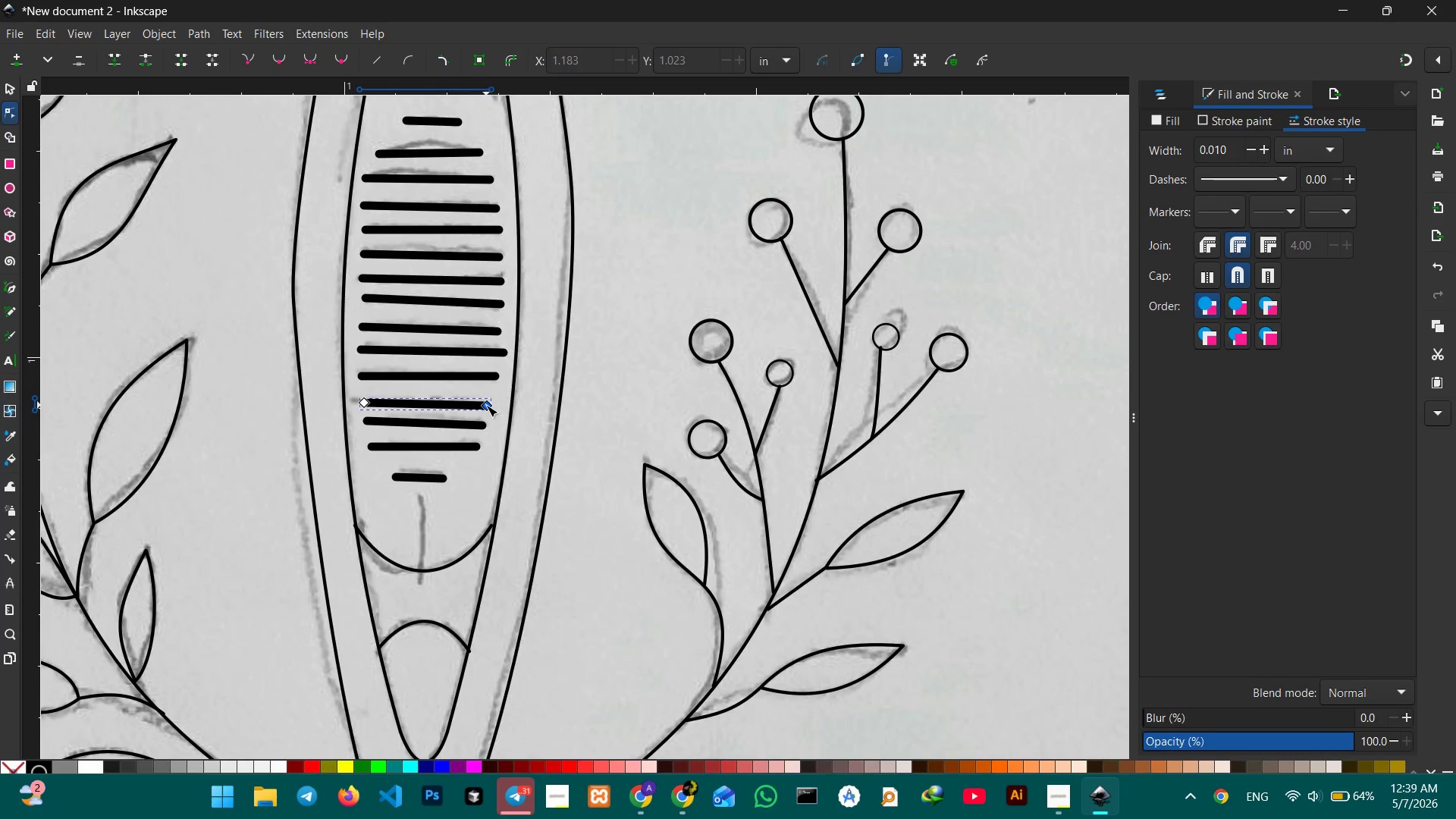 
left_click_drag(start_coordinate=[486, 405], to_coordinate=[491, 402])
 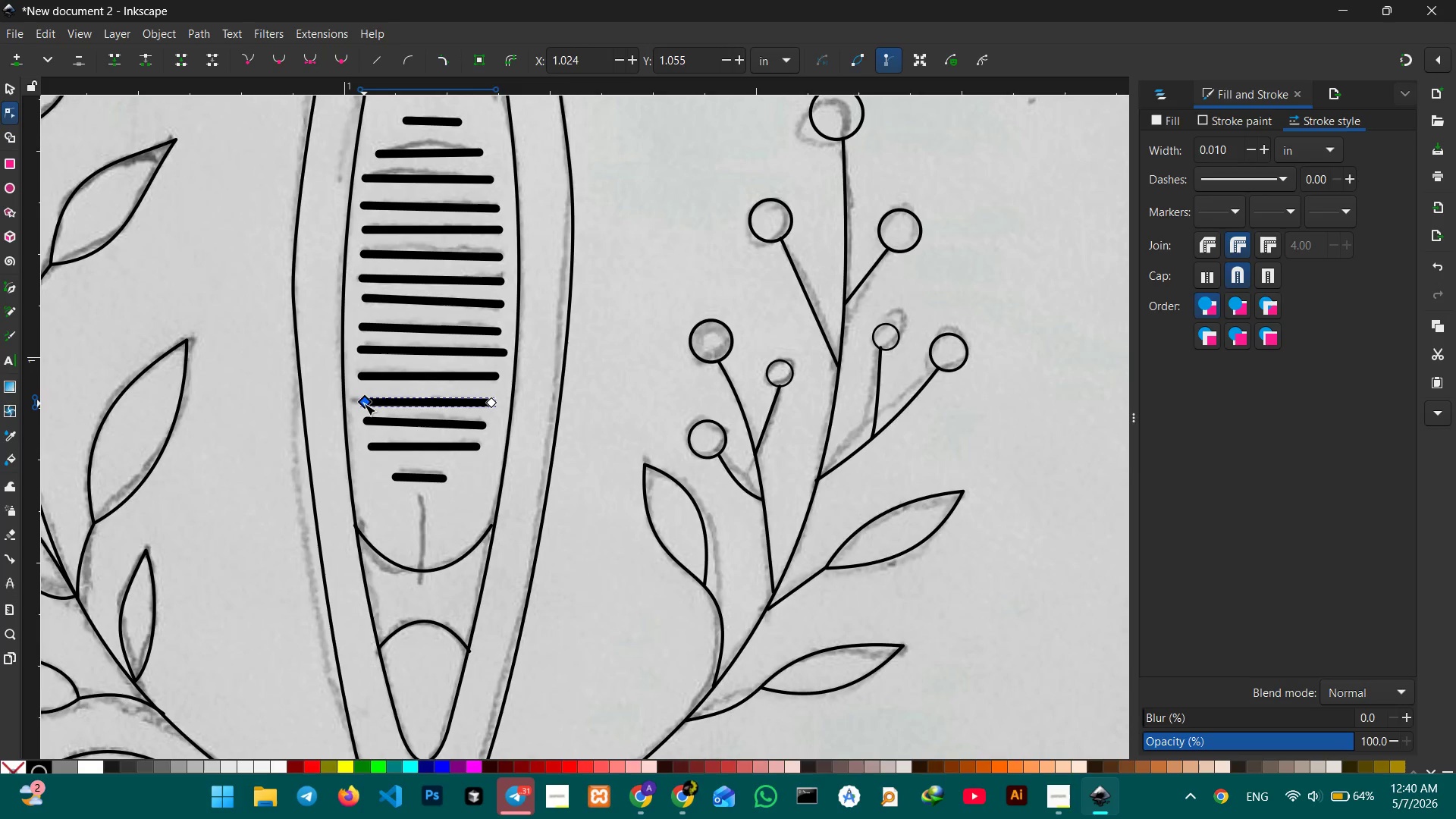 
left_click([435, 423])
 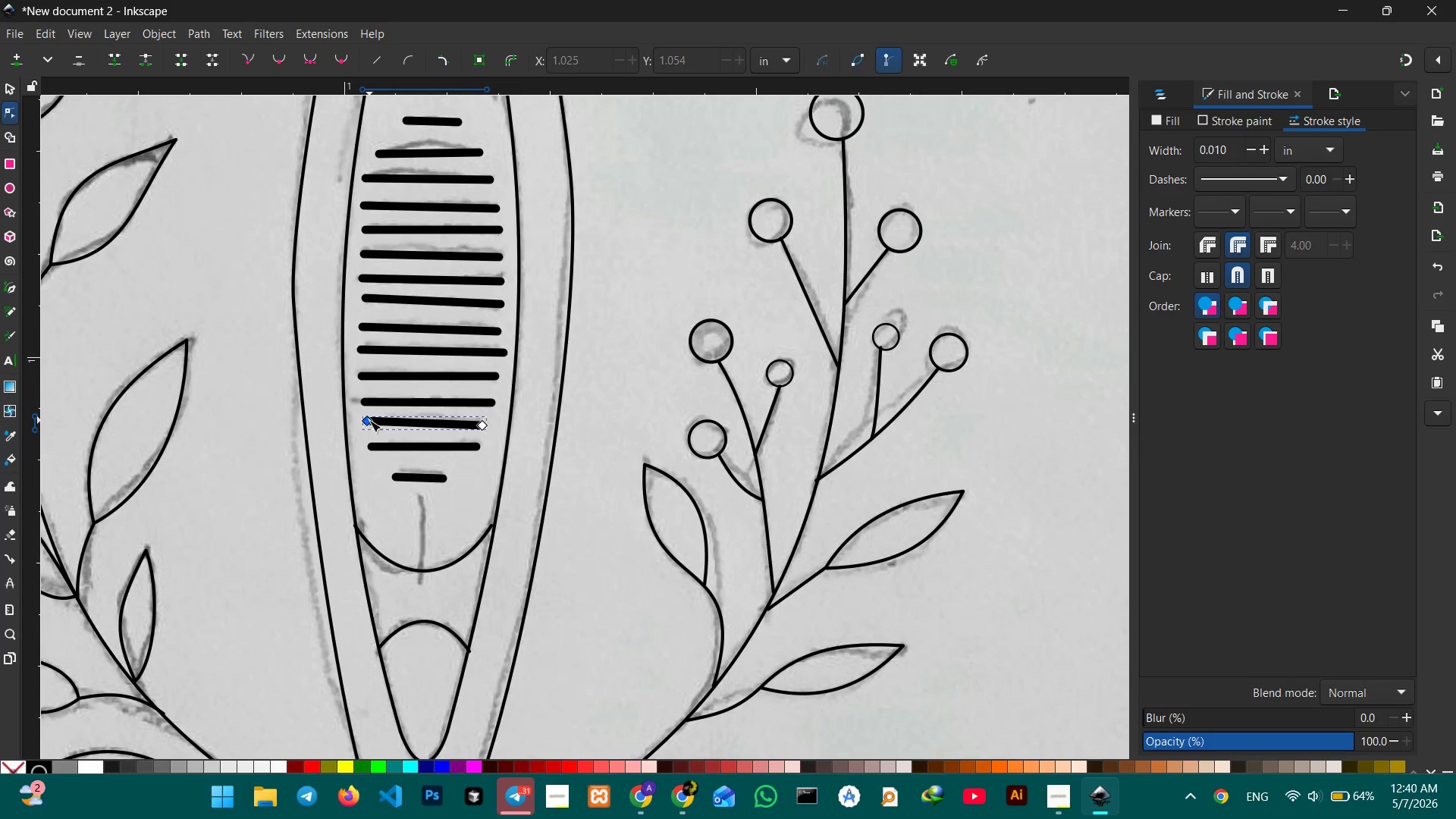 
left_click_drag(start_coordinate=[369, 420], to_coordinate=[372, 425])
 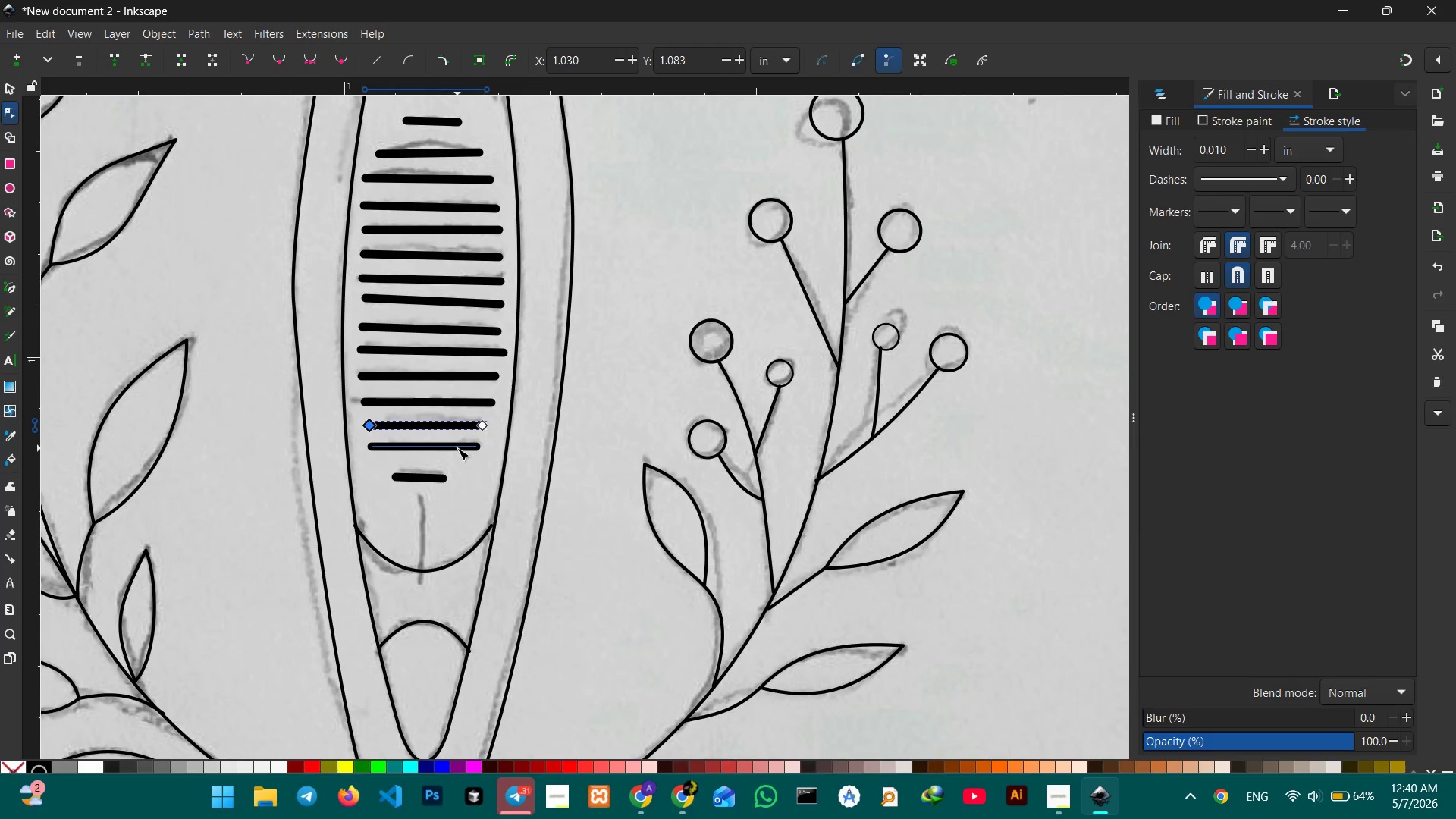 
left_click([457, 448])
 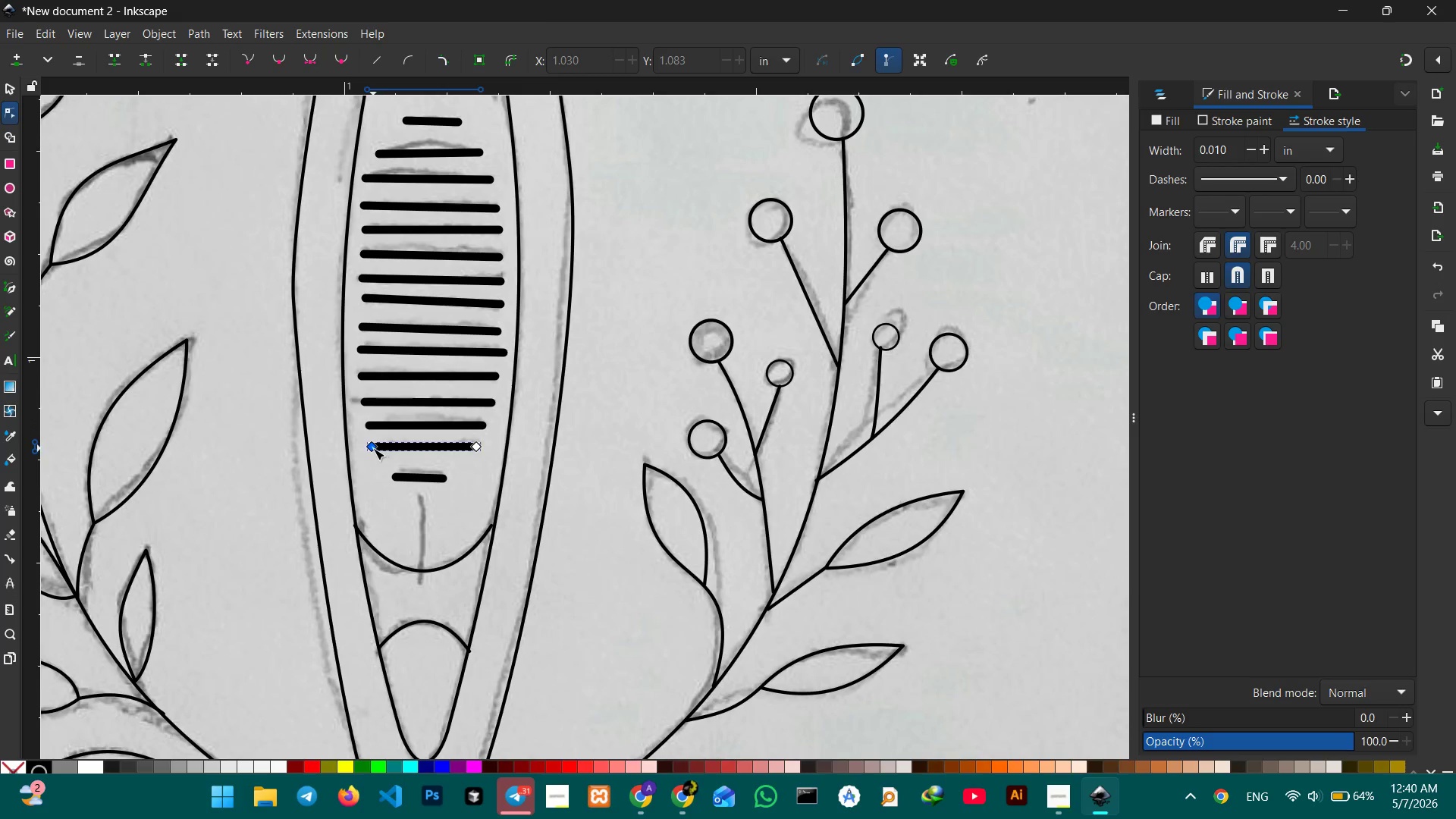 
left_click_drag(start_coordinate=[373, 448], to_coordinate=[379, 448])
 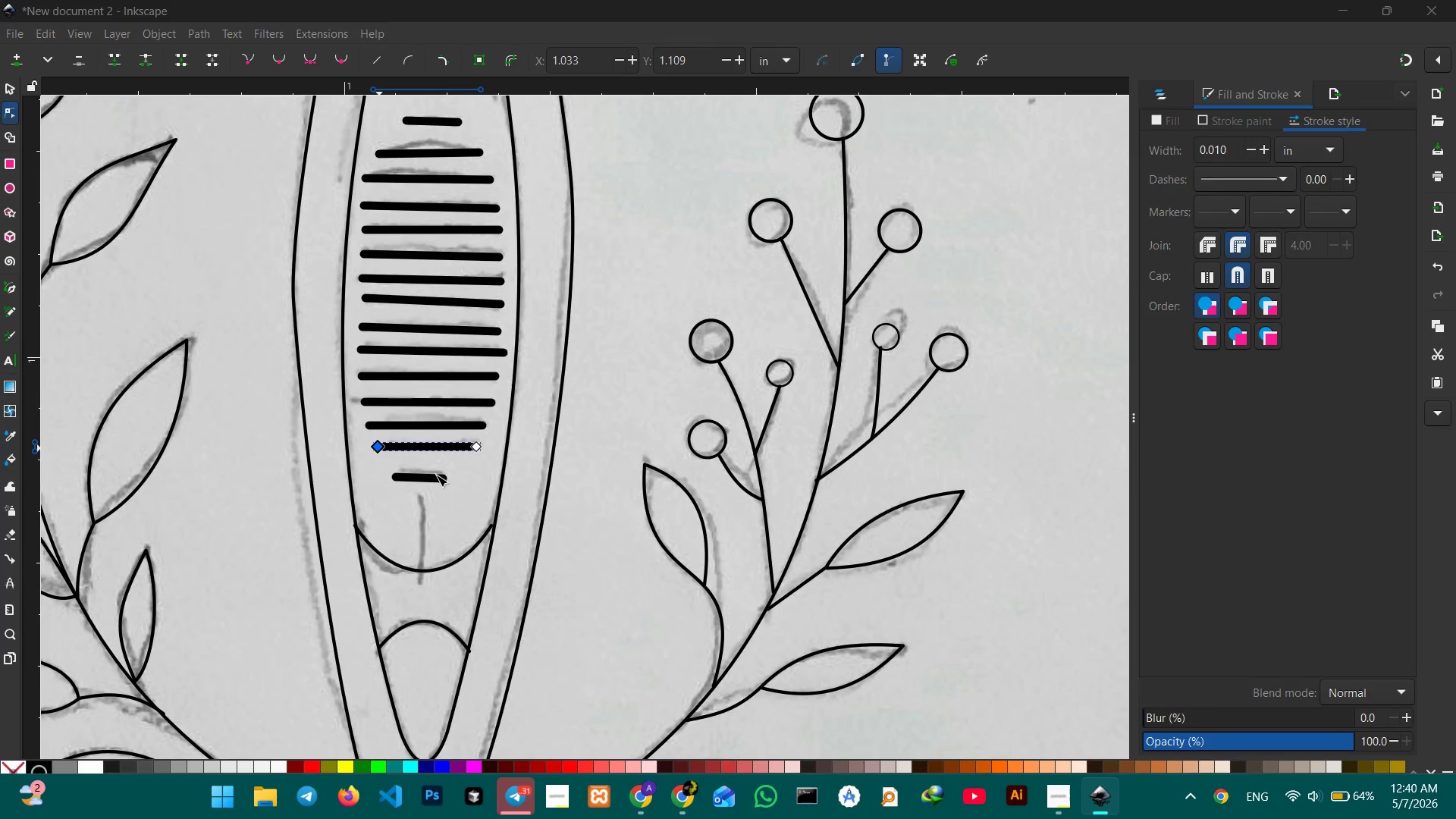 
left_click([436, 475])
 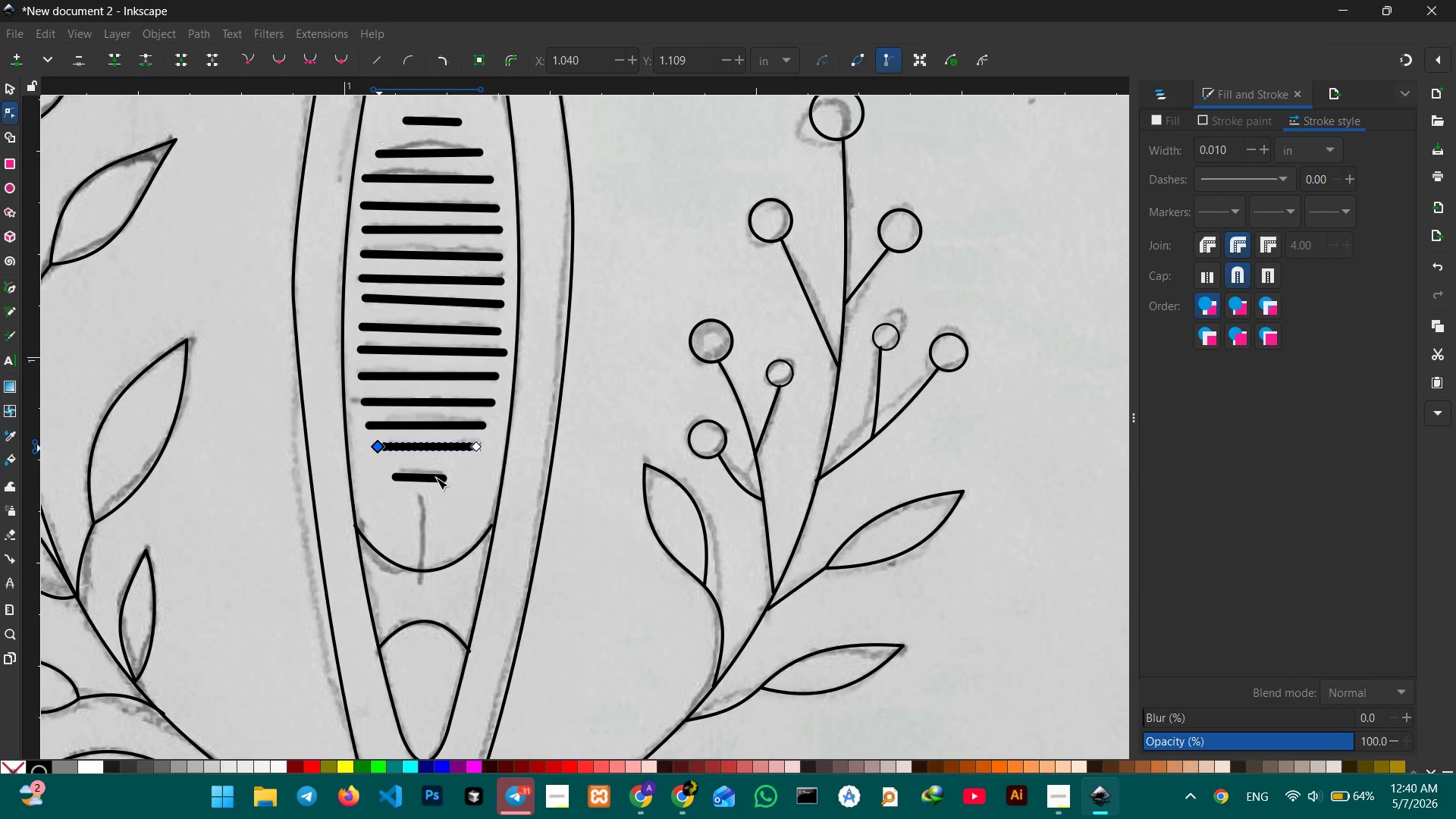 
double_click([436, 479])
 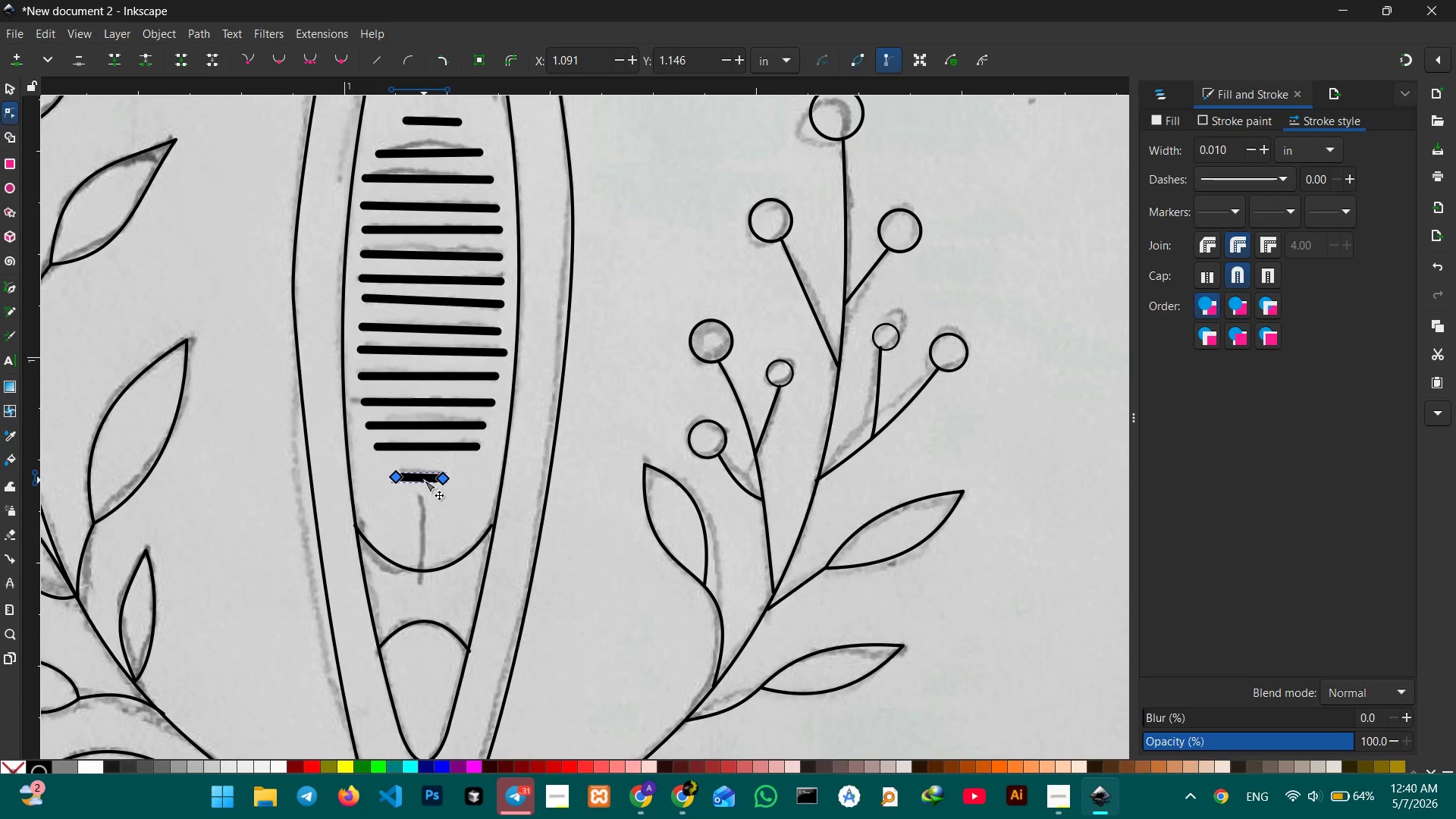 
left_click_drag(start_coordinate=[424, 480], to_coordinate=[431, 473])
 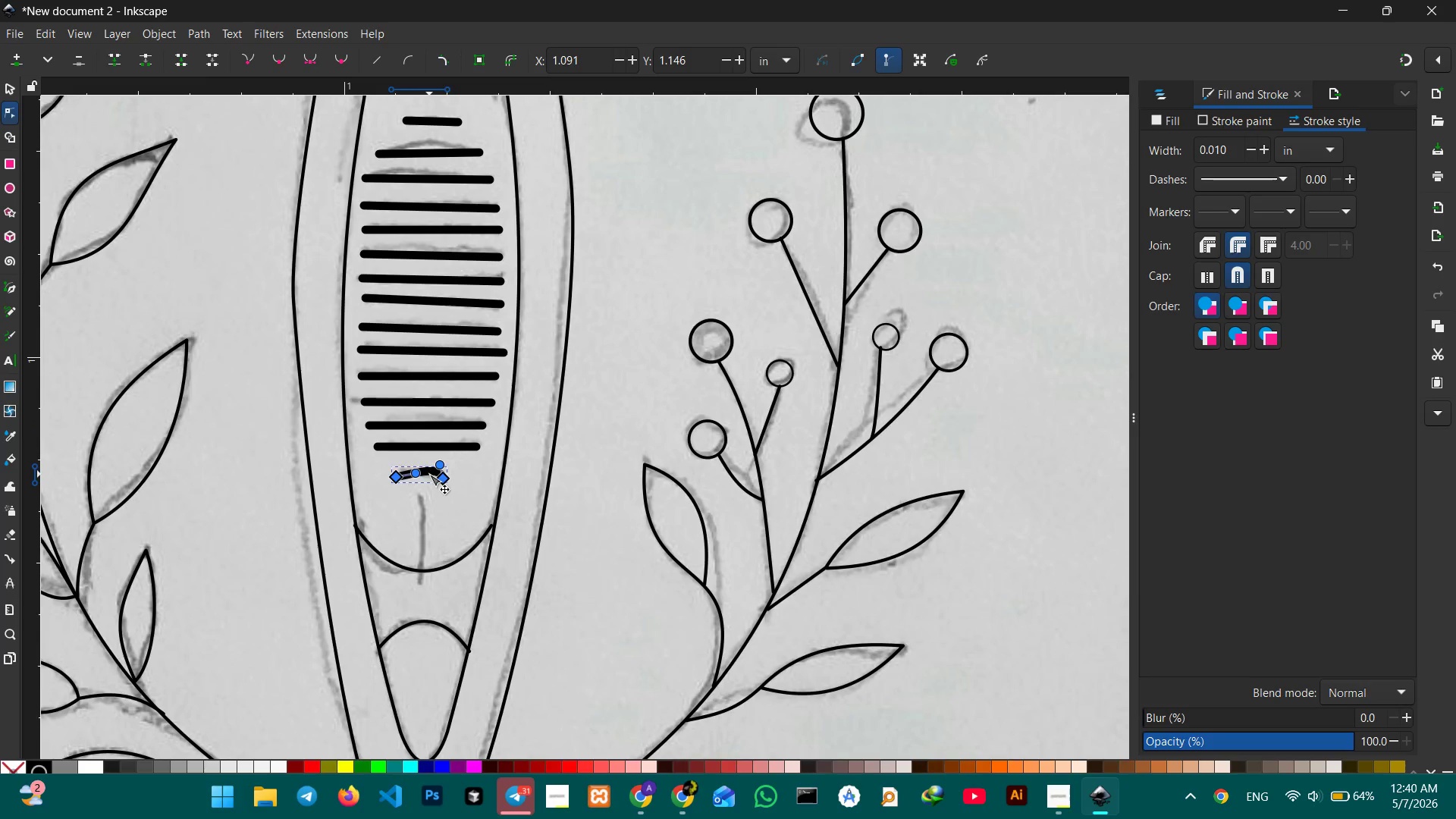 
key(Control+Z)
 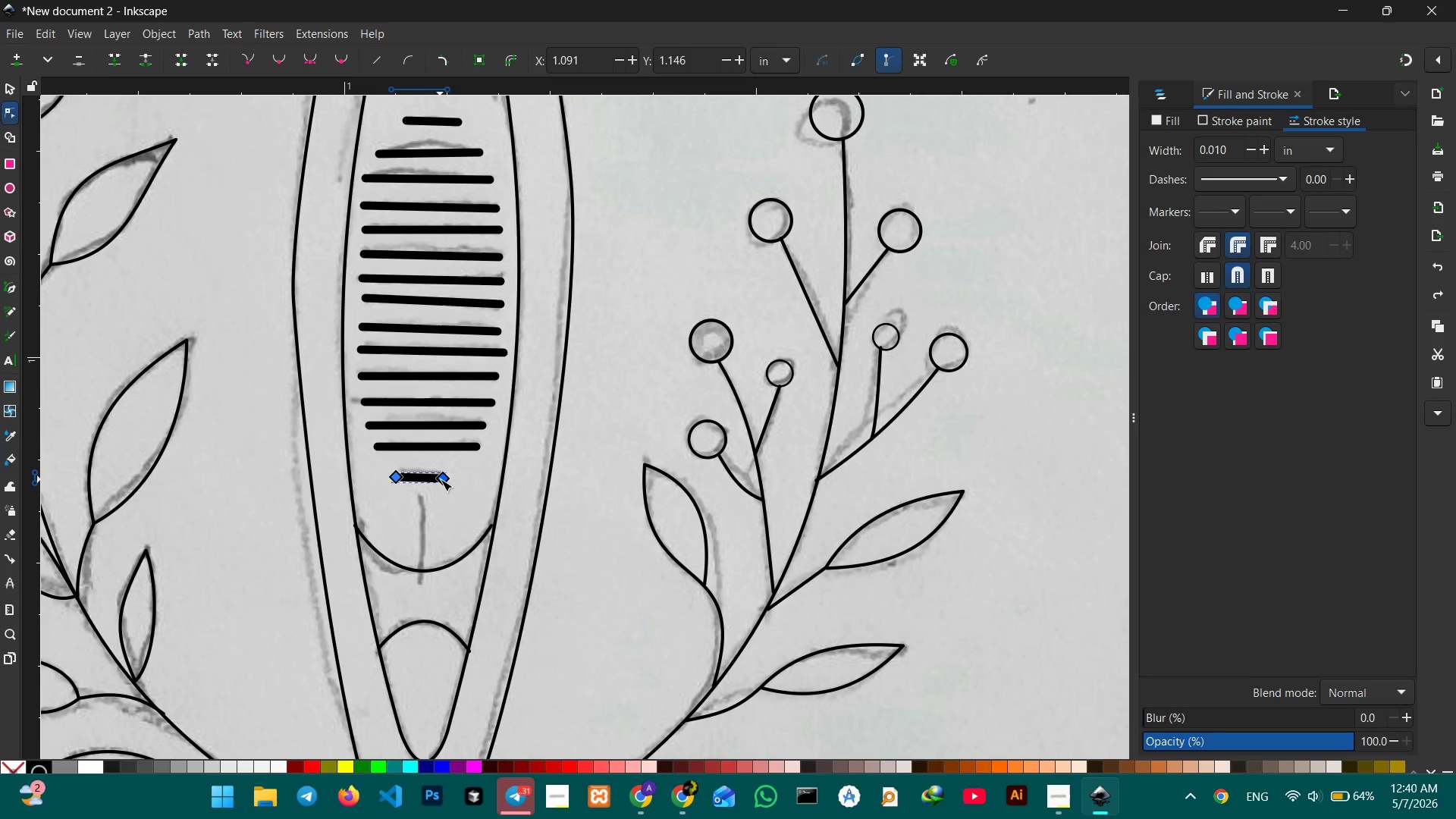 
left_click_drag(start_coordinate=[441, 479], to_coordinate=[438, 467])
 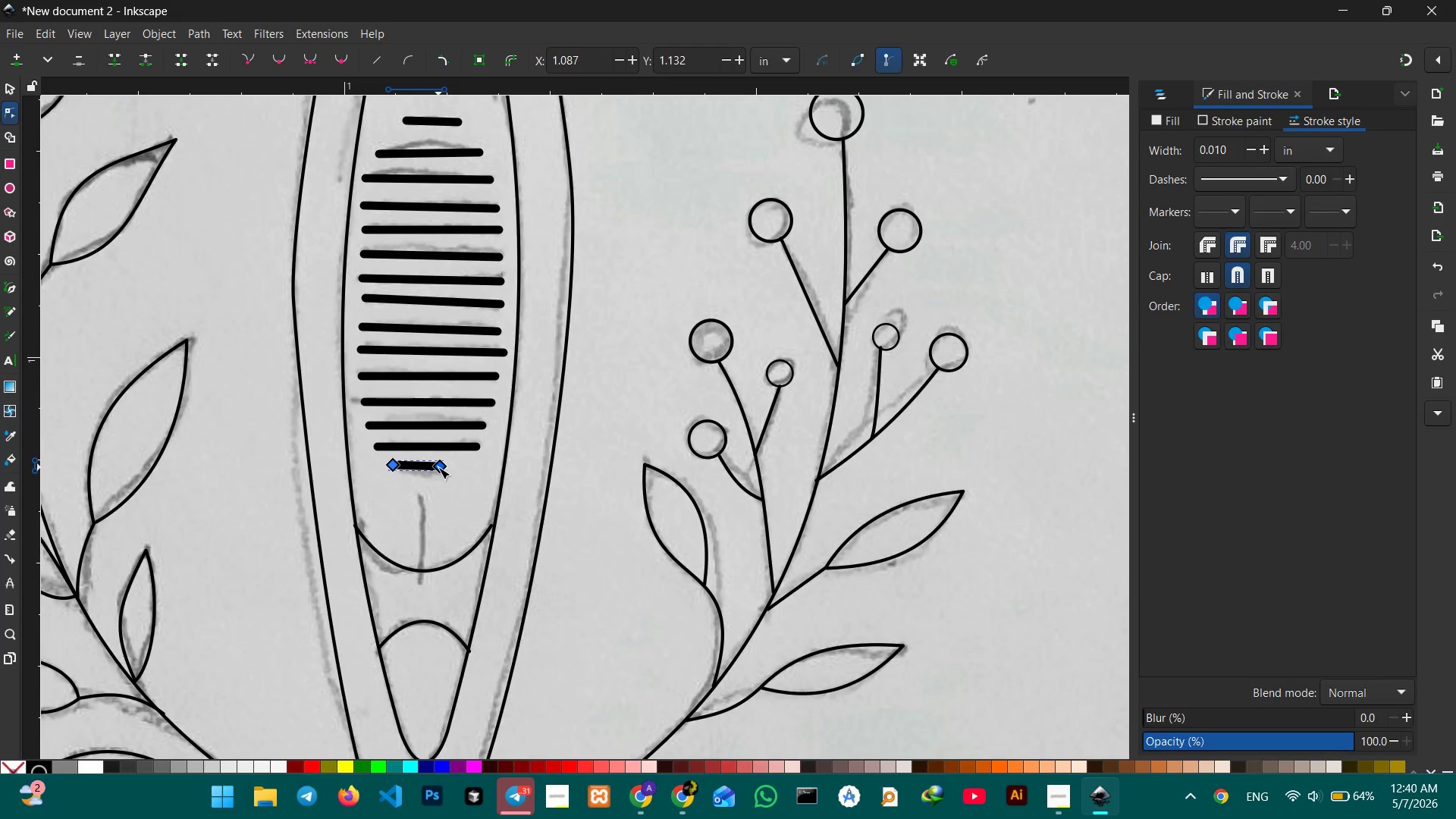 
left_click([438, 467])
 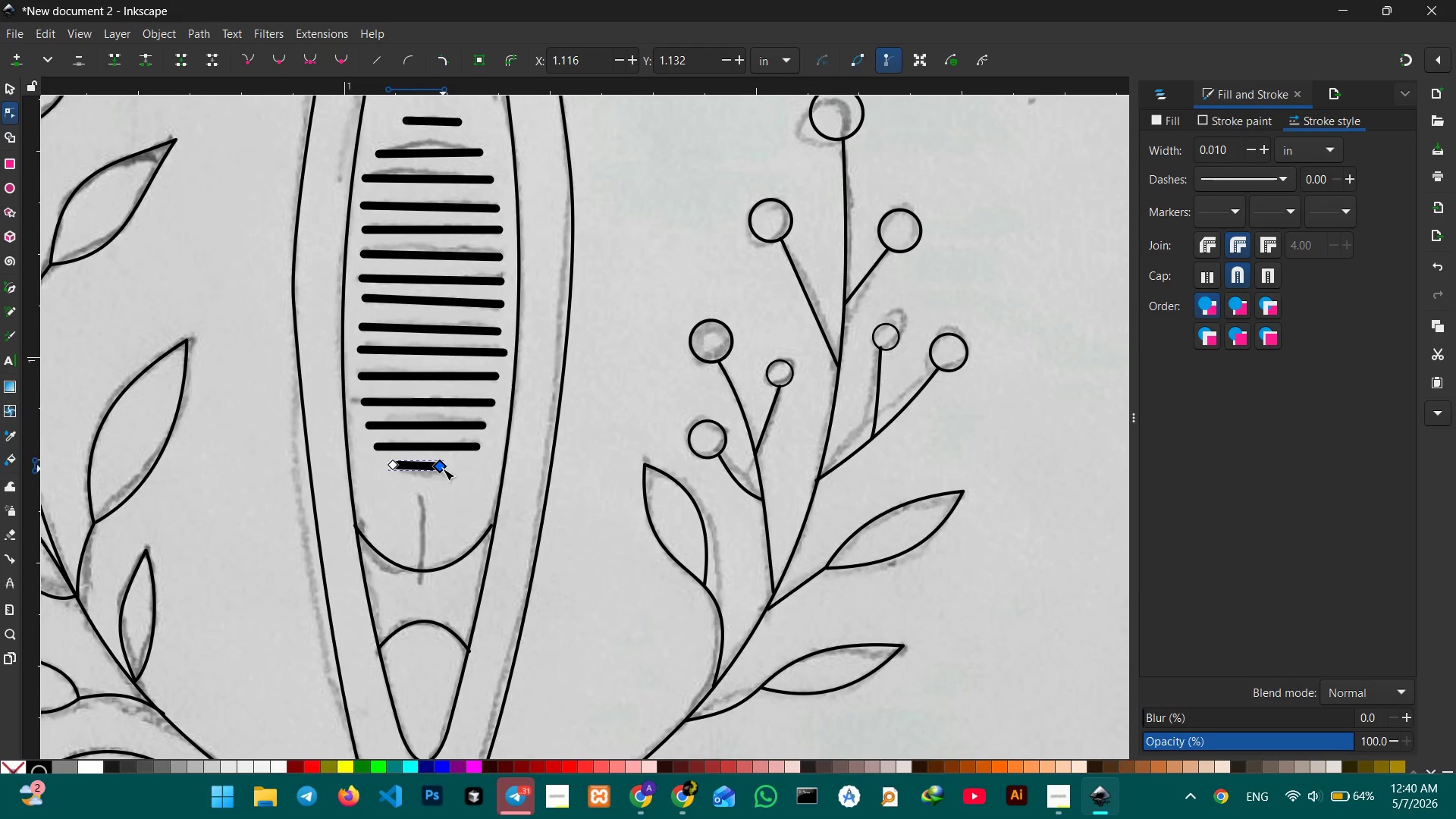 
left_click_drag(start_coordinate=[443, 469], to_coordinate=[460, 467])
 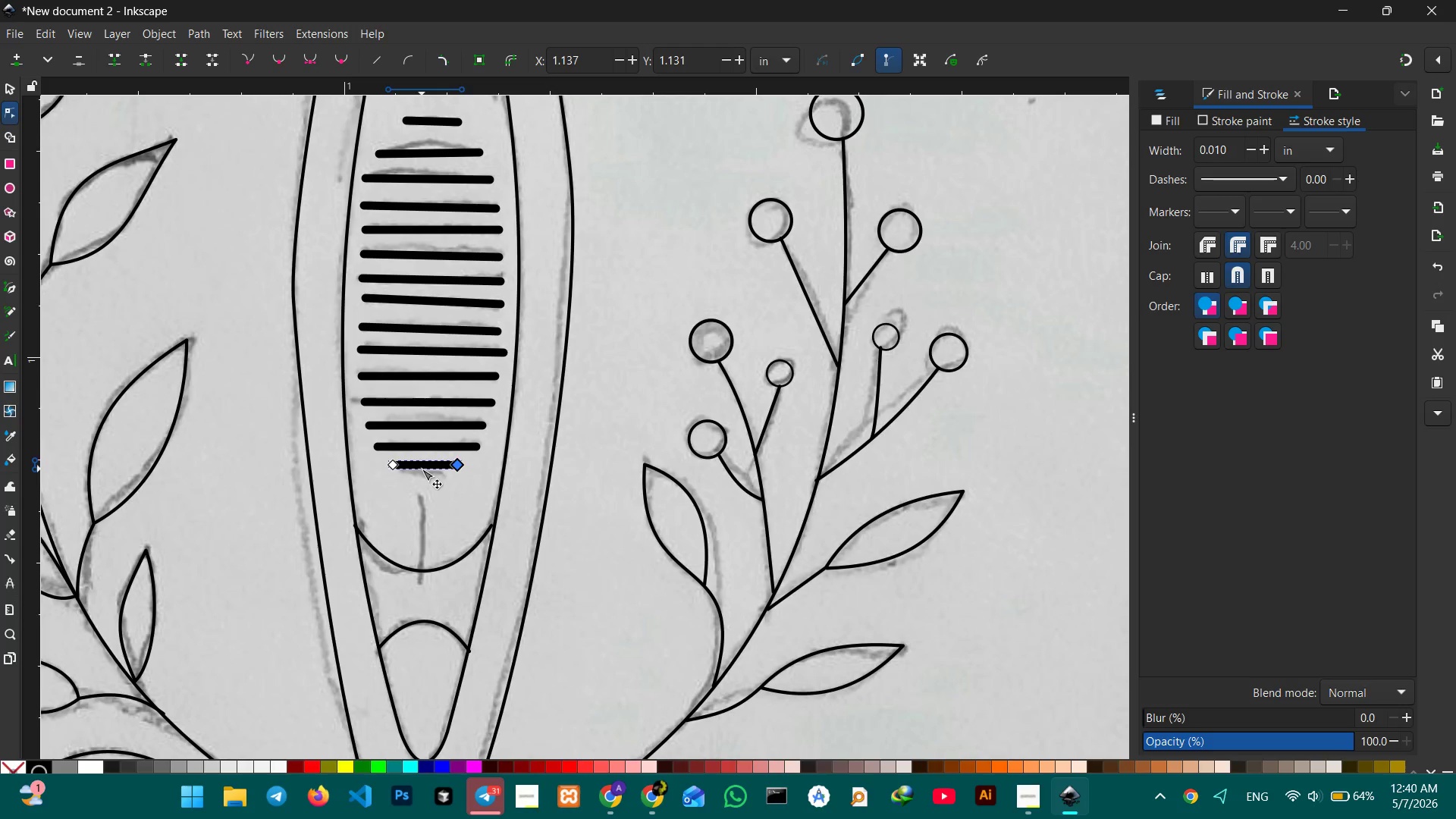 
key(Control+C)
 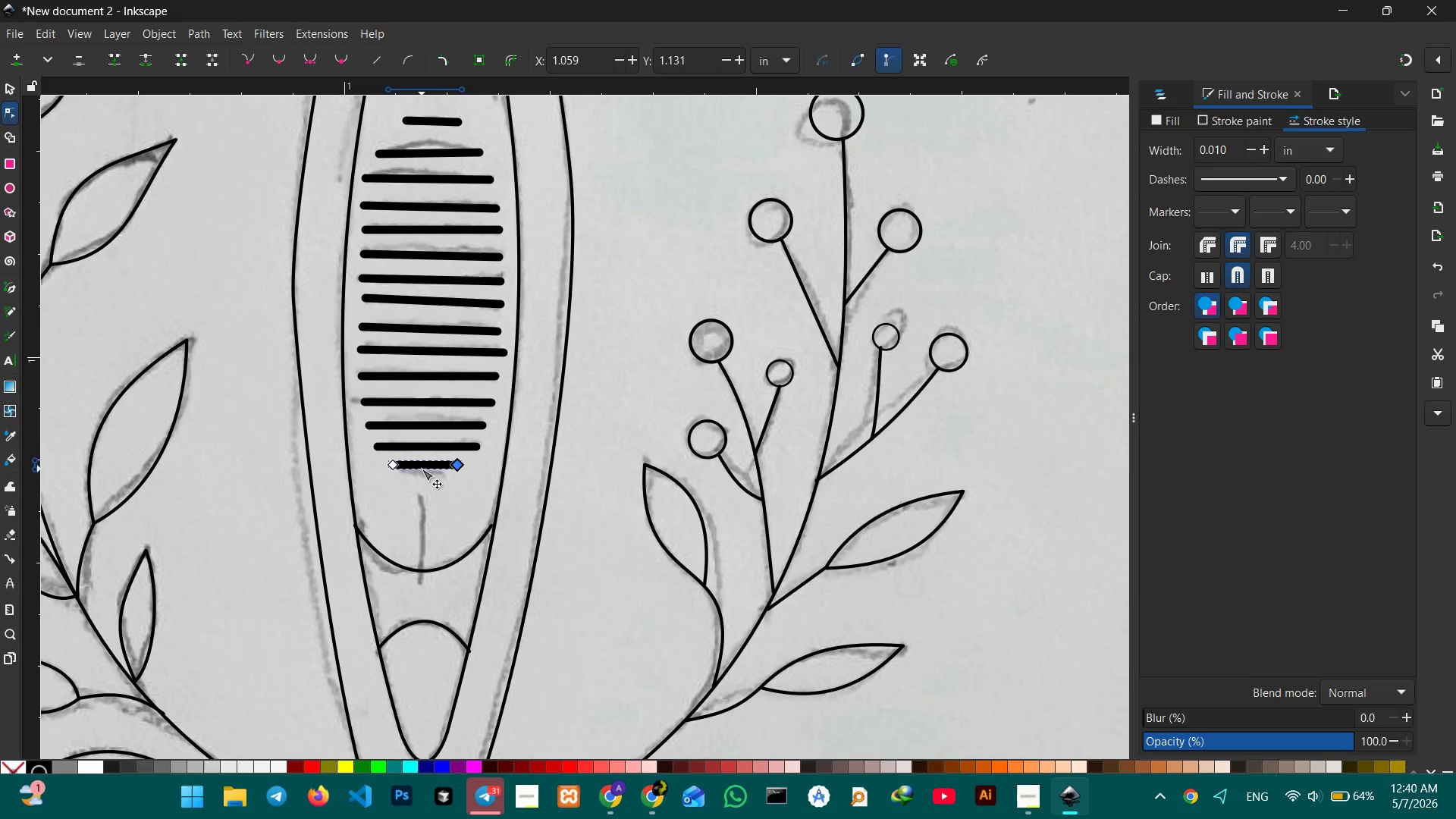 
key(Control+V)
 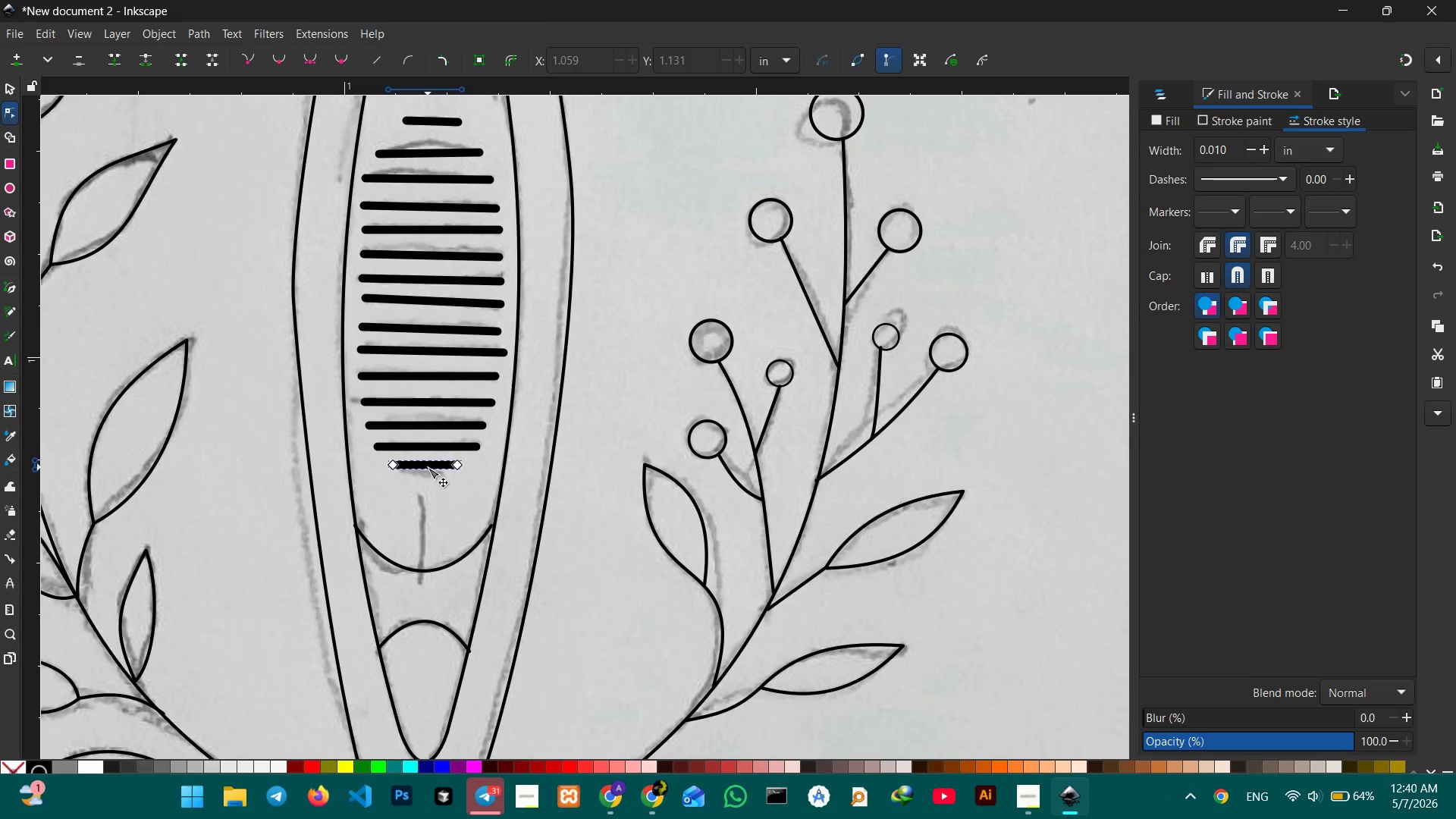 
left_click_drag(start_coordinate=[428, 467], to_coordinate=[428, 478])
 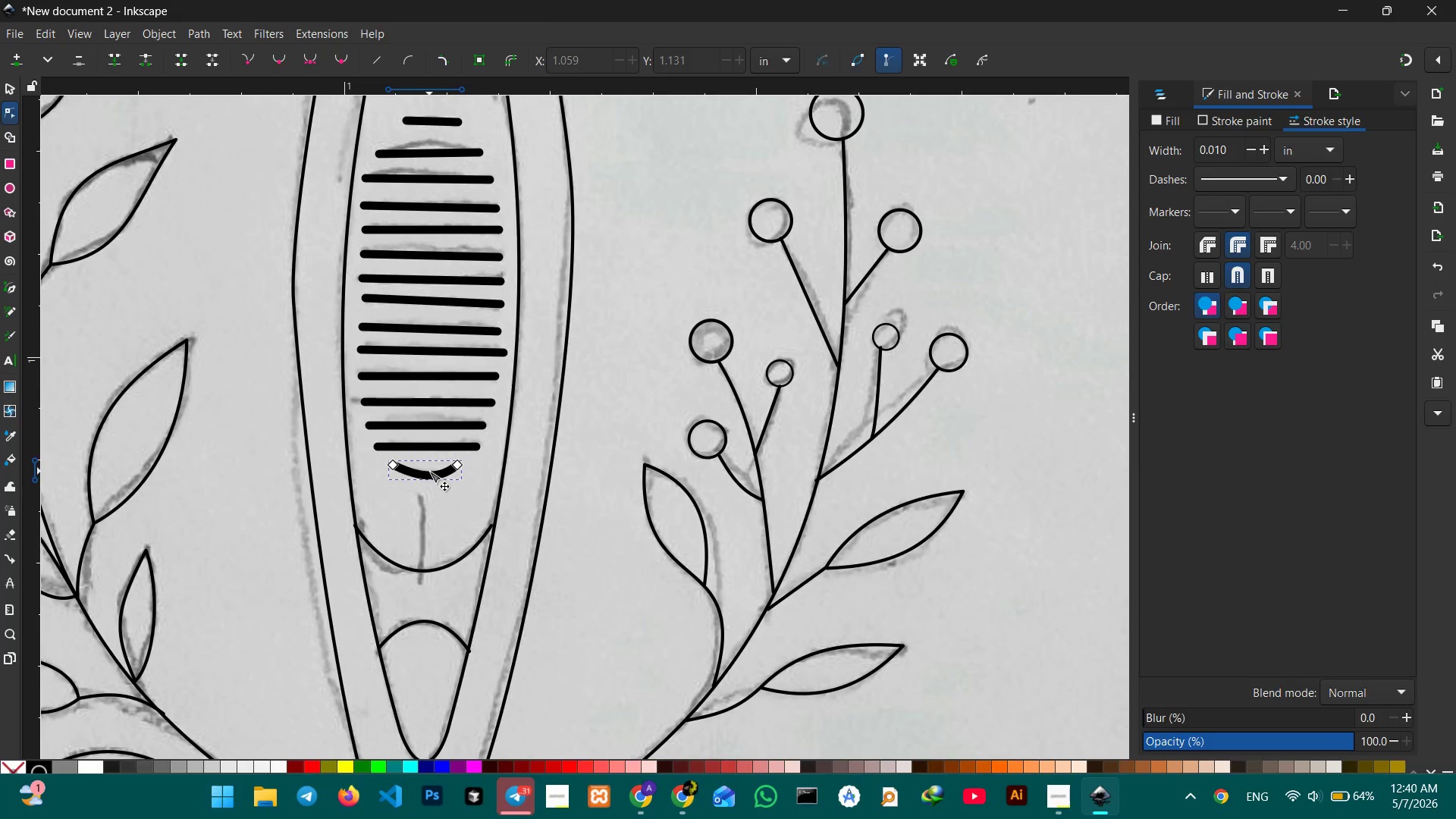 
key(Control+Z)
 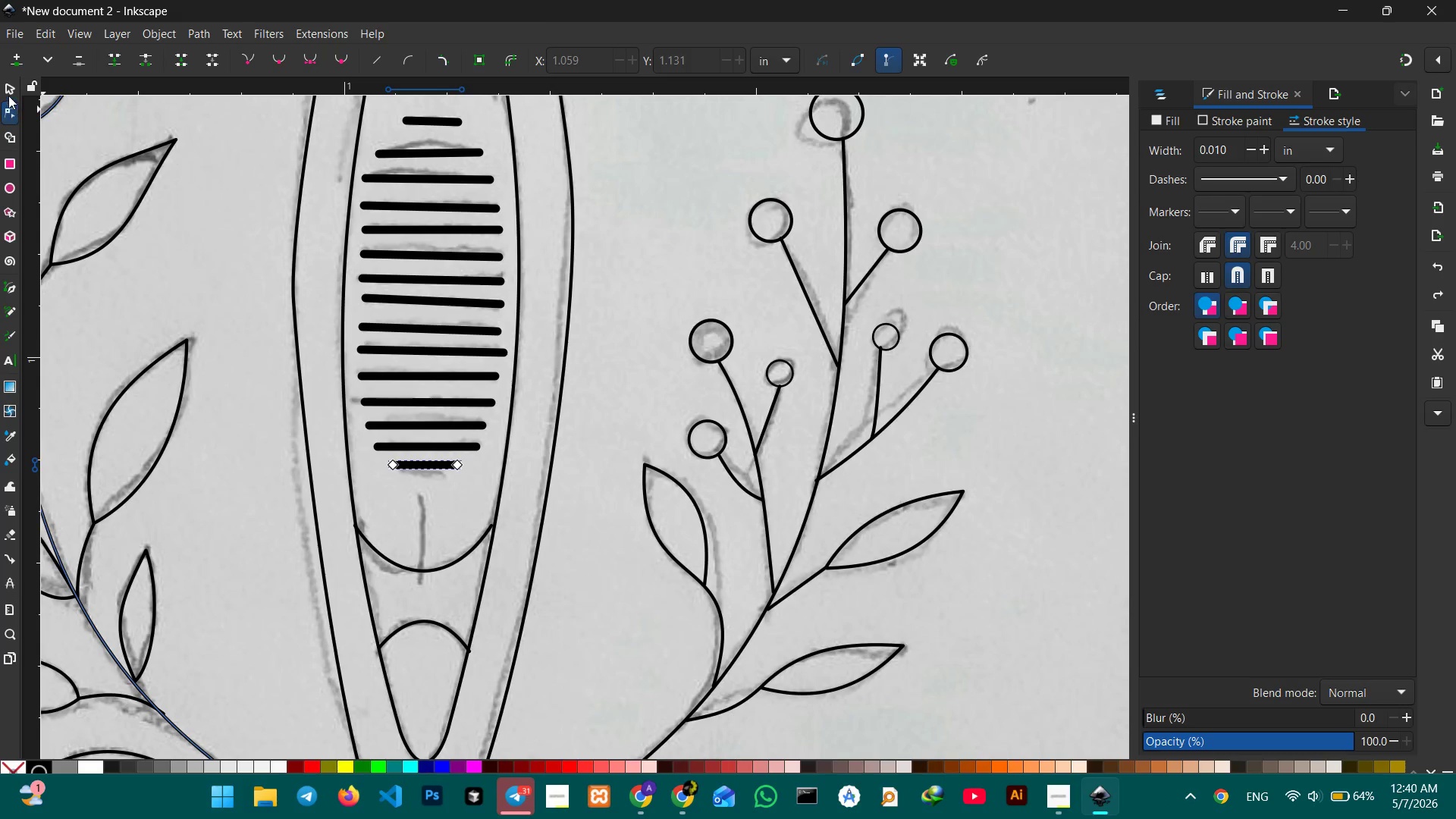 
left_click([11, 91])
 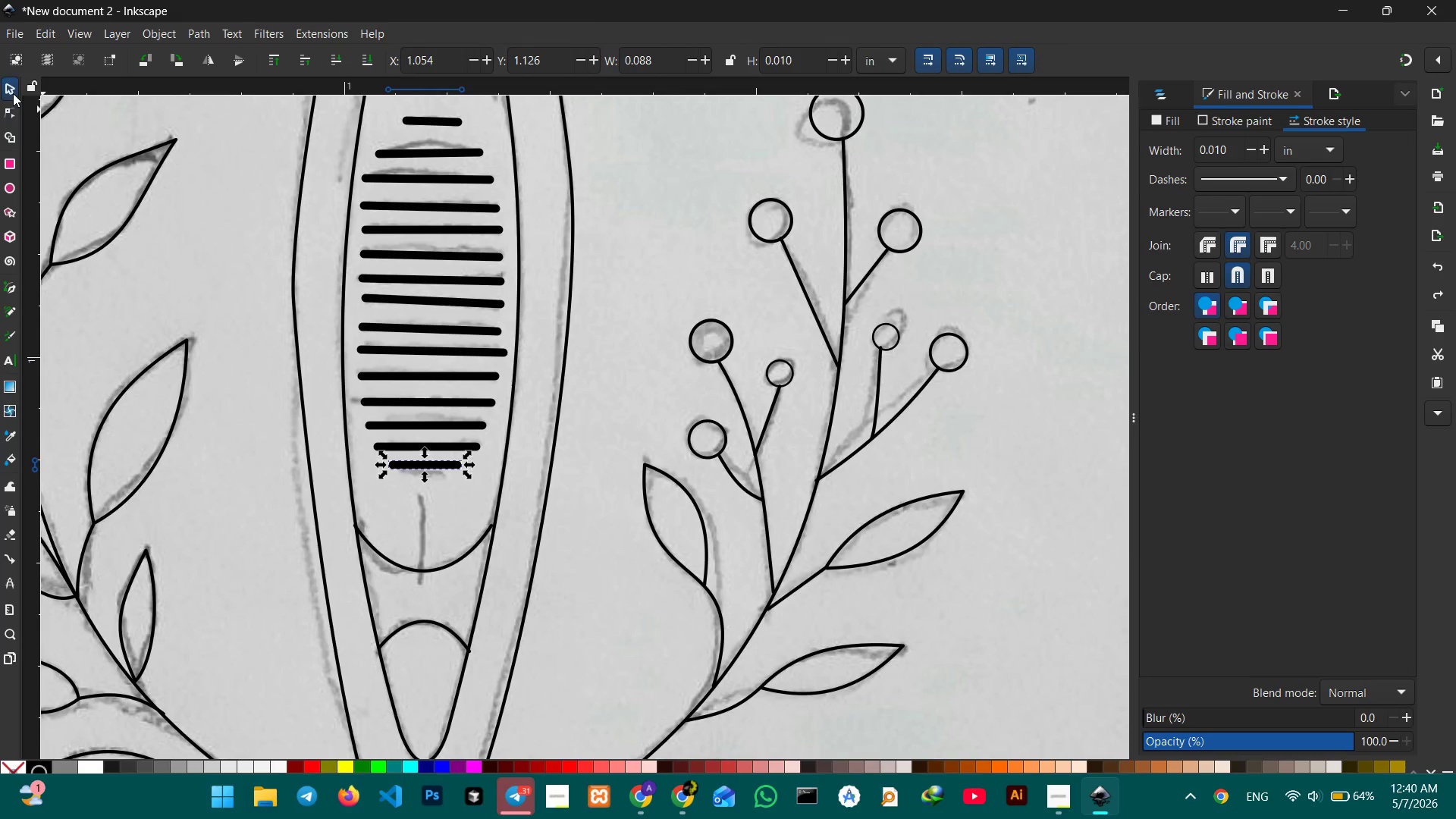 
key(Control+C)
 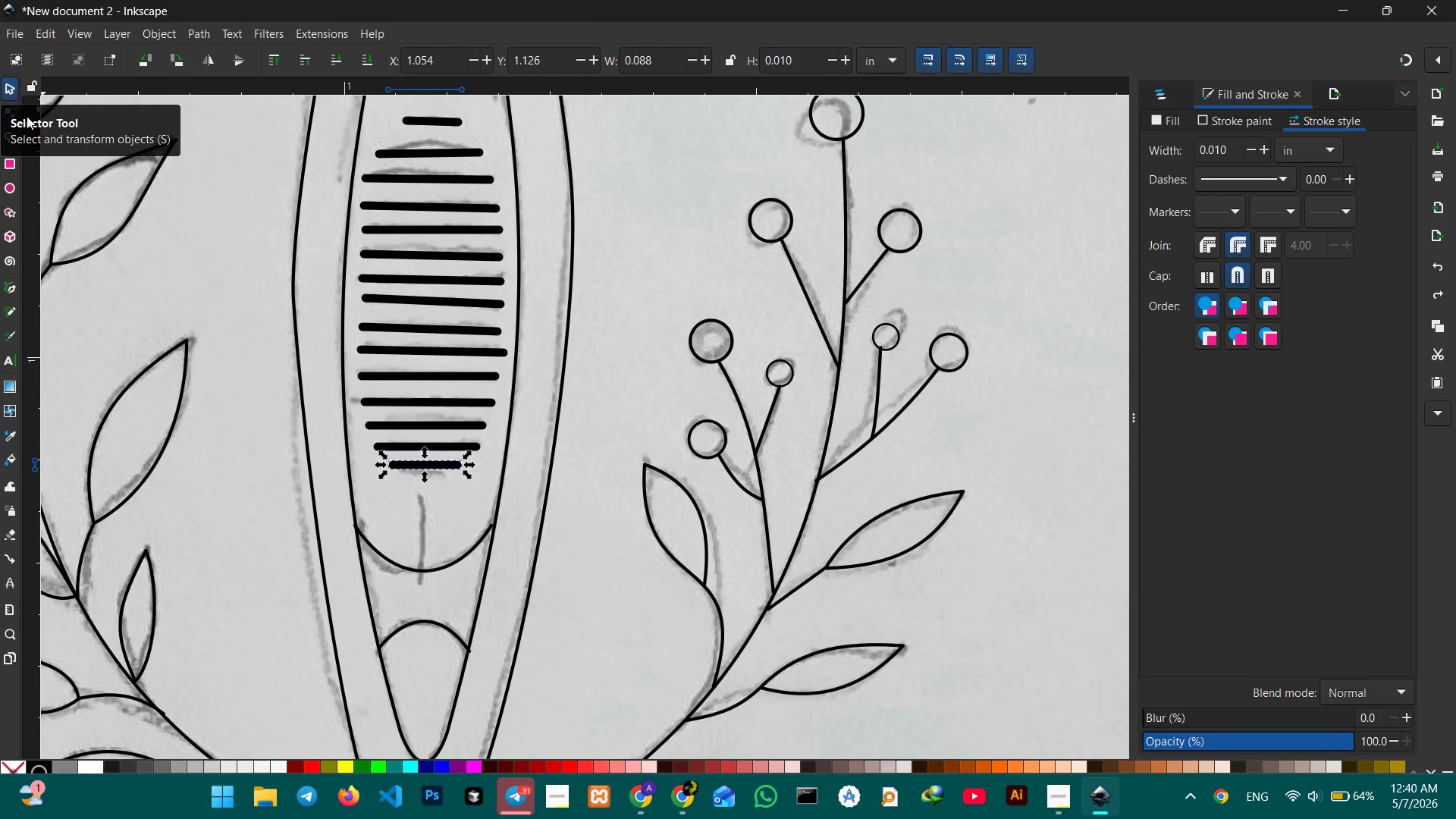 
key(Control+V)
 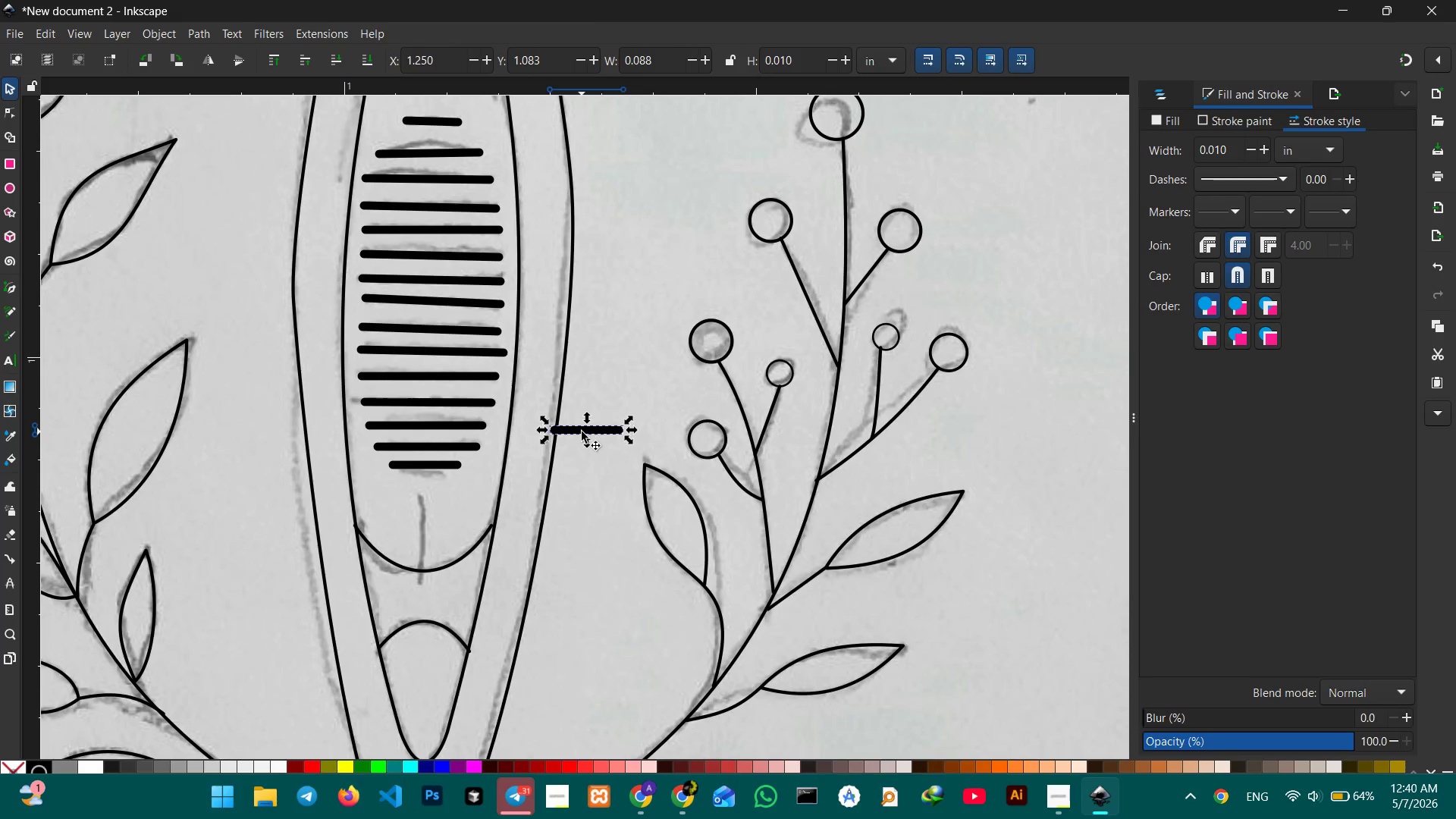 
left_click_drag(start_coordinate=[585, 431], to_coordinate=[421, 485])
 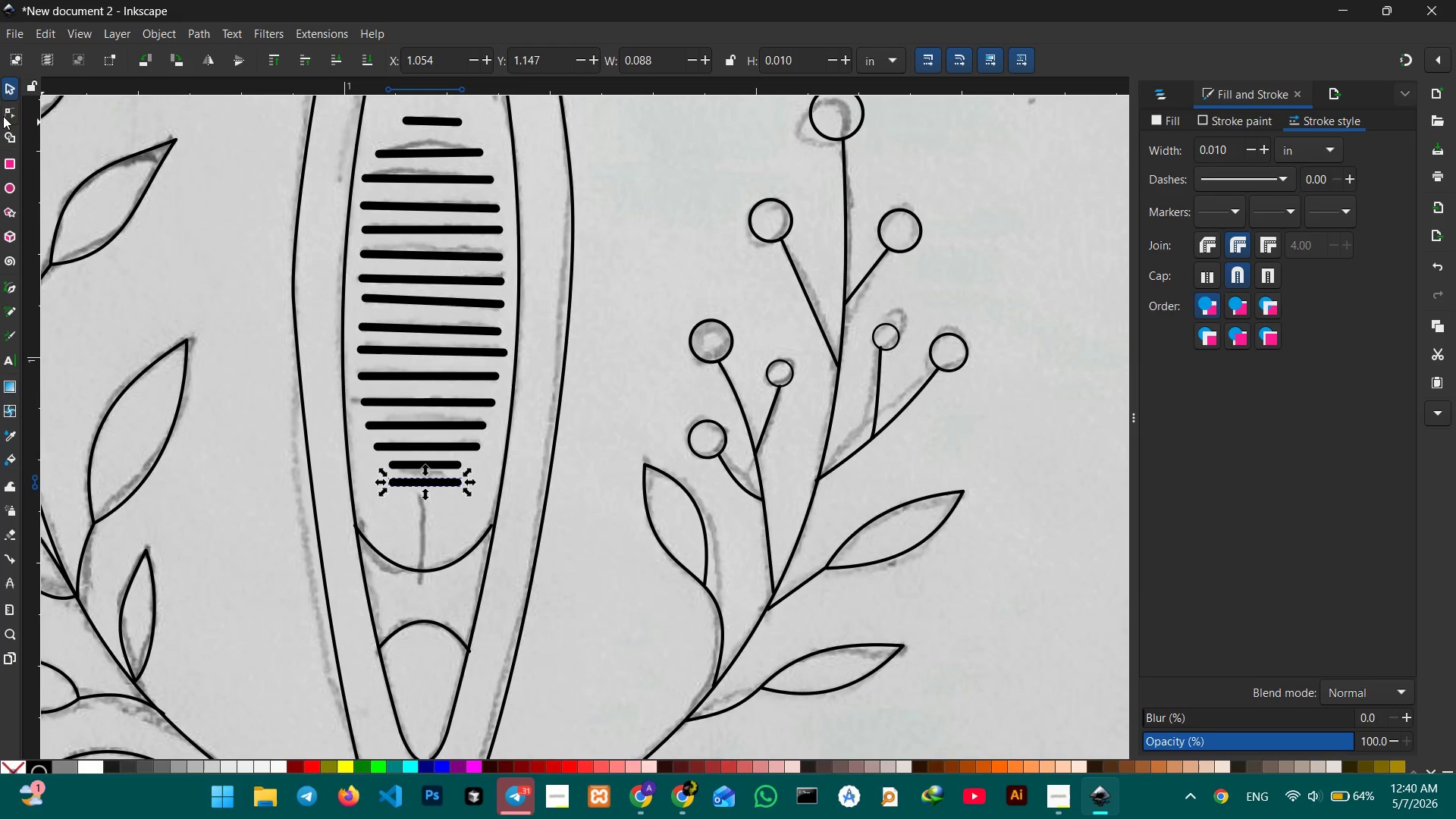 
left_click([3, 115])
 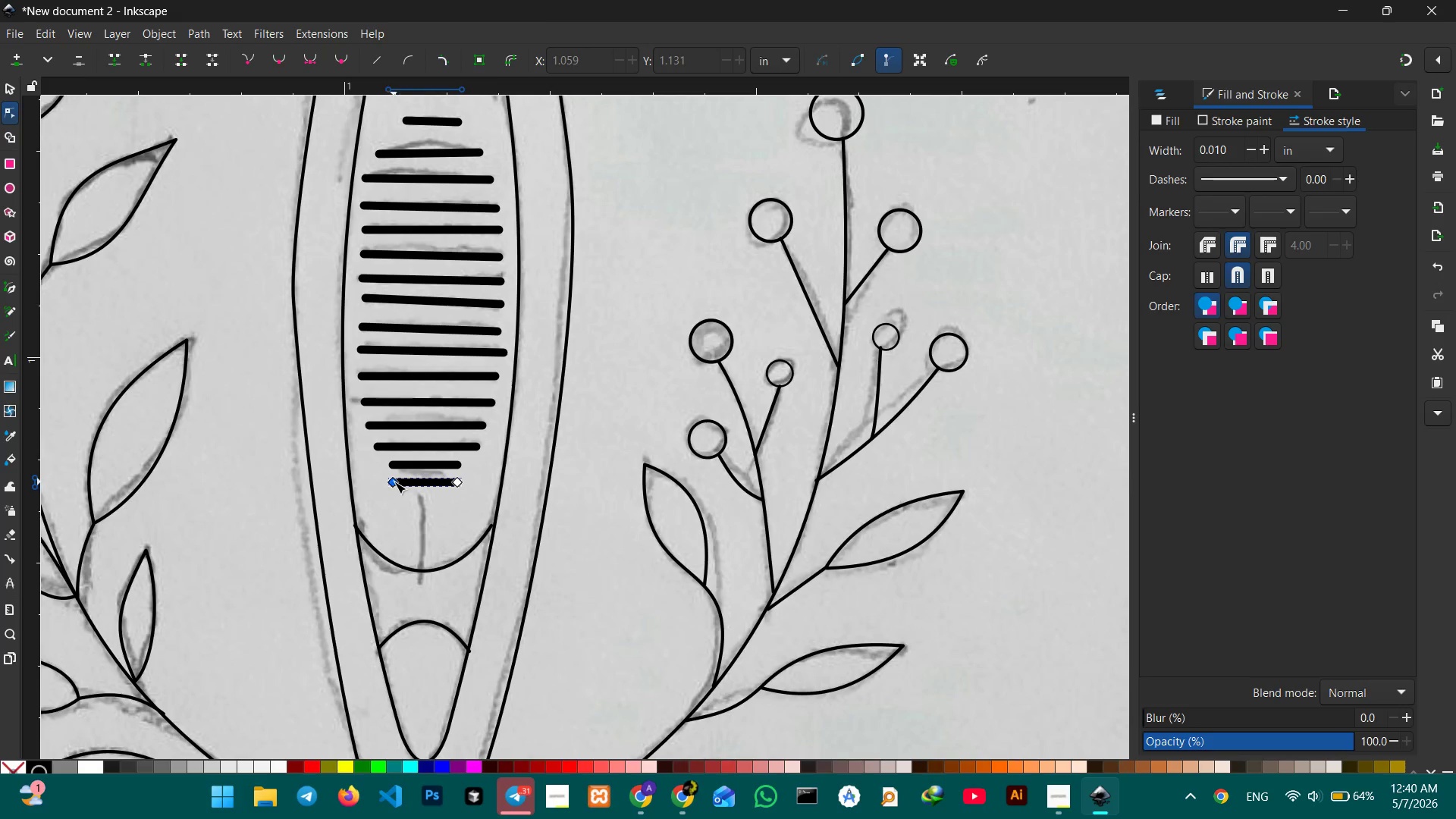 
left_click_drag(start_coordinate=[394, 482], to_coordinate=[404, 482])
 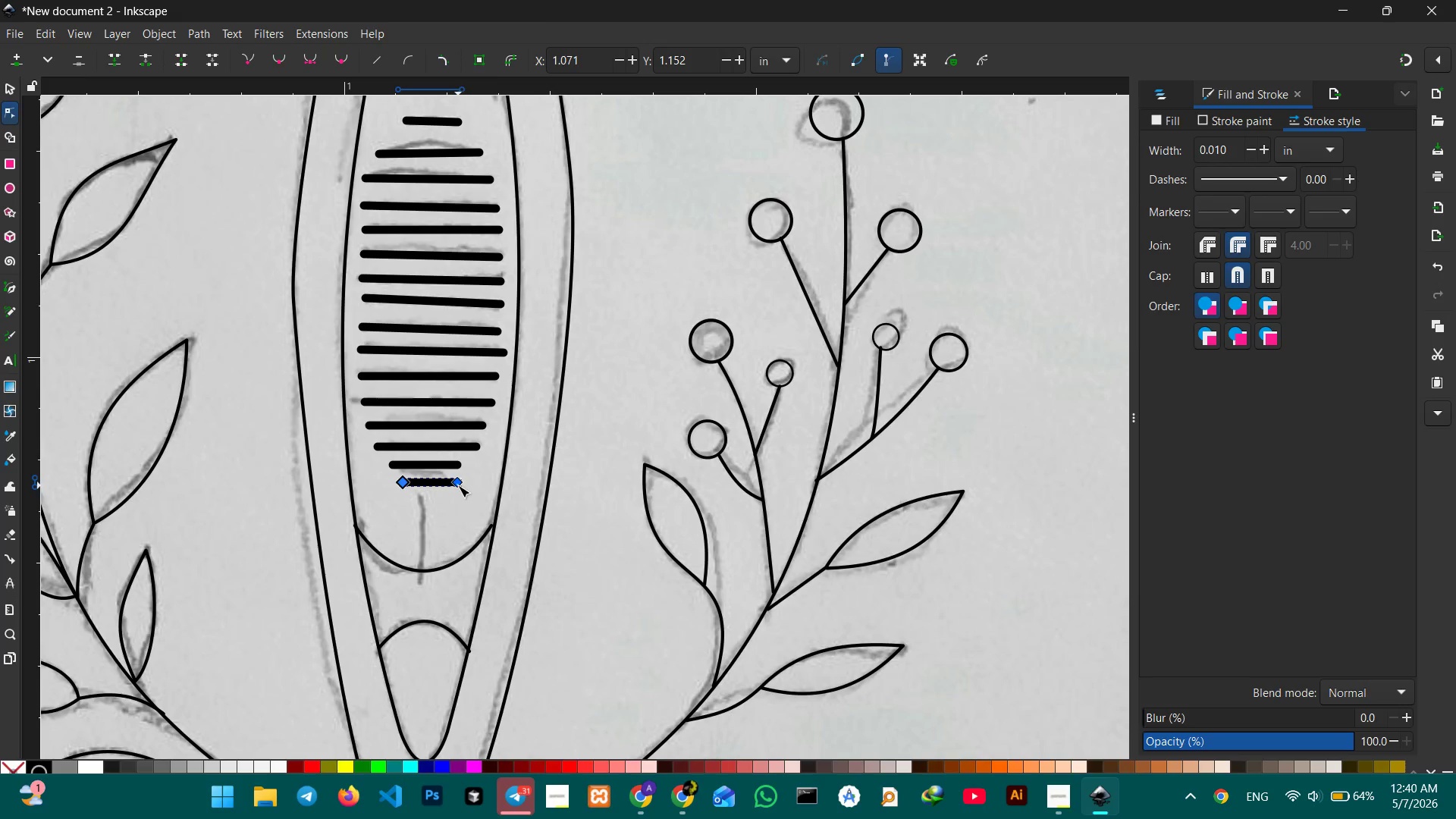 
left_click_drag(start_coordinate=[458, 485], to_coordinate=[446, 485])
 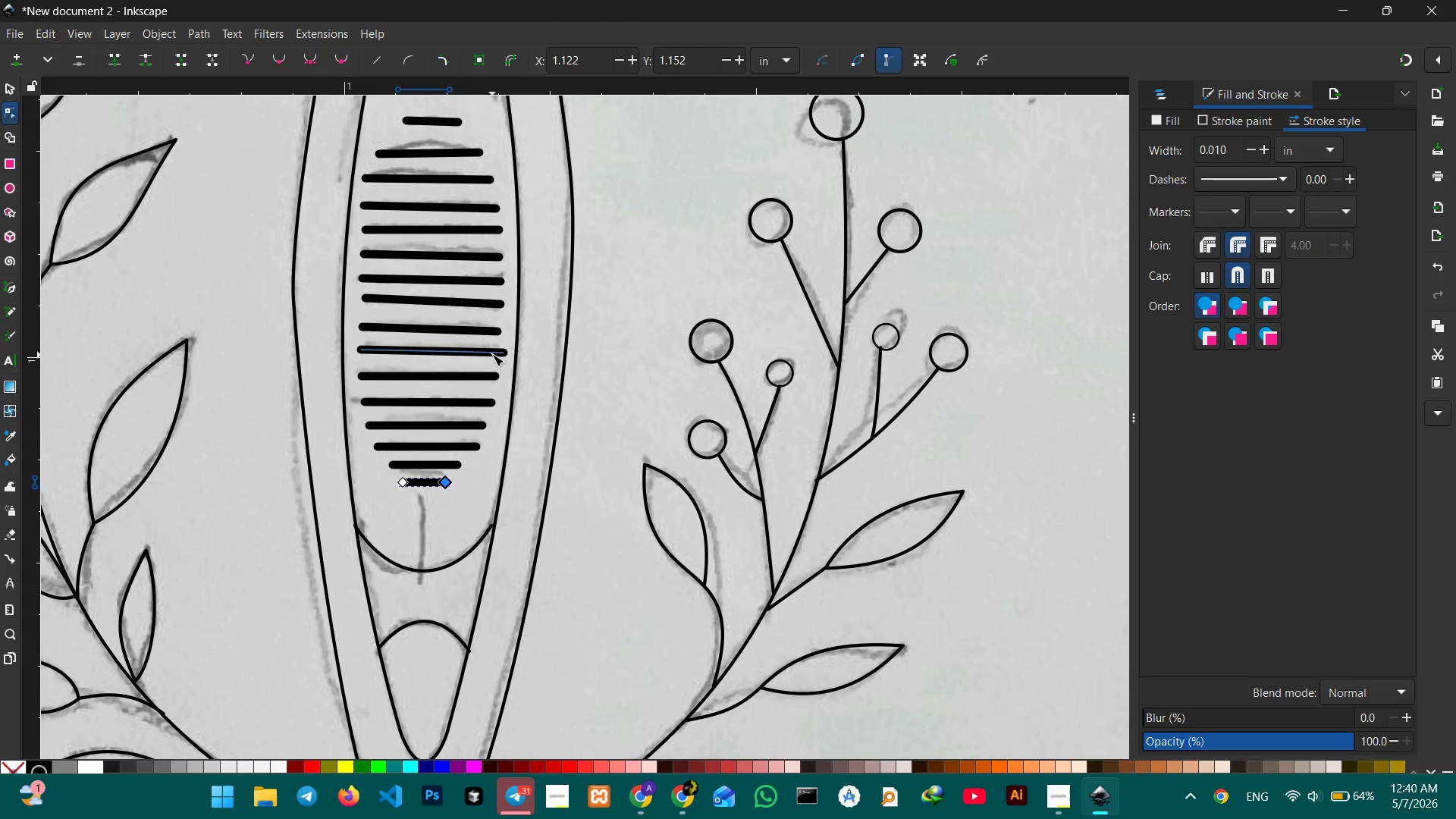 
left_click([492, 354])
 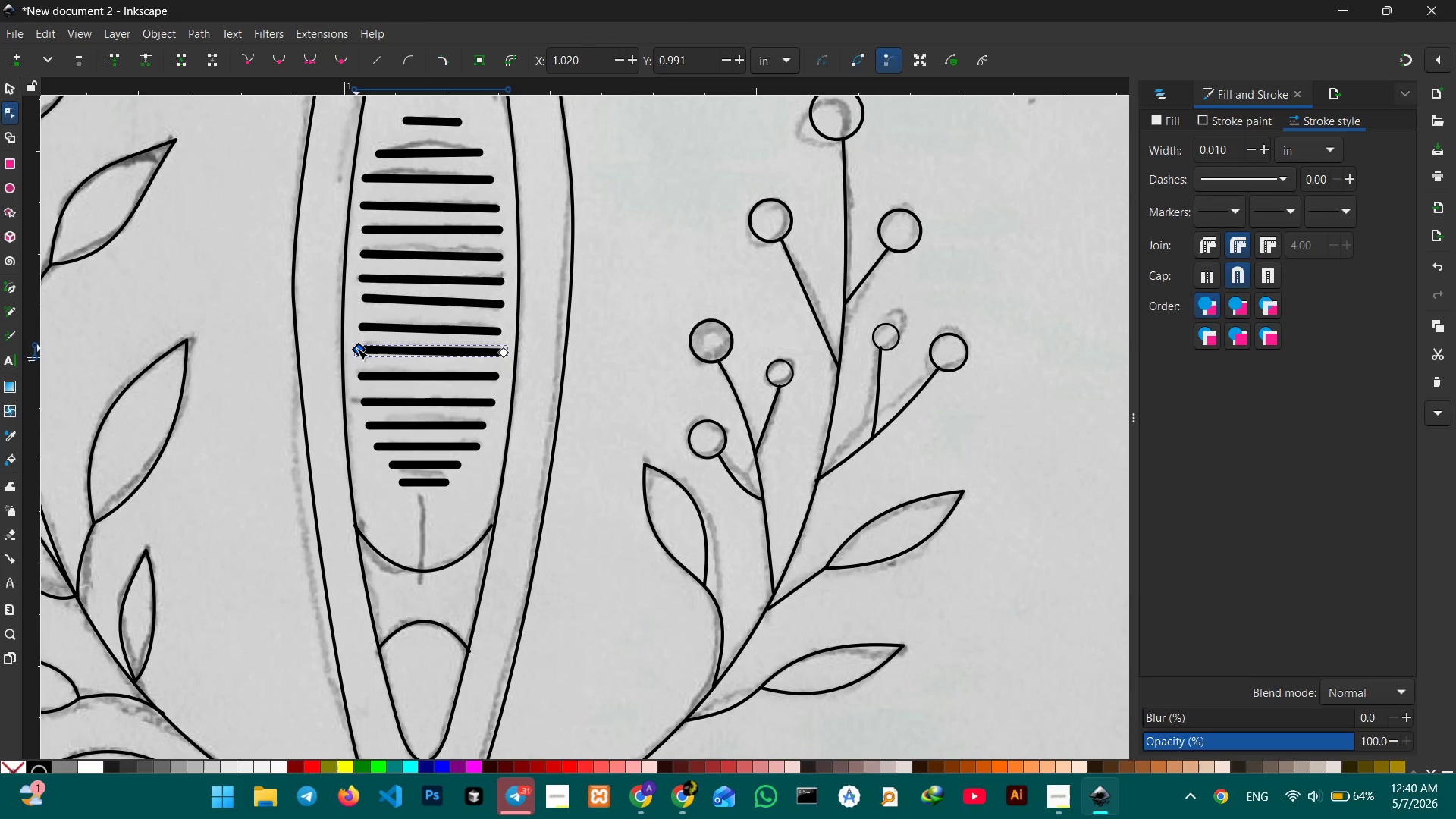 
wait(5.61)
 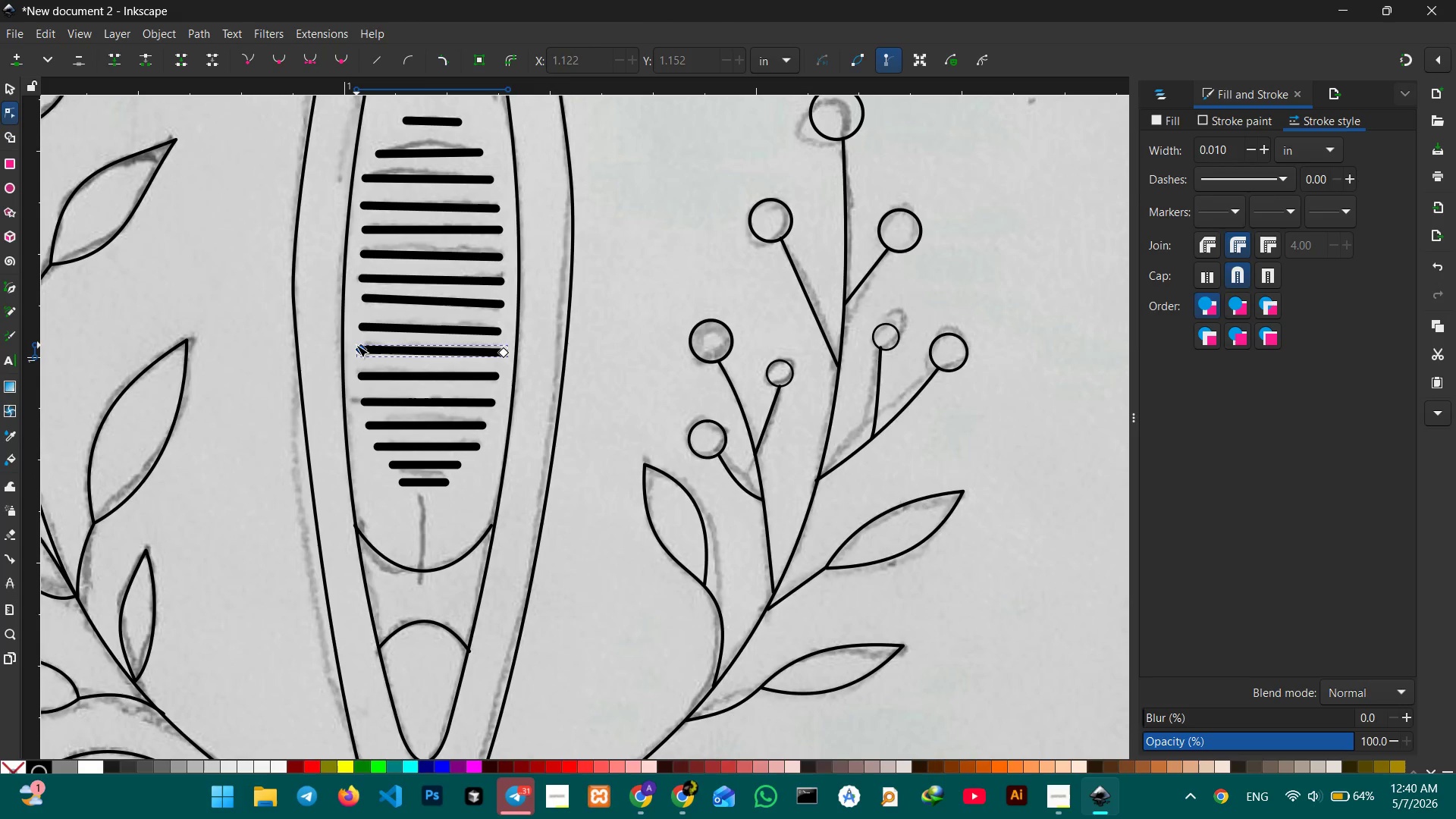 
left_click_drag(start_coordinate=[504, 353], to_coordinate=[496, 351])
 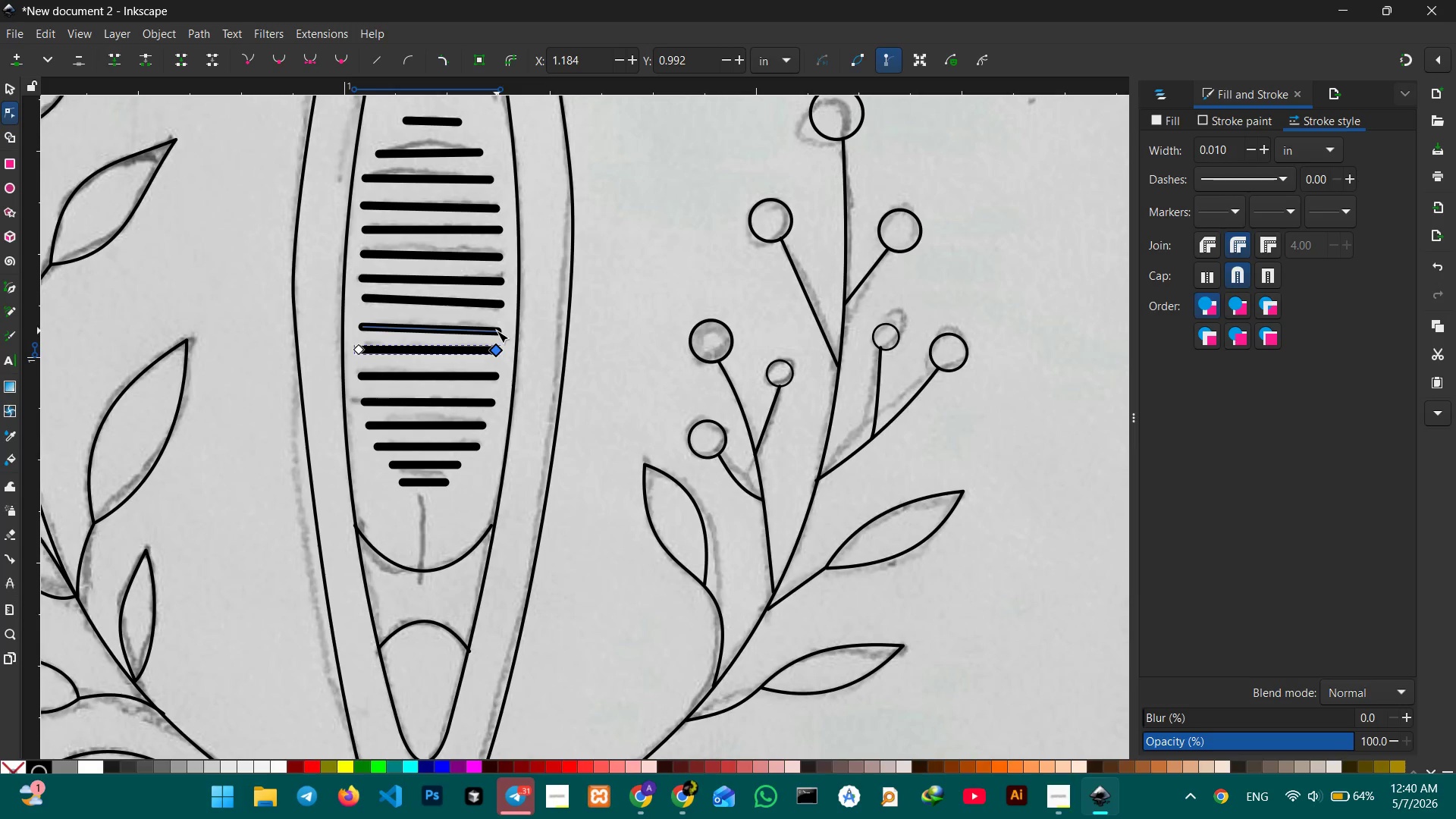 
left_click([497, 331])
 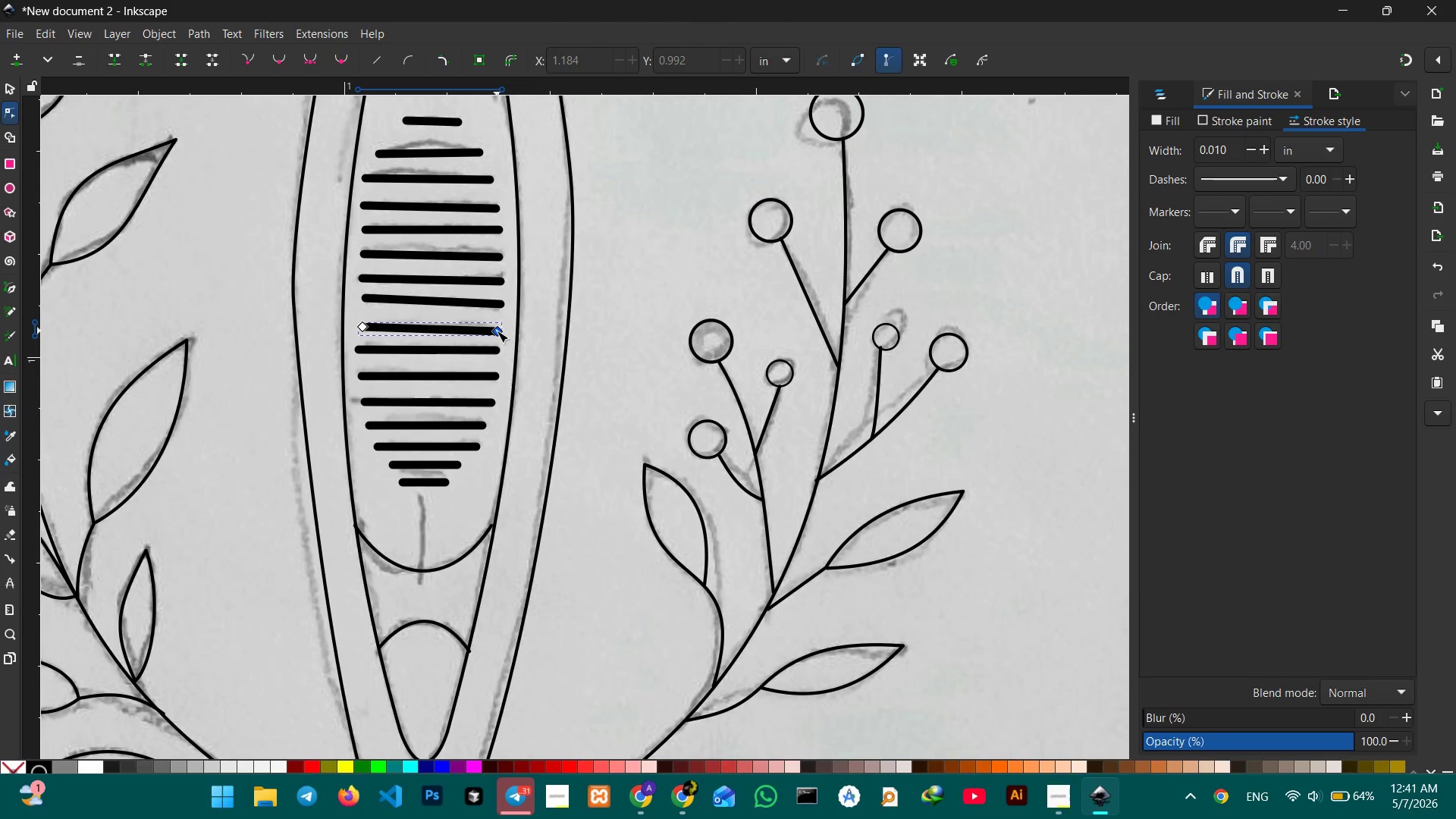 
left_click_drag(start_coordinate=[497, 331], to_coordinate=[497, 325])
 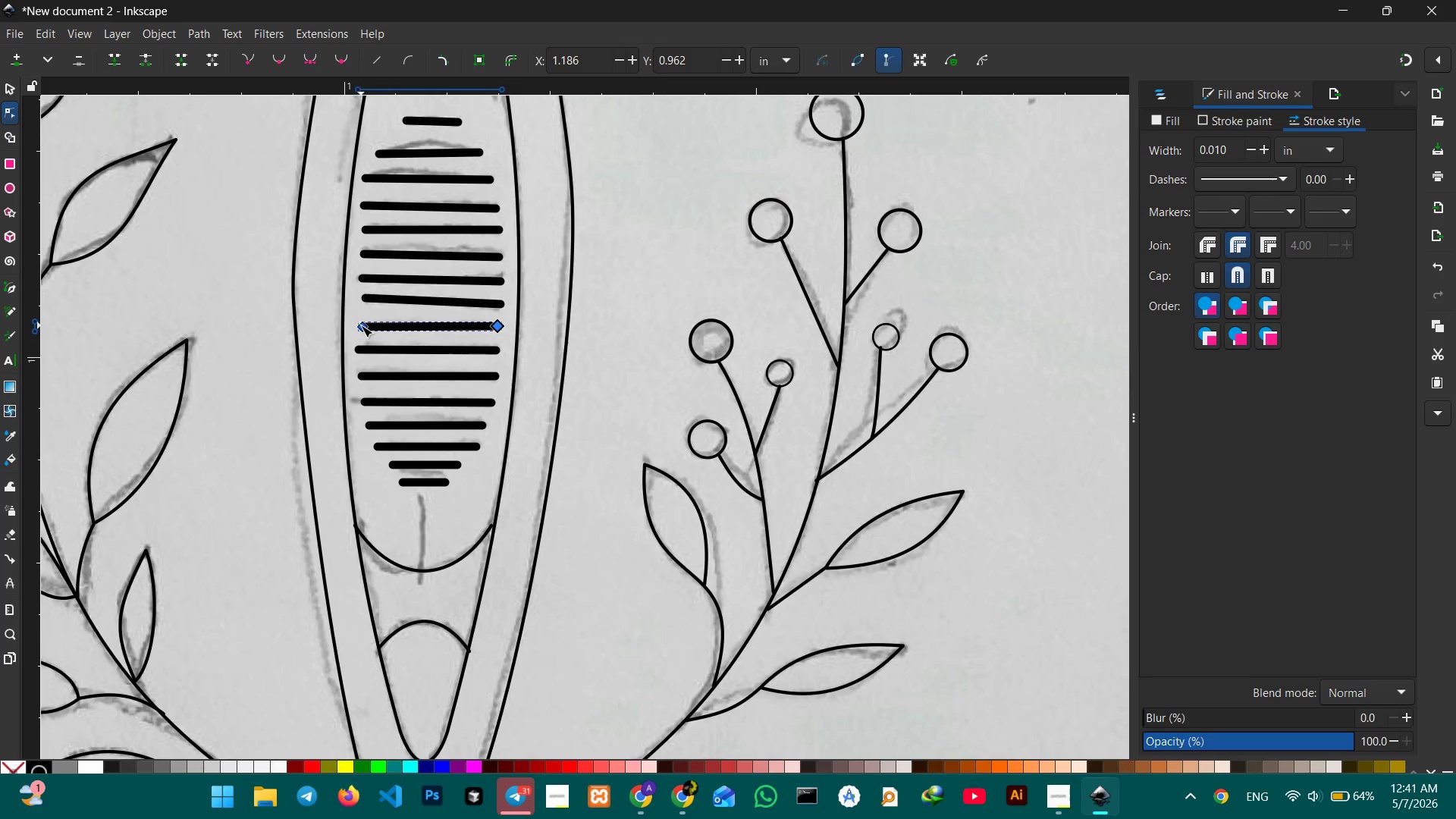 
left_click_drag(start_coordinate=[359, 325], to_coordinate=[355, 325])
 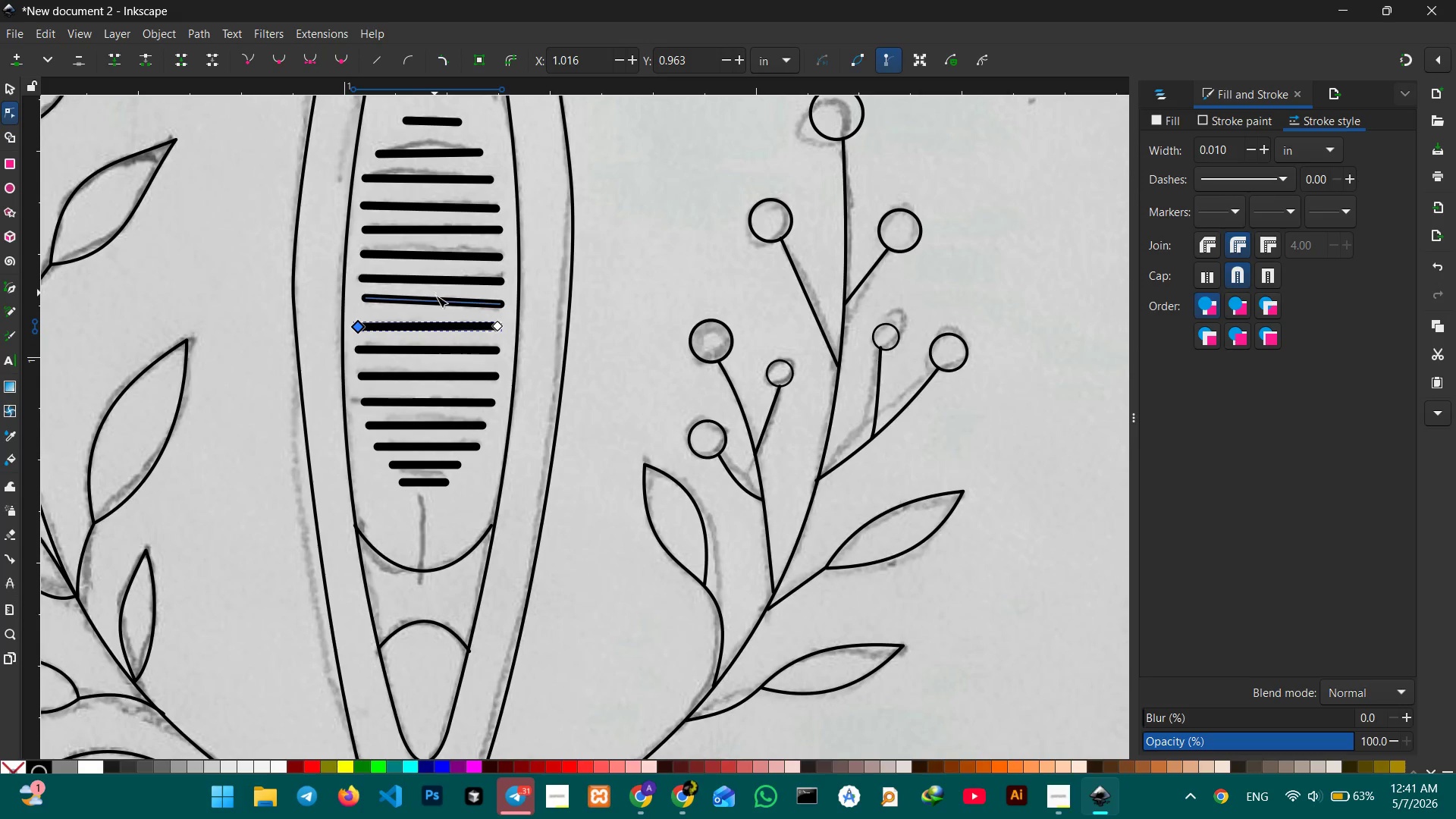 
left_click([437, 300])
 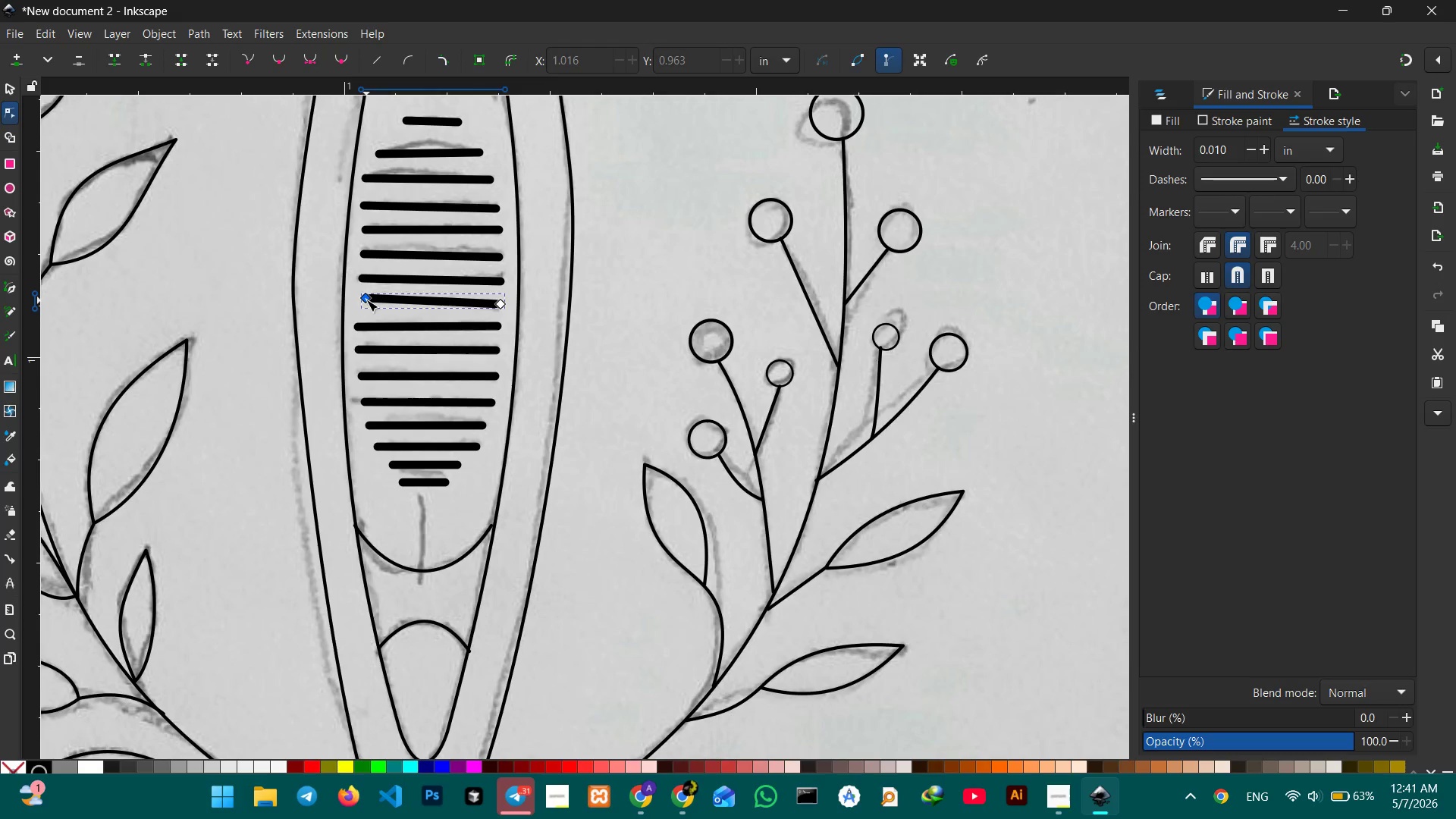 
left_click_drag(start_coordinate=[366, 300], to_coordinate=[362, 306])
 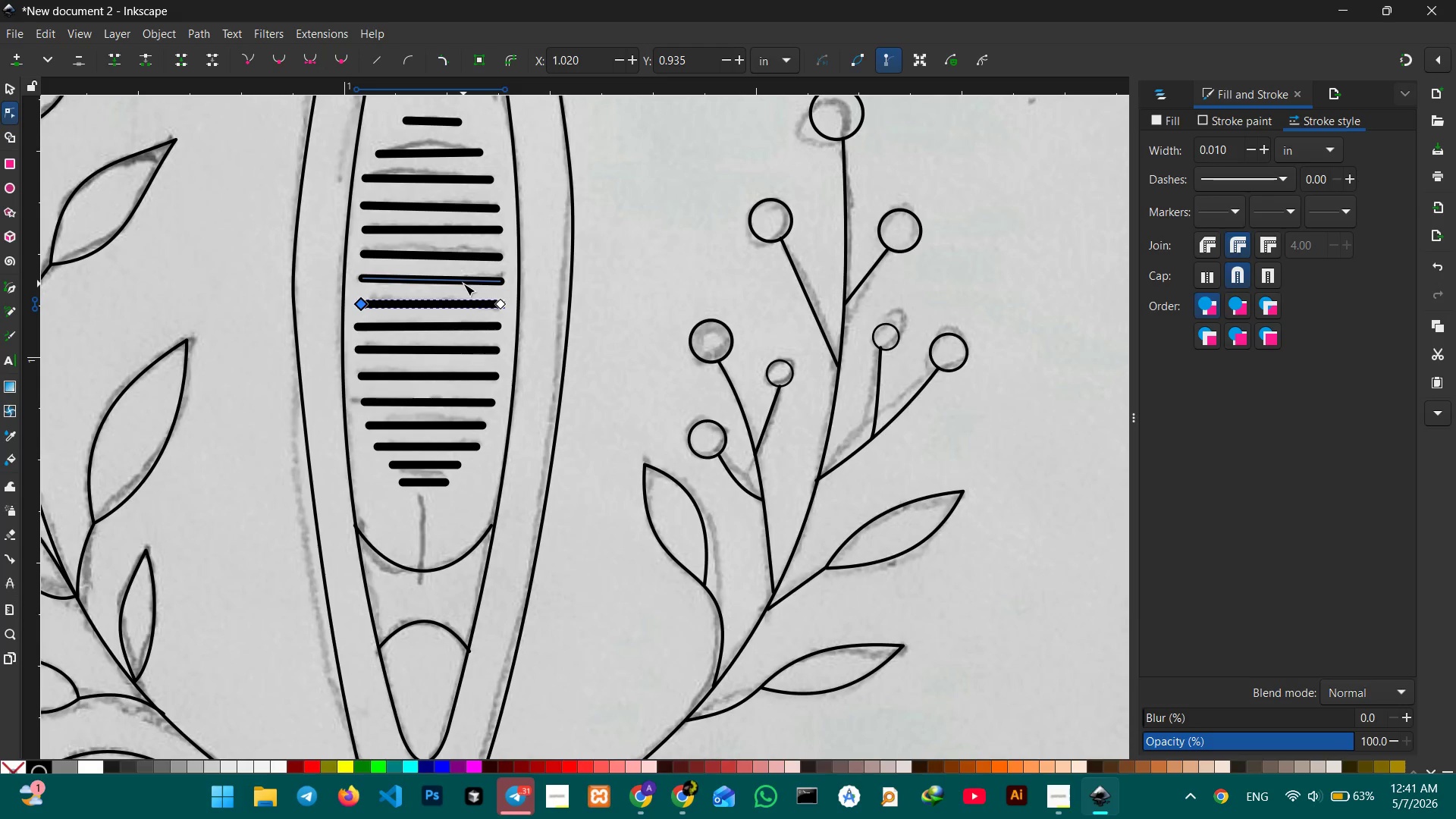 
left_click([463, 284])
 